 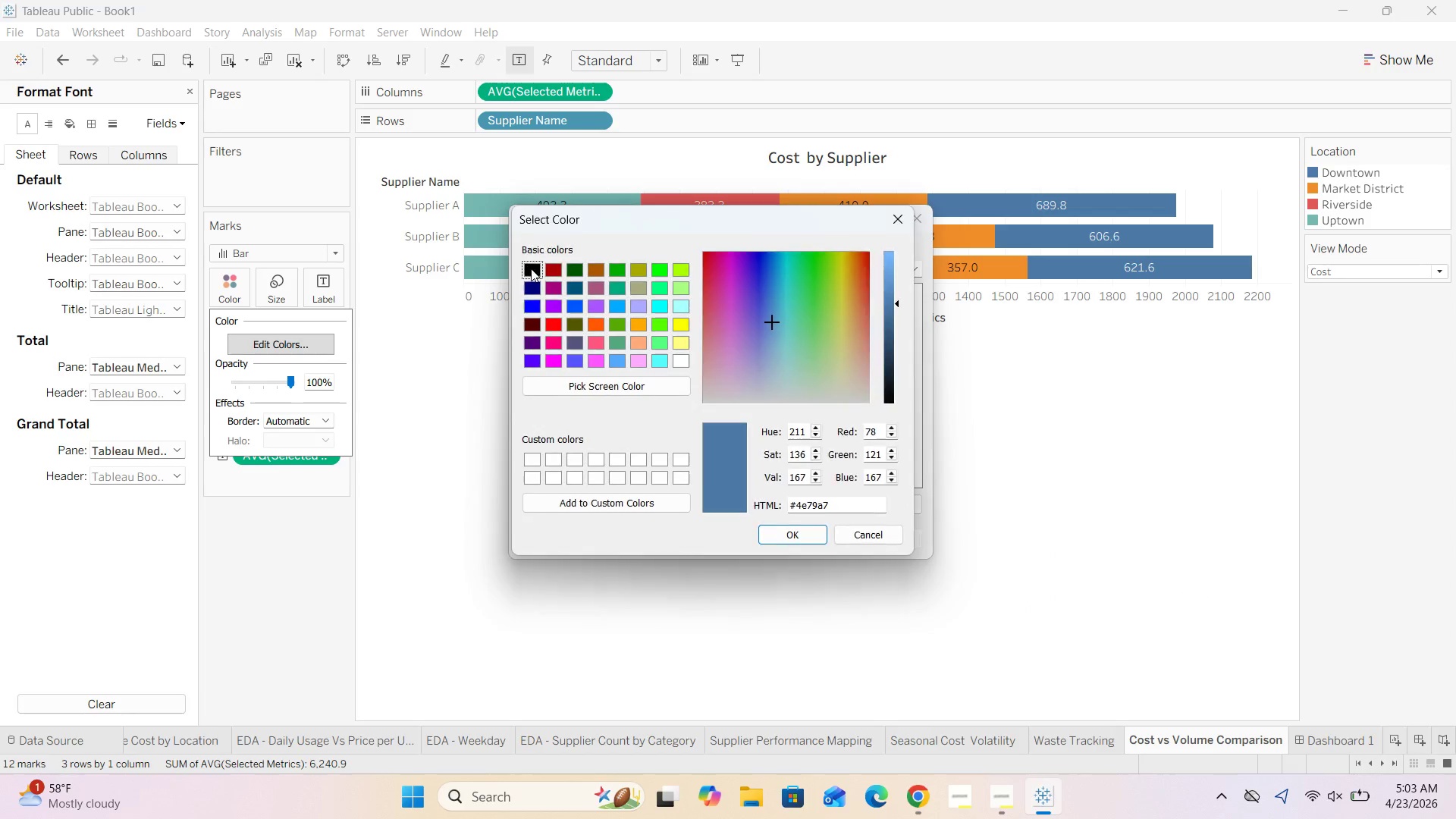 
left_click([839, 500])
 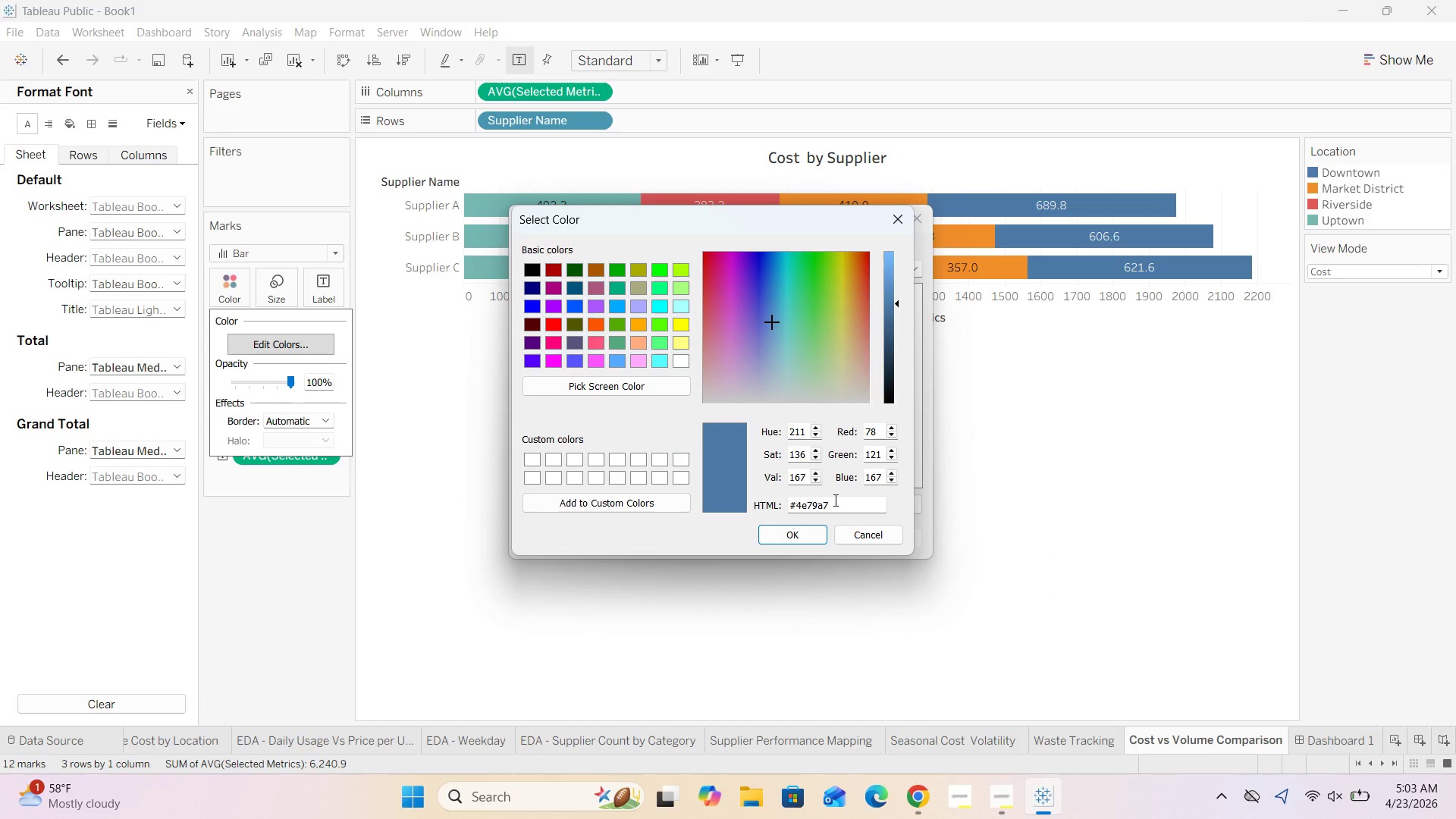 
key(Backspace)
key(Backspace)
key(Backspace)
key(Backspace)
key(Backspace)
key(Backspace)
type(4F6D8A)
 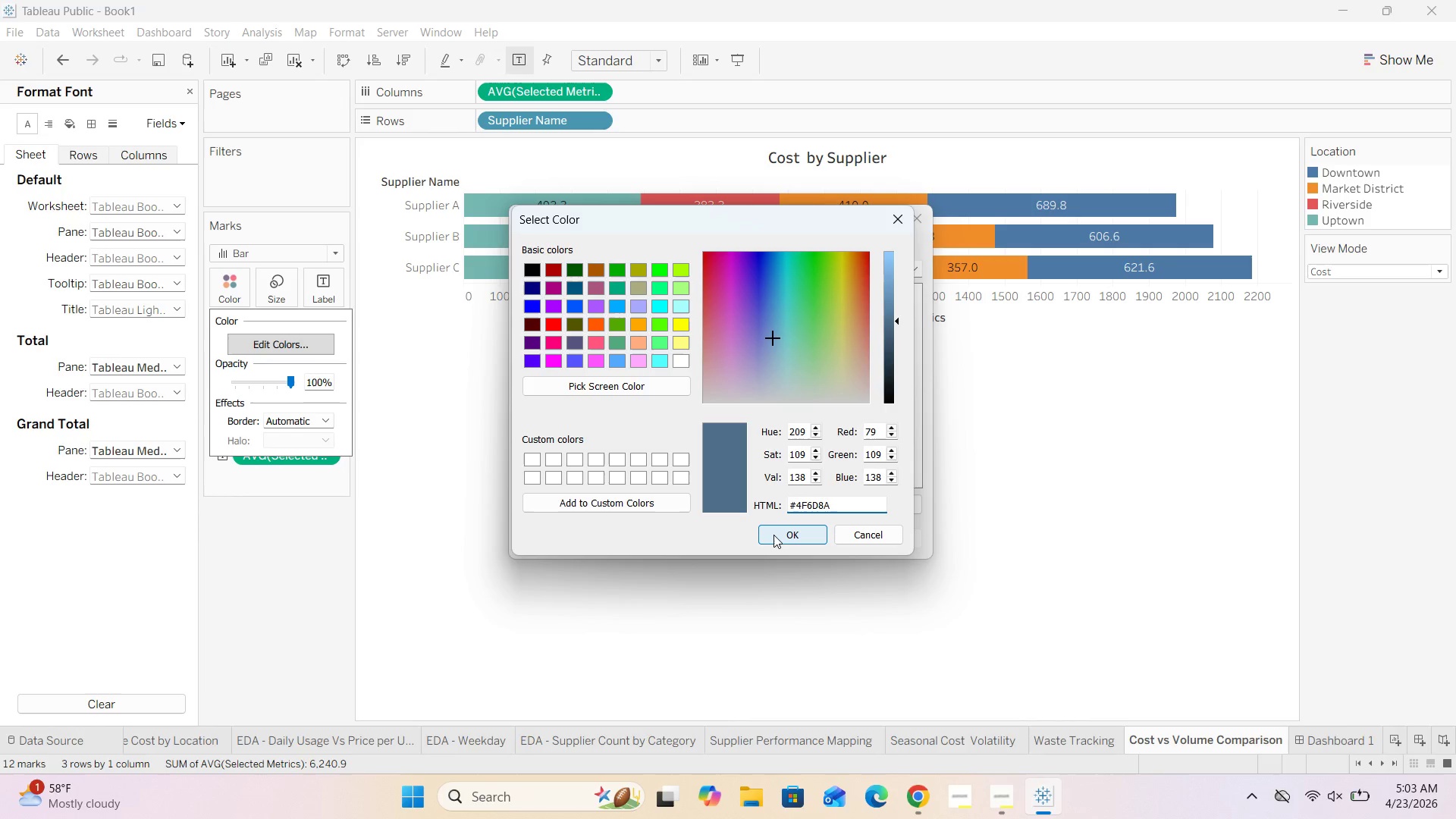 
left_click([774, 535])
 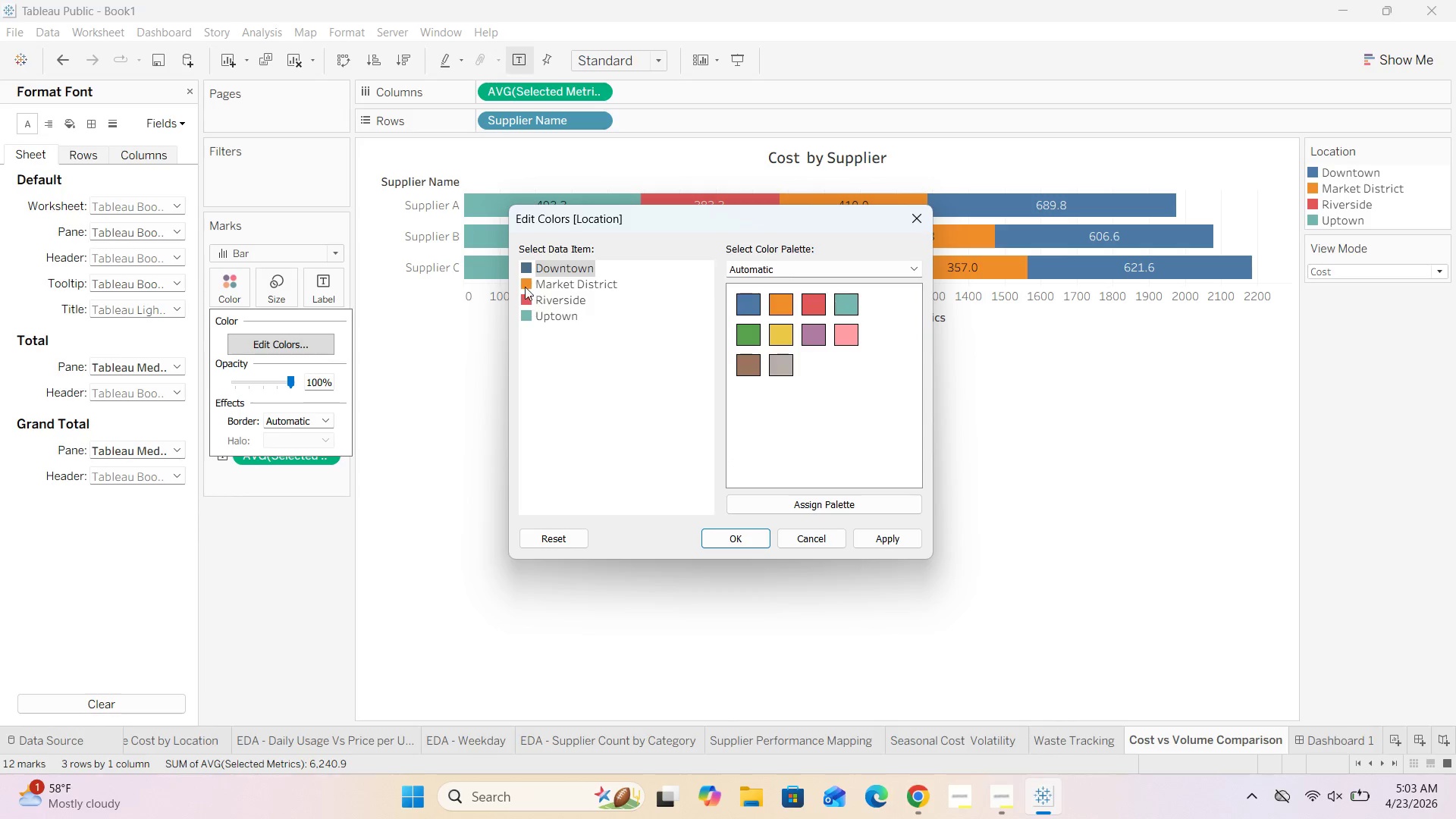 
double_click([524, 281])
 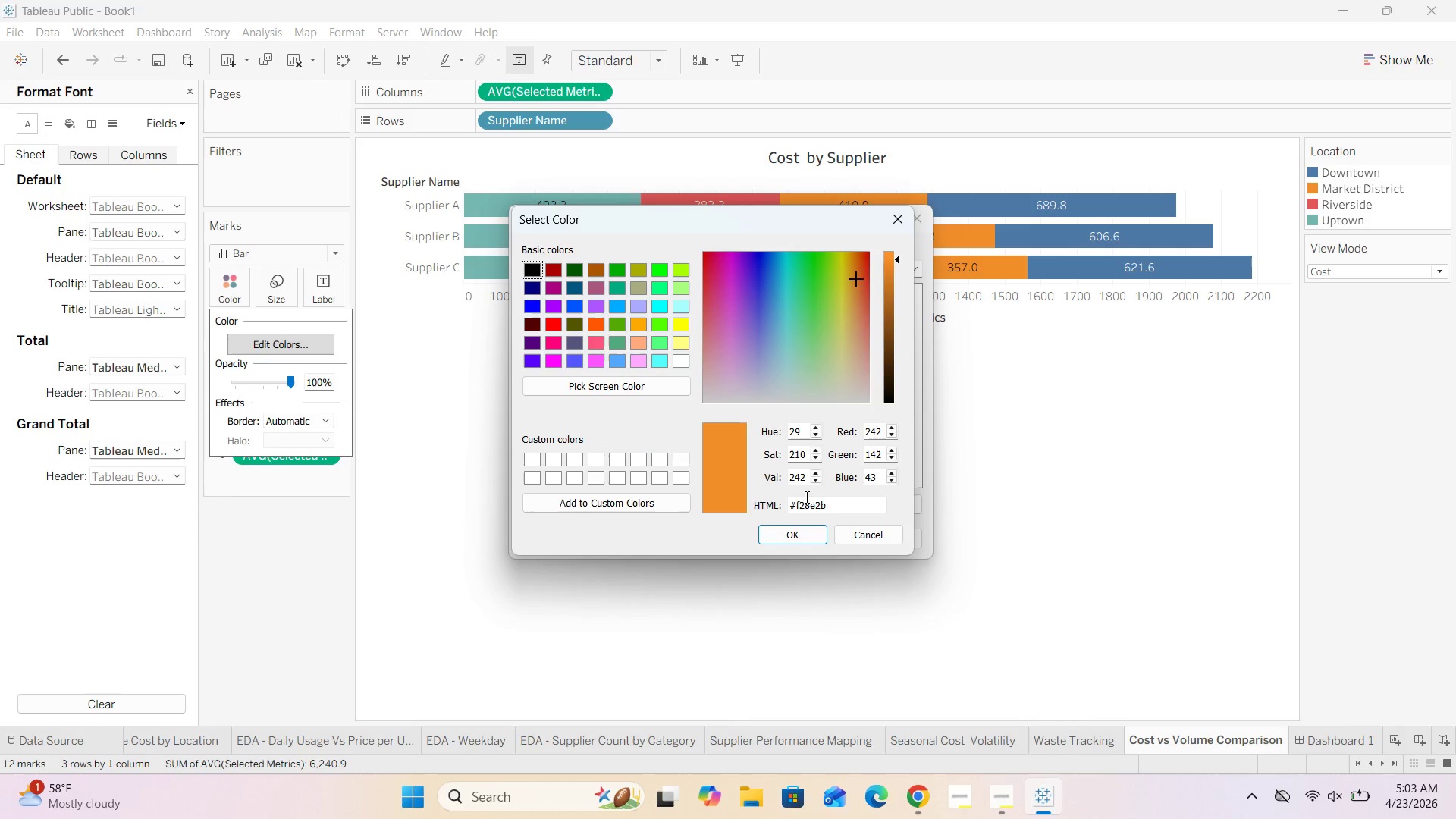 
left_click([834, 507])
 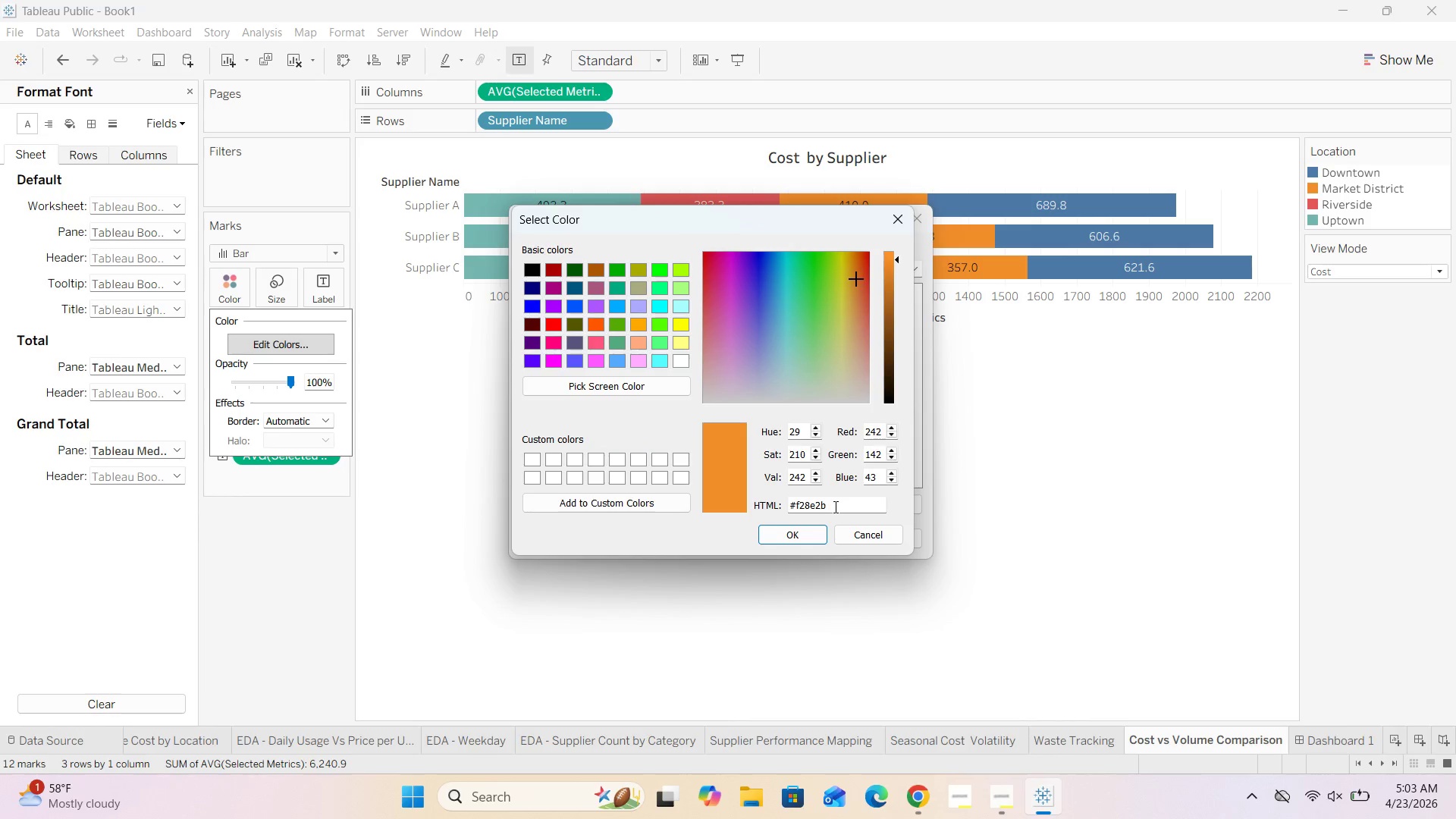 
key(Backspace)
 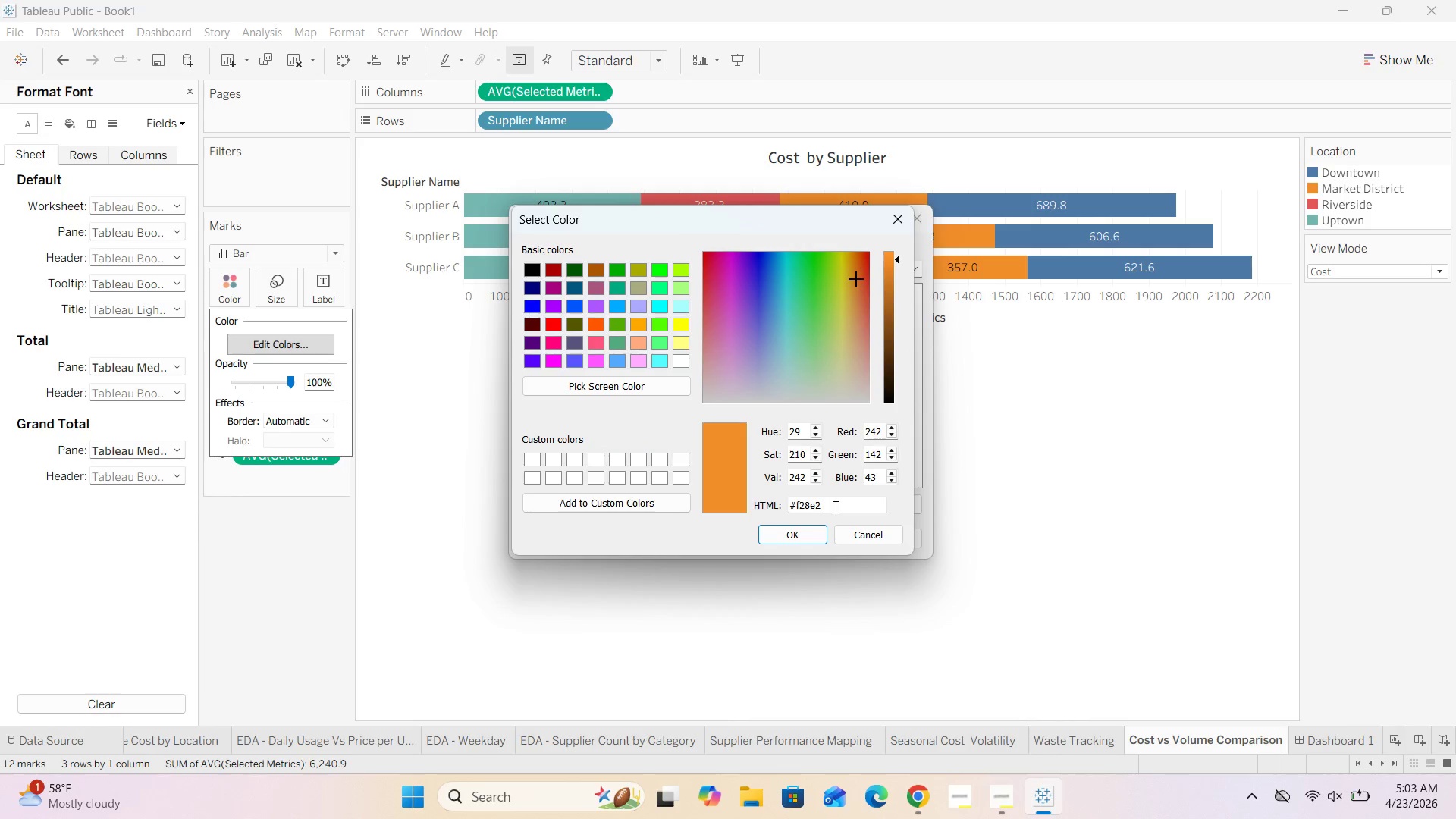 
key(Backspace)
 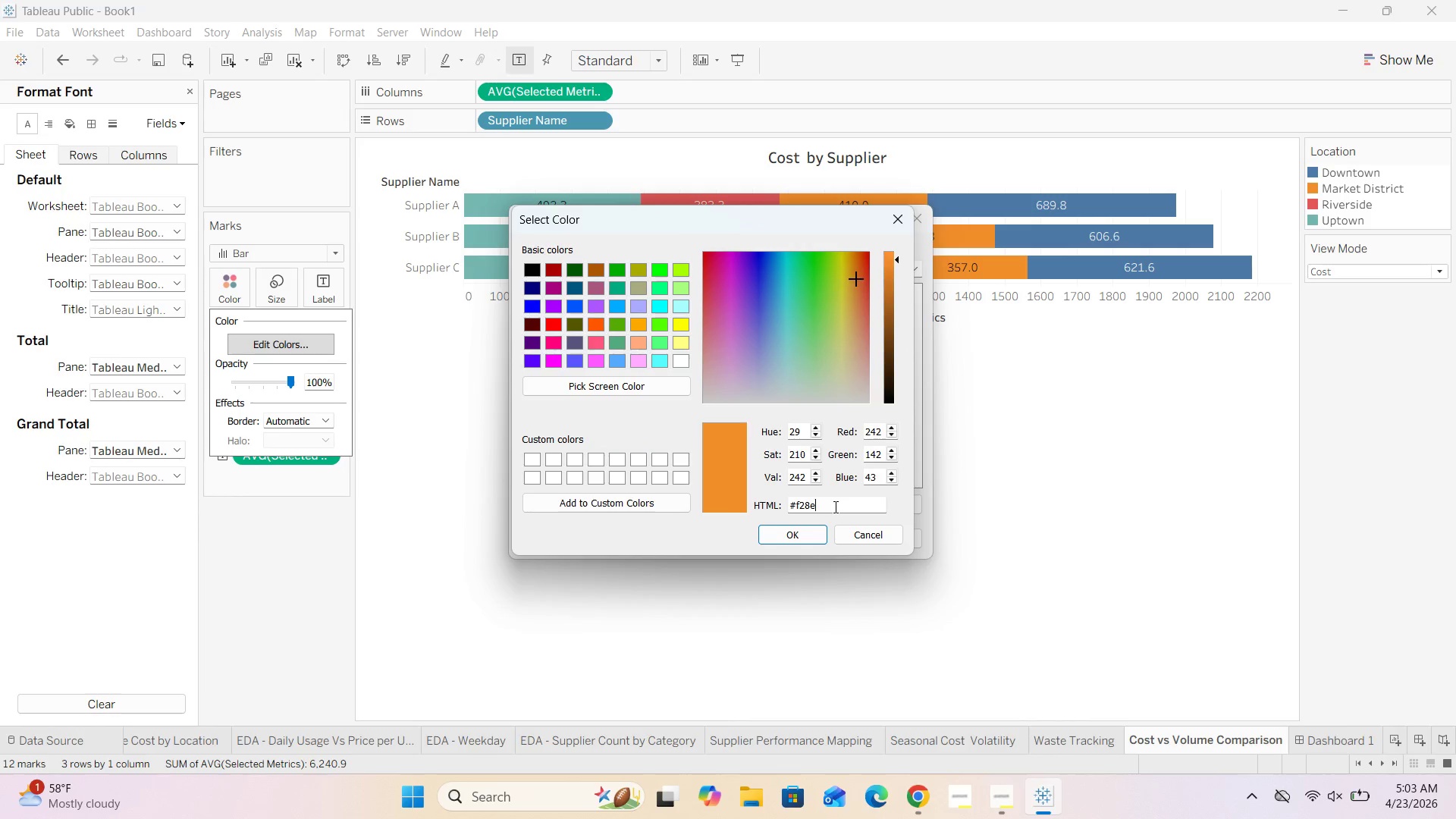 
key(Backspace)
 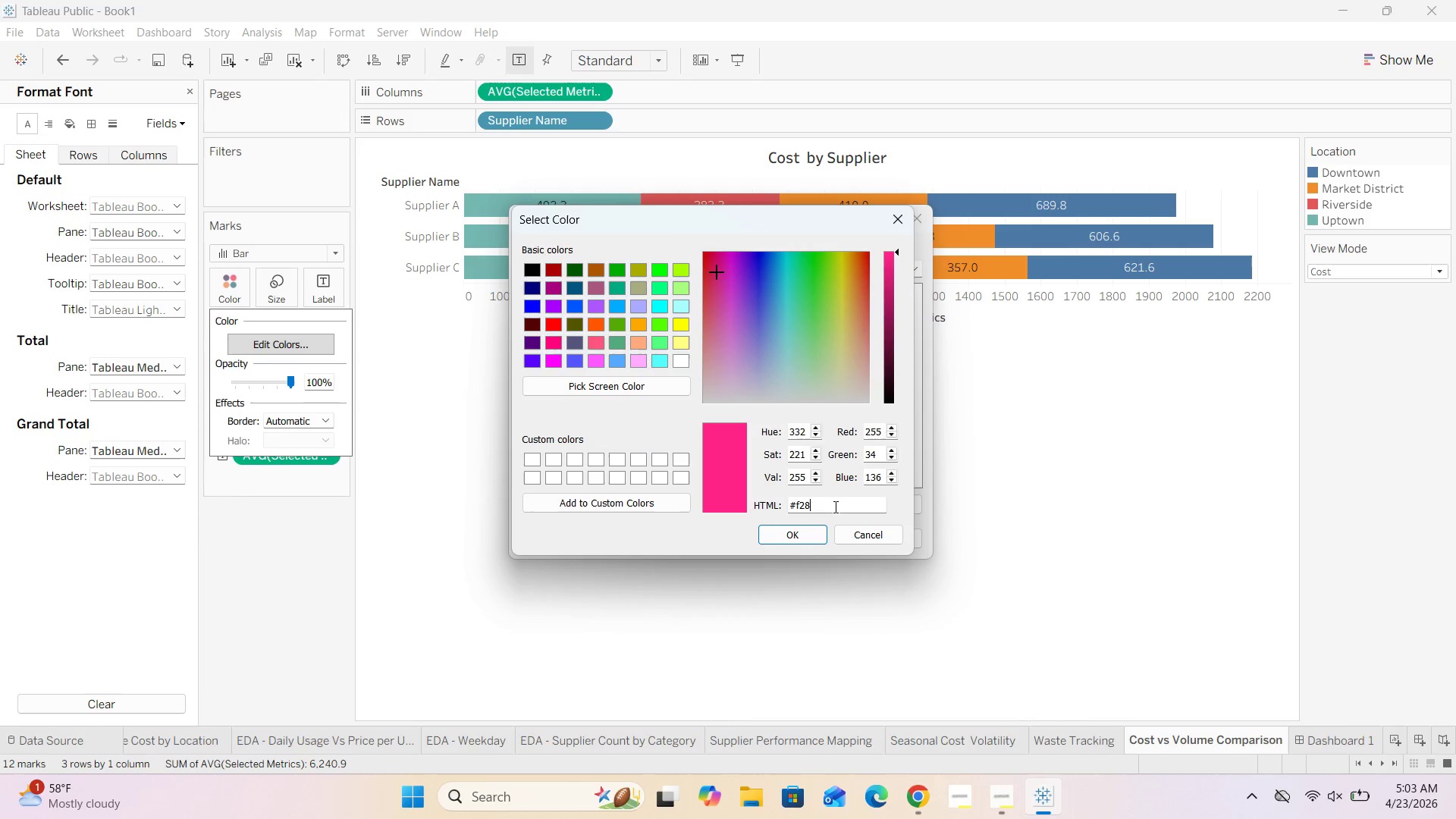 
key(Backspace)
 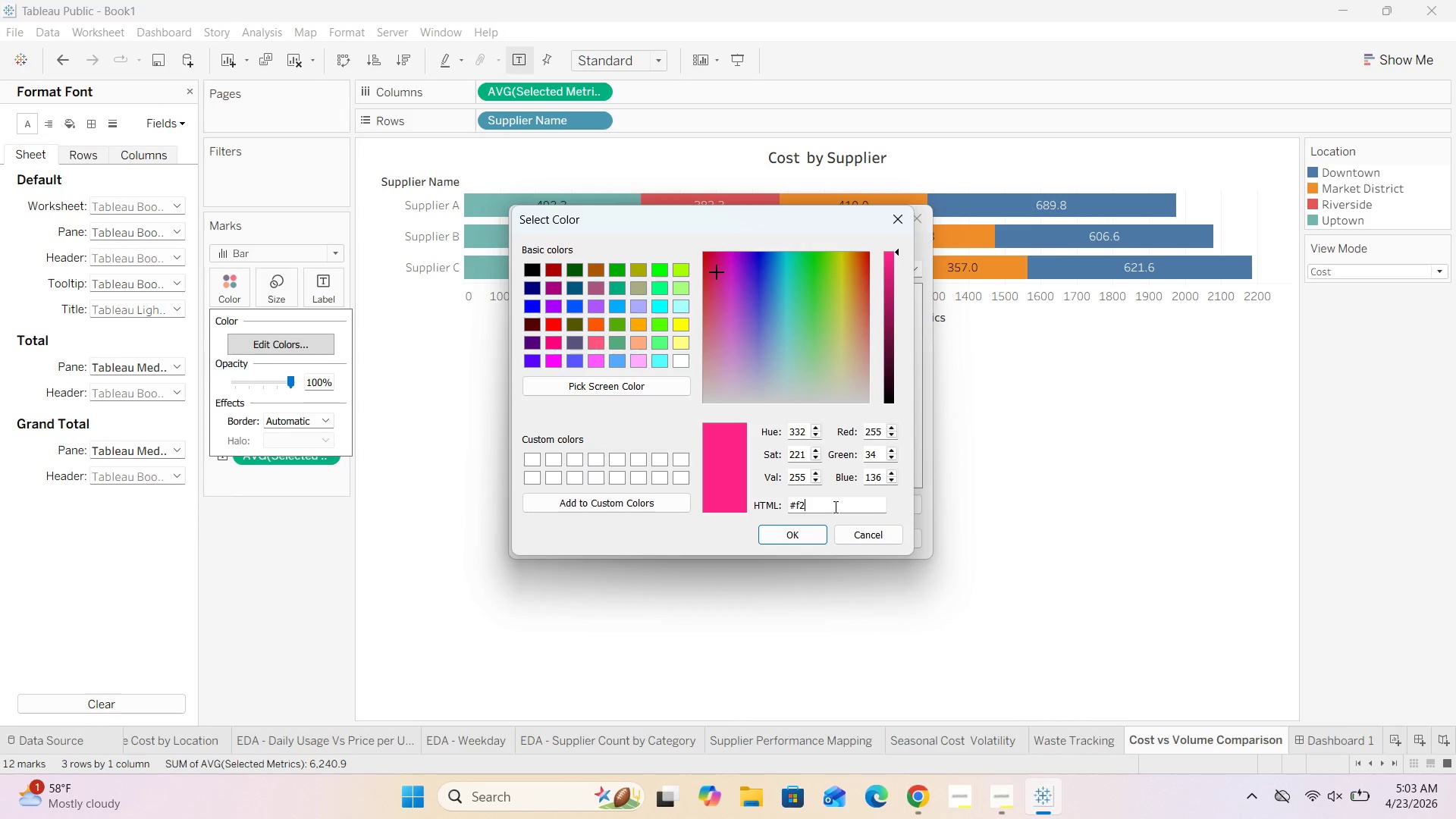 
key(Backspace)
 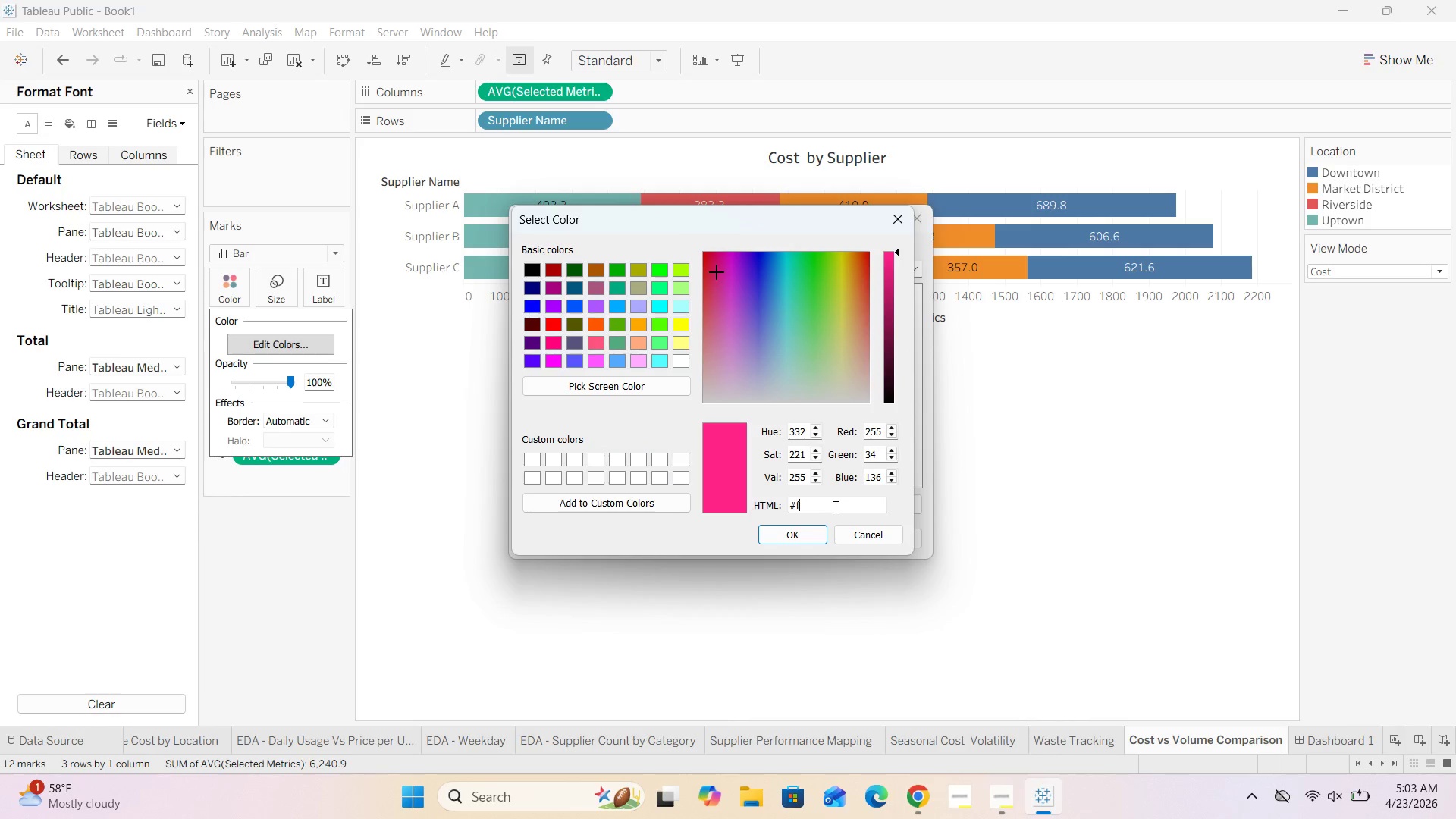 
key(Backspace)
 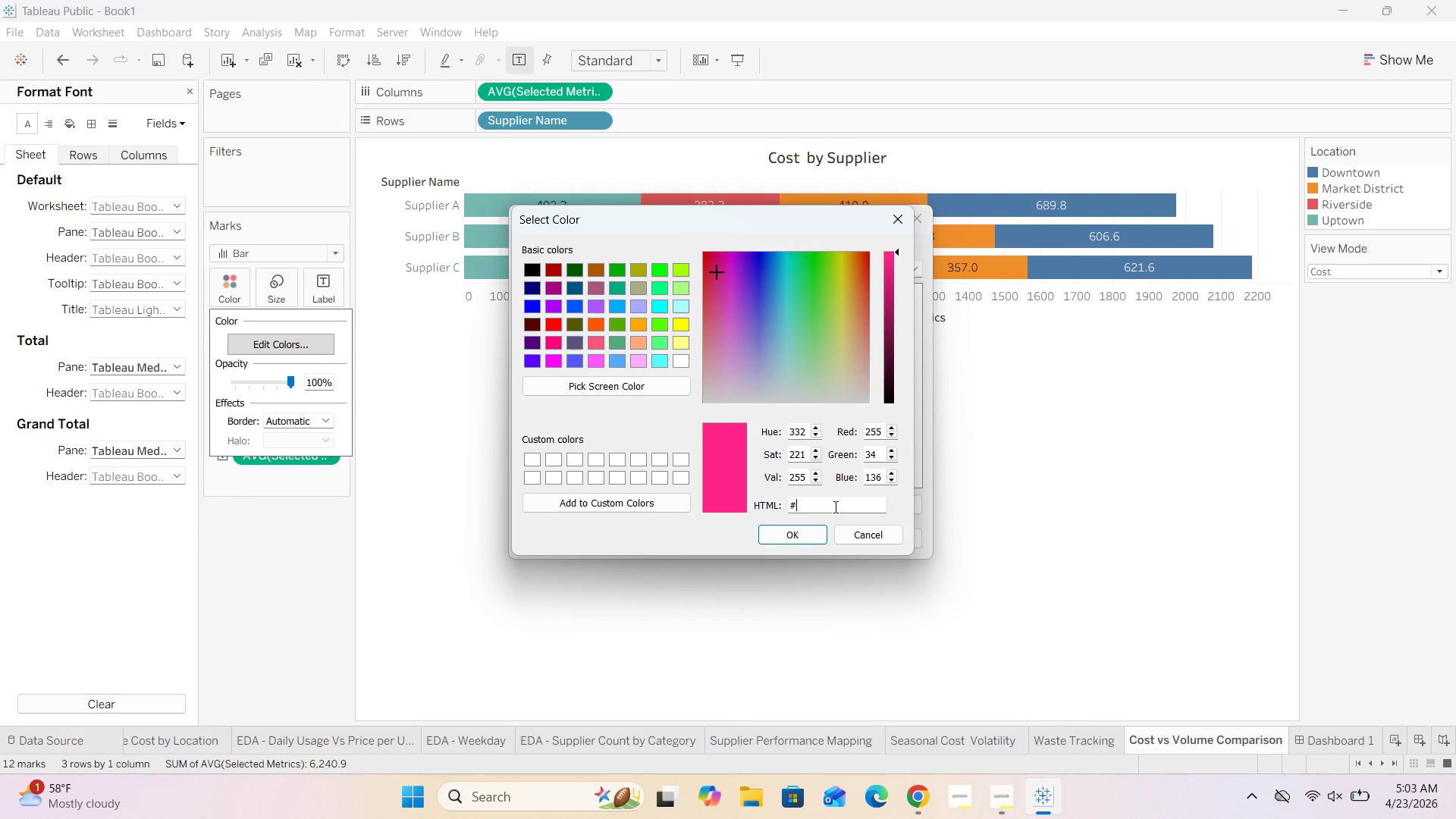 
wait(6.34)
 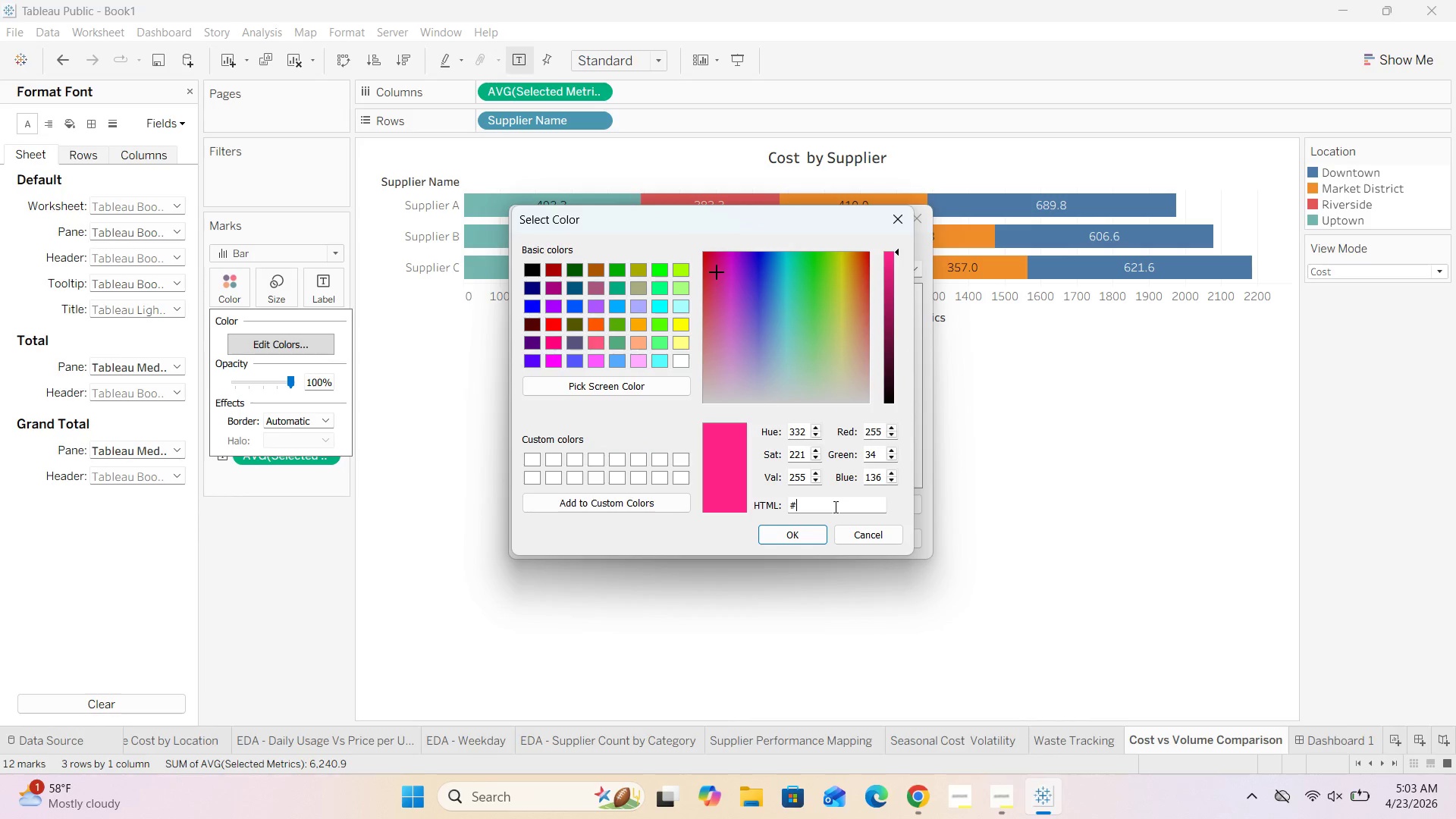 
type(DOO)
 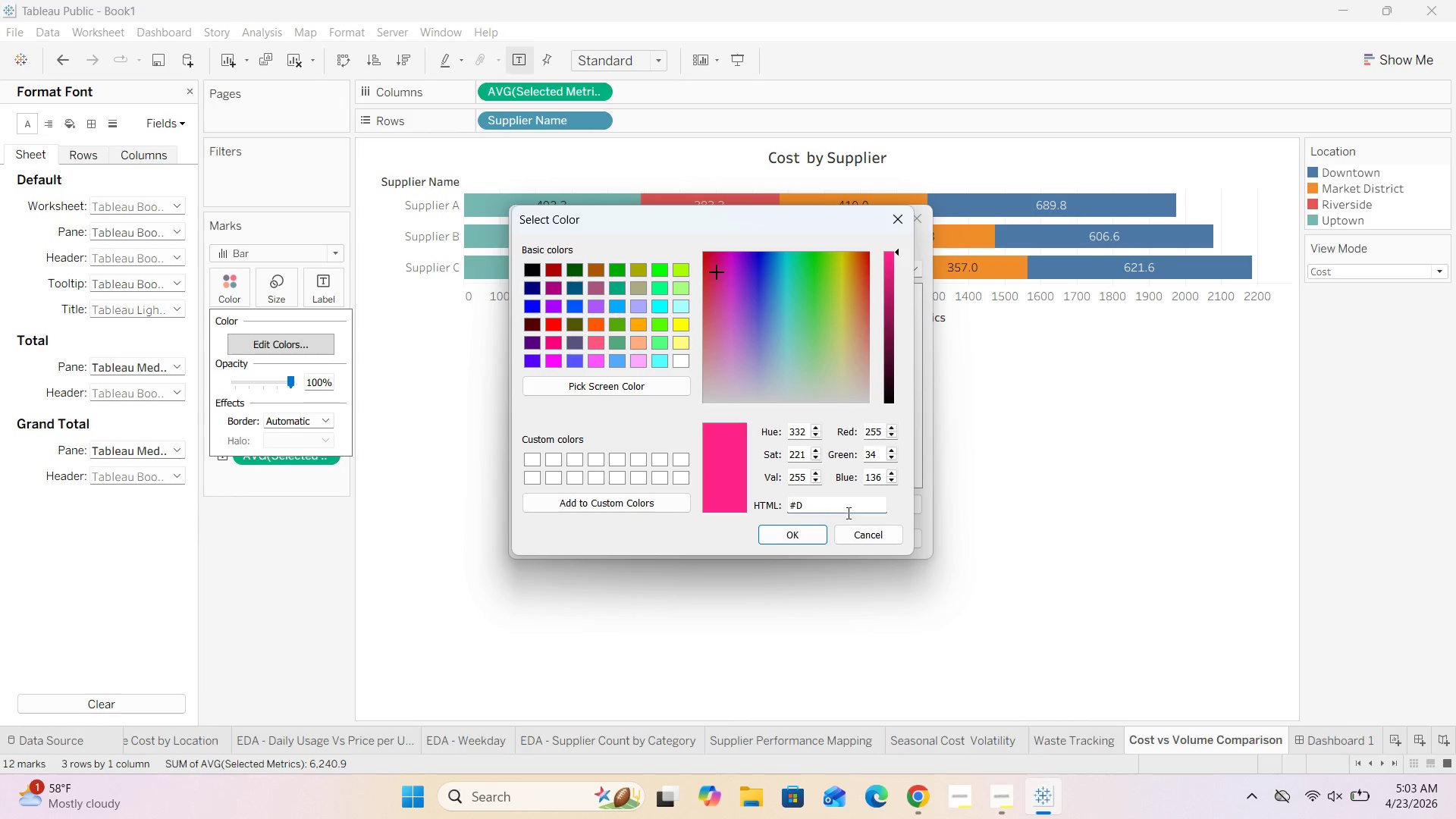 
left_click([829, 509])
 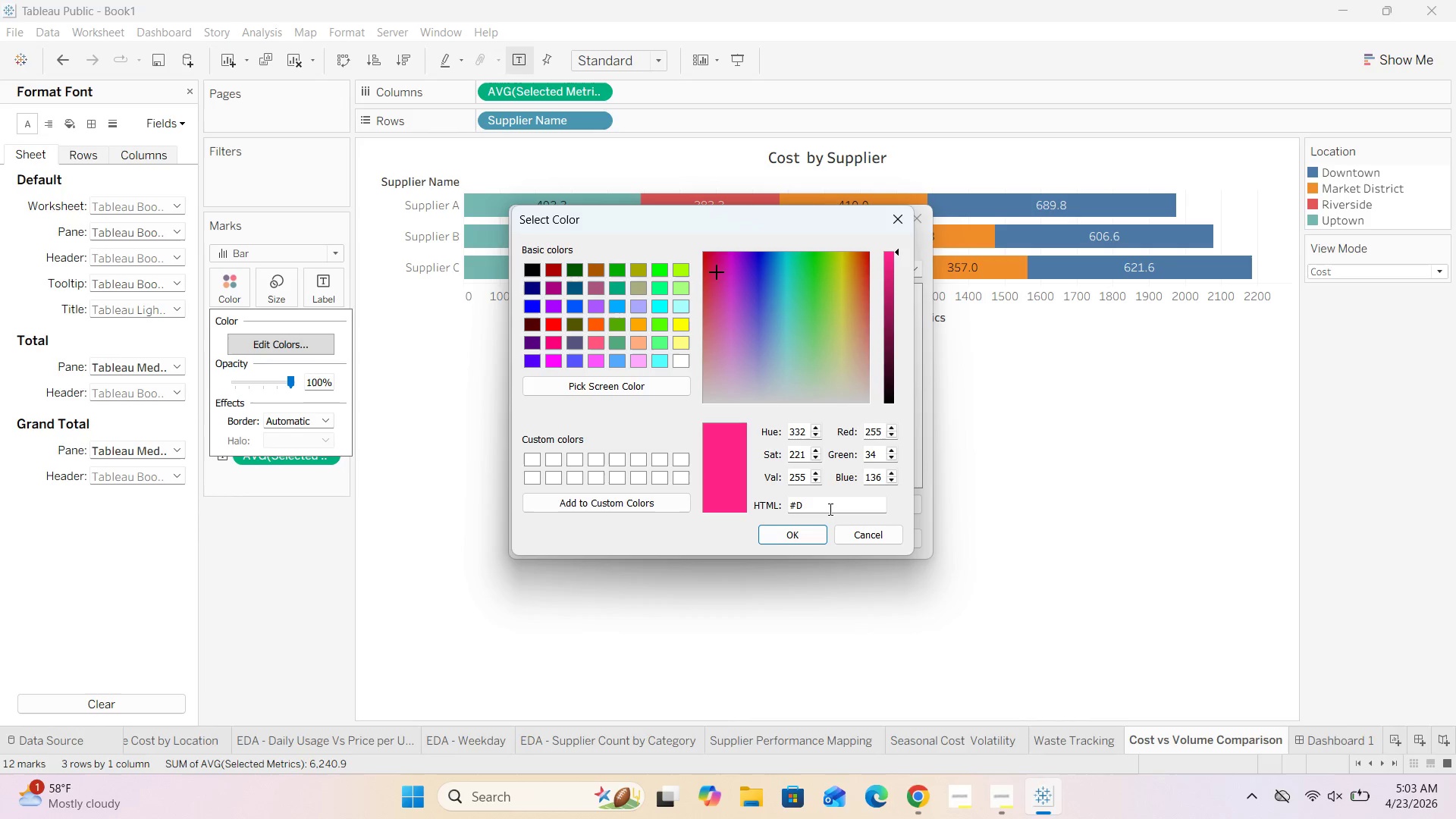 
type(O)
key(Backspace)
key(Backspace)
type(#doo)
 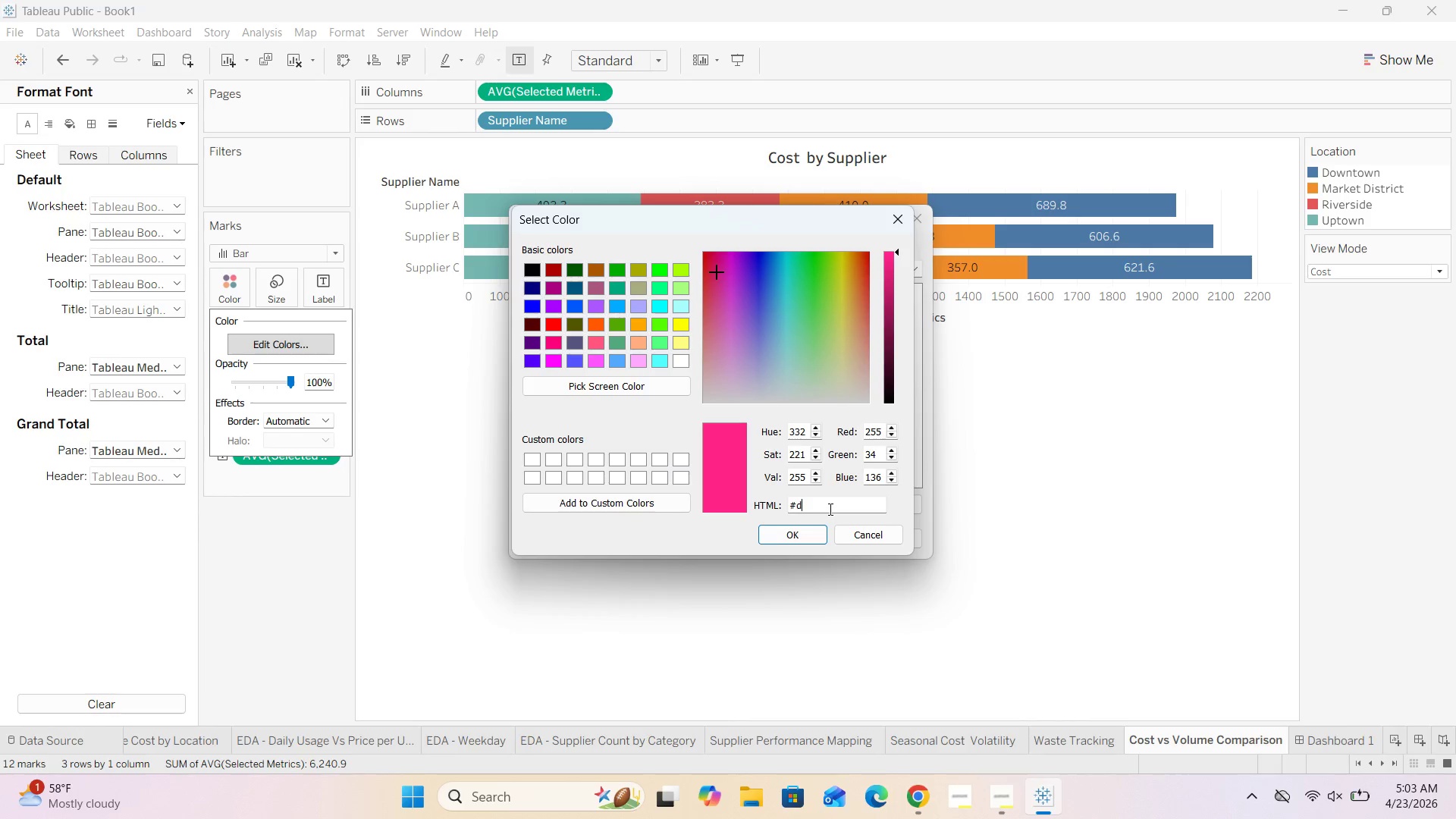 
hold_key(key=O, duration=0.34)
 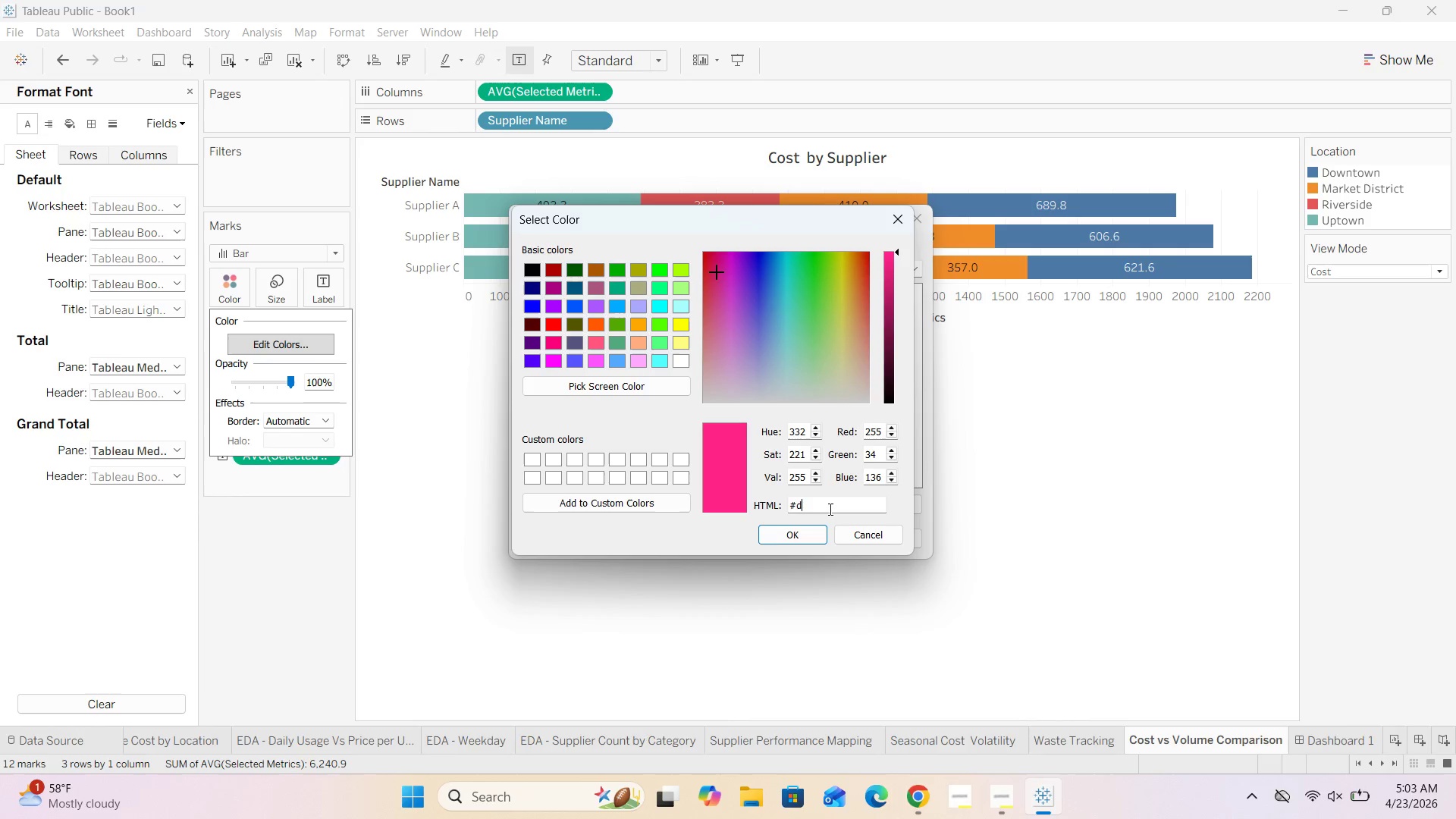 
type(iink)
 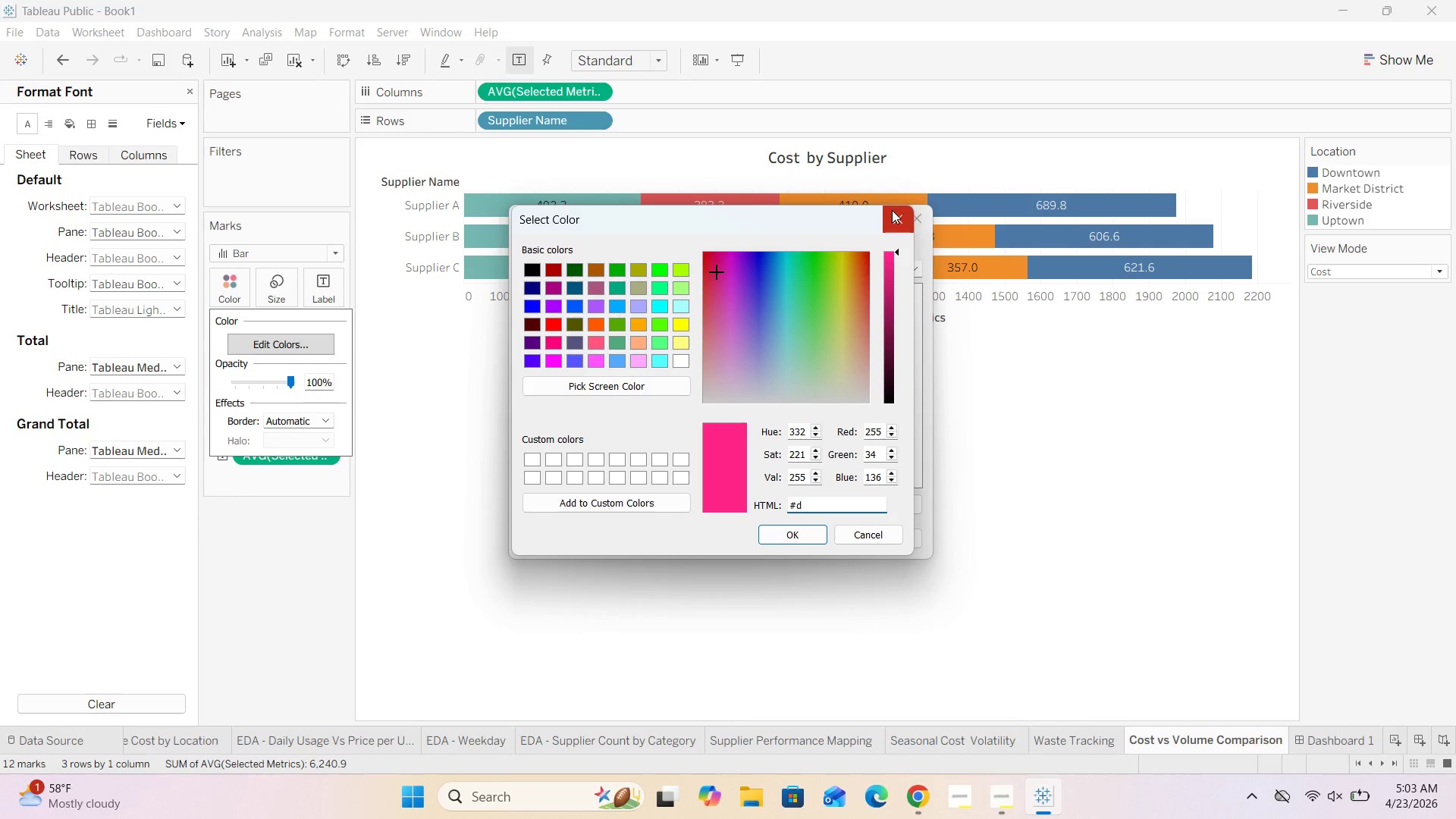 
left_click([893, 215])
 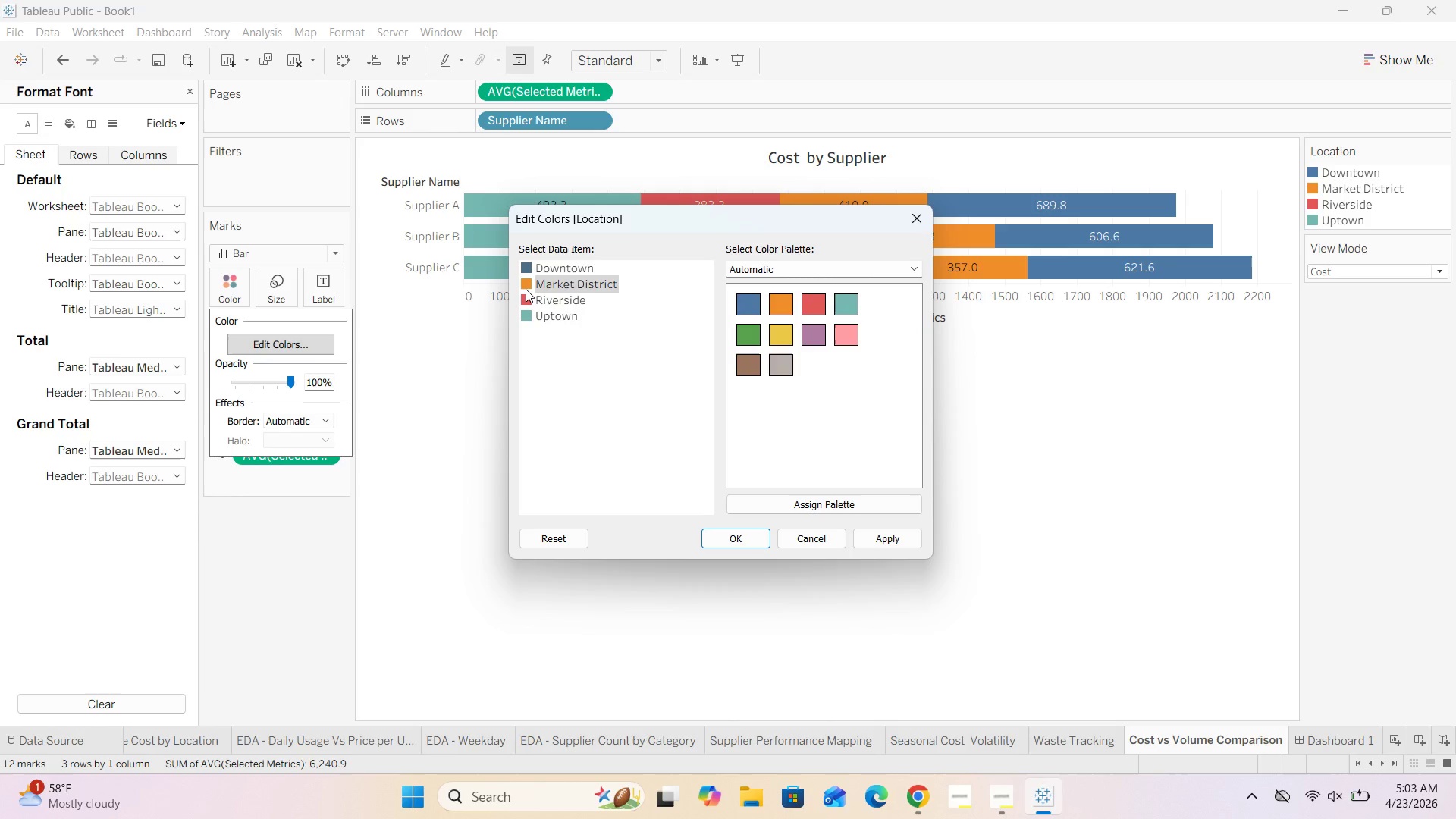 
double_click([524, 284])
 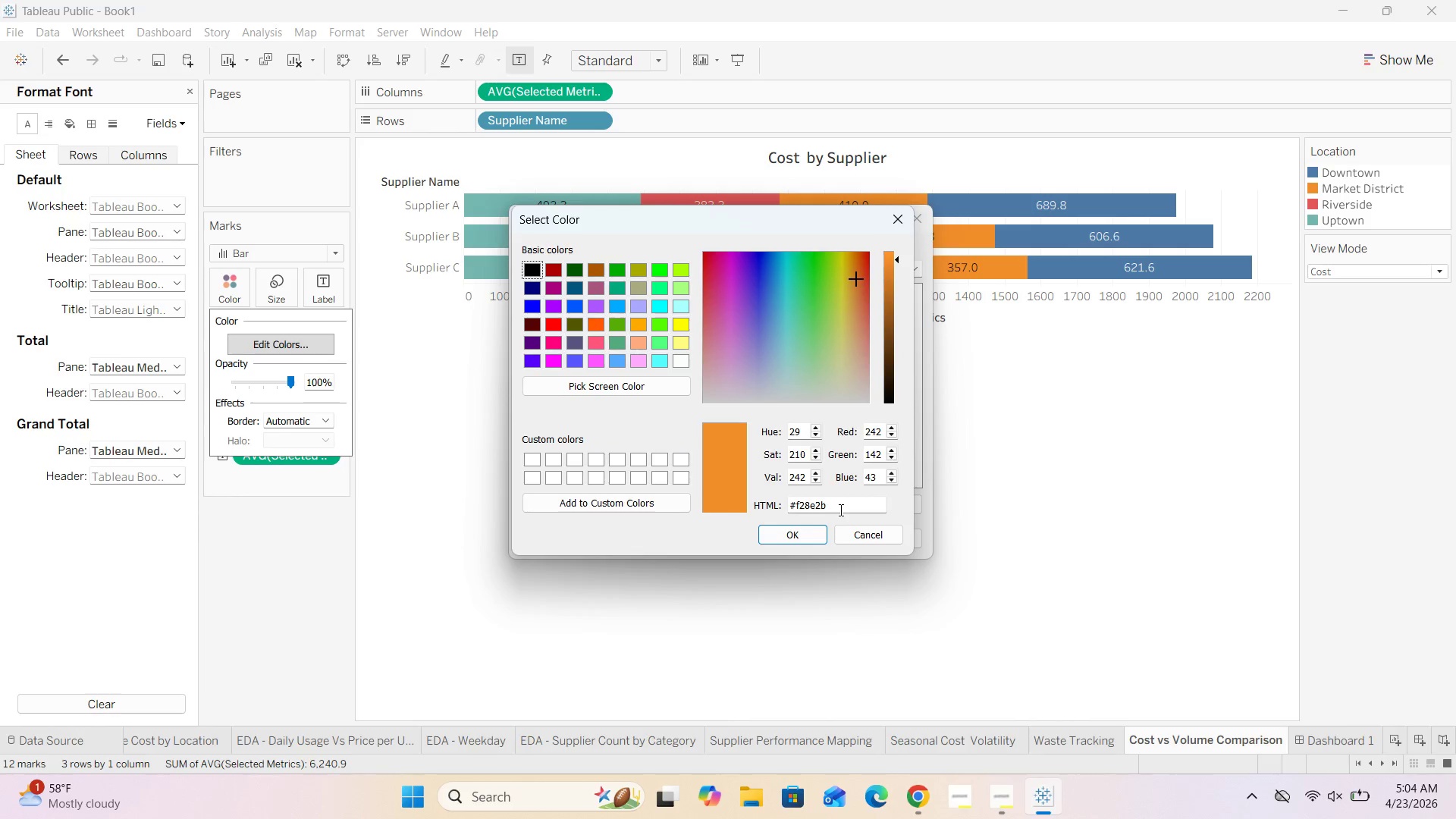 
left_click([841, 509])
 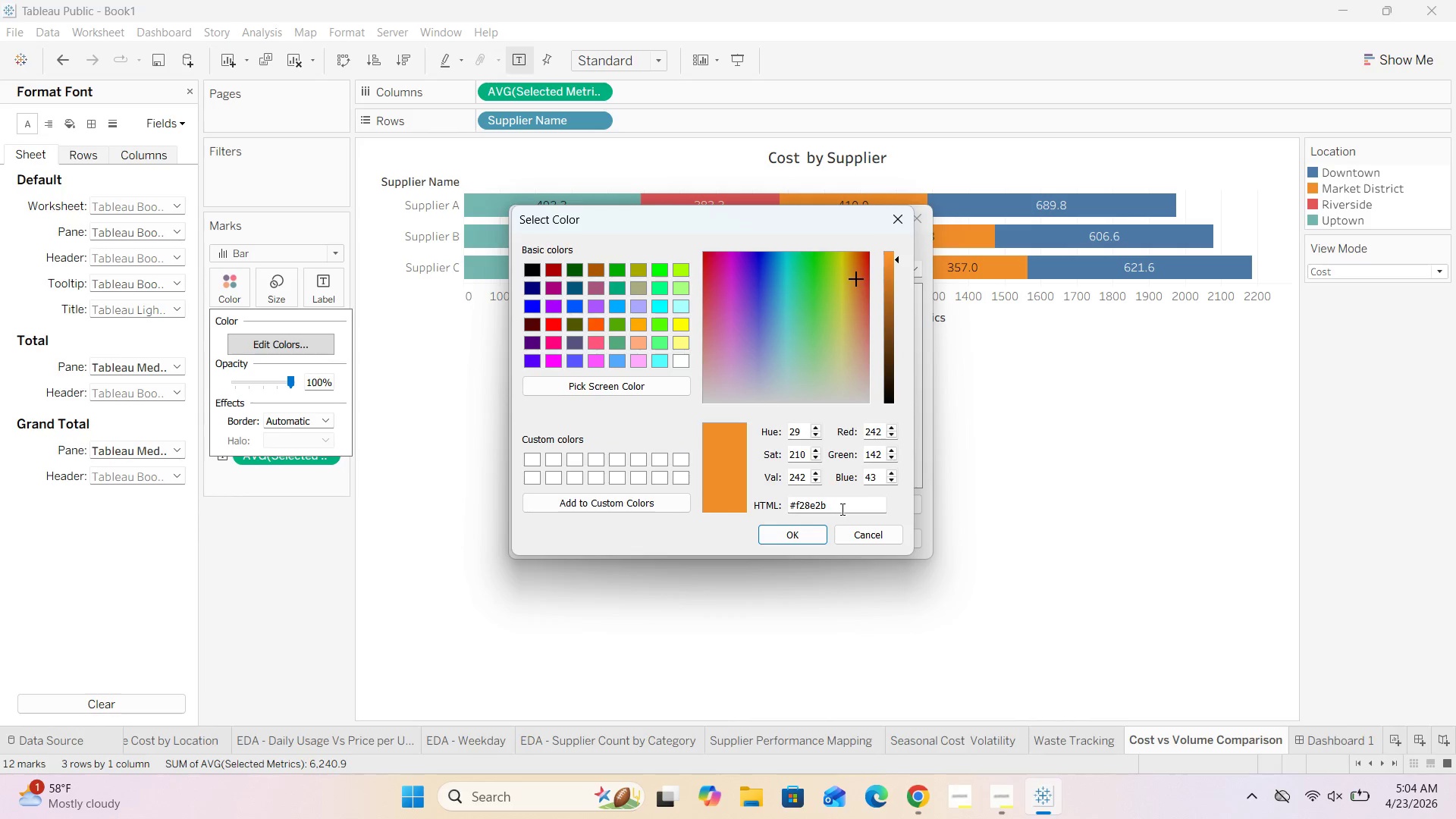 
key(Backspace)
key(Backspace)
key(Backspace)
key(Backspace)
key(Backspace)
key(Backspace)
type(do)
 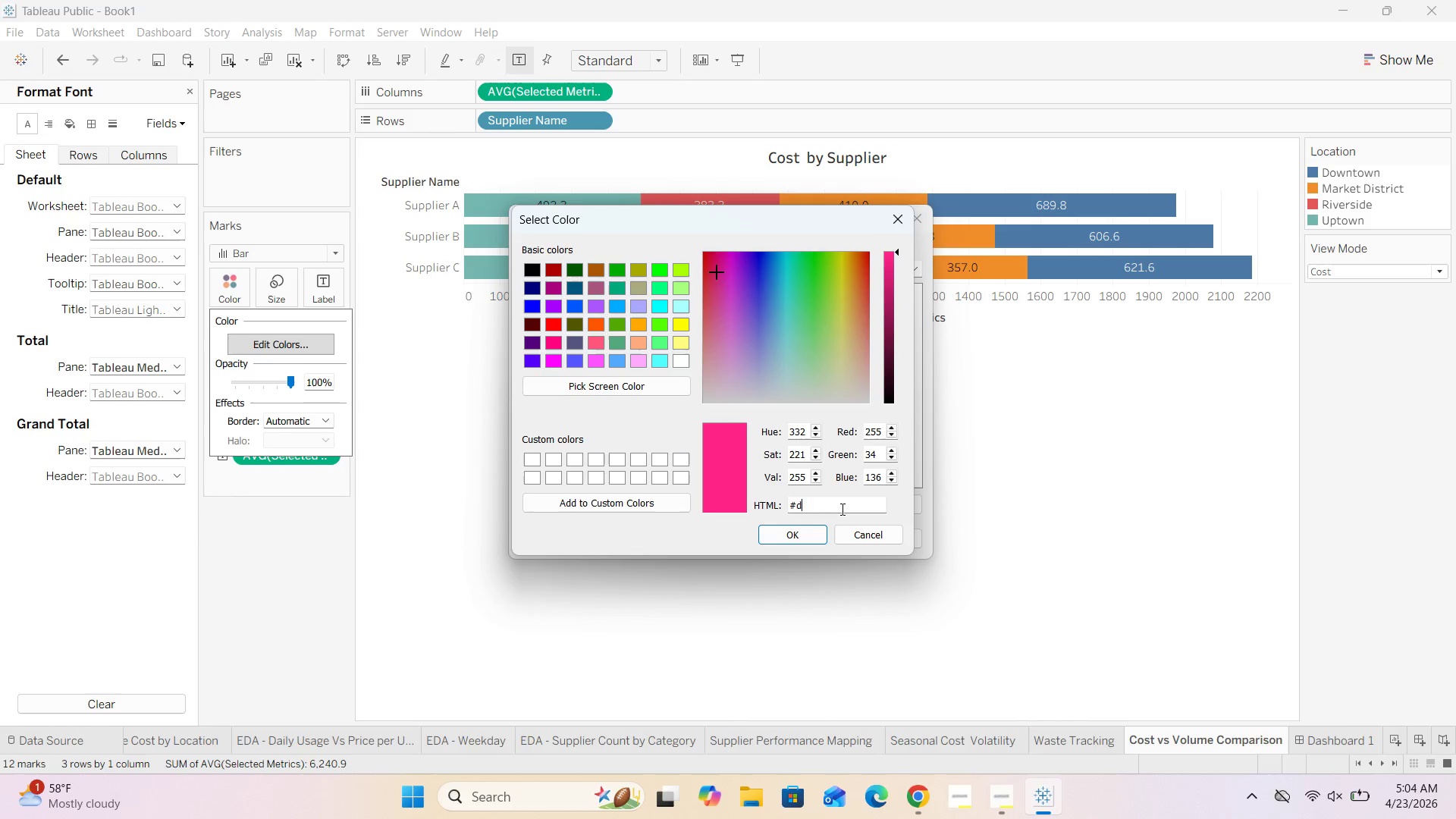 
type(hjkddscvbmmmkkjff)
 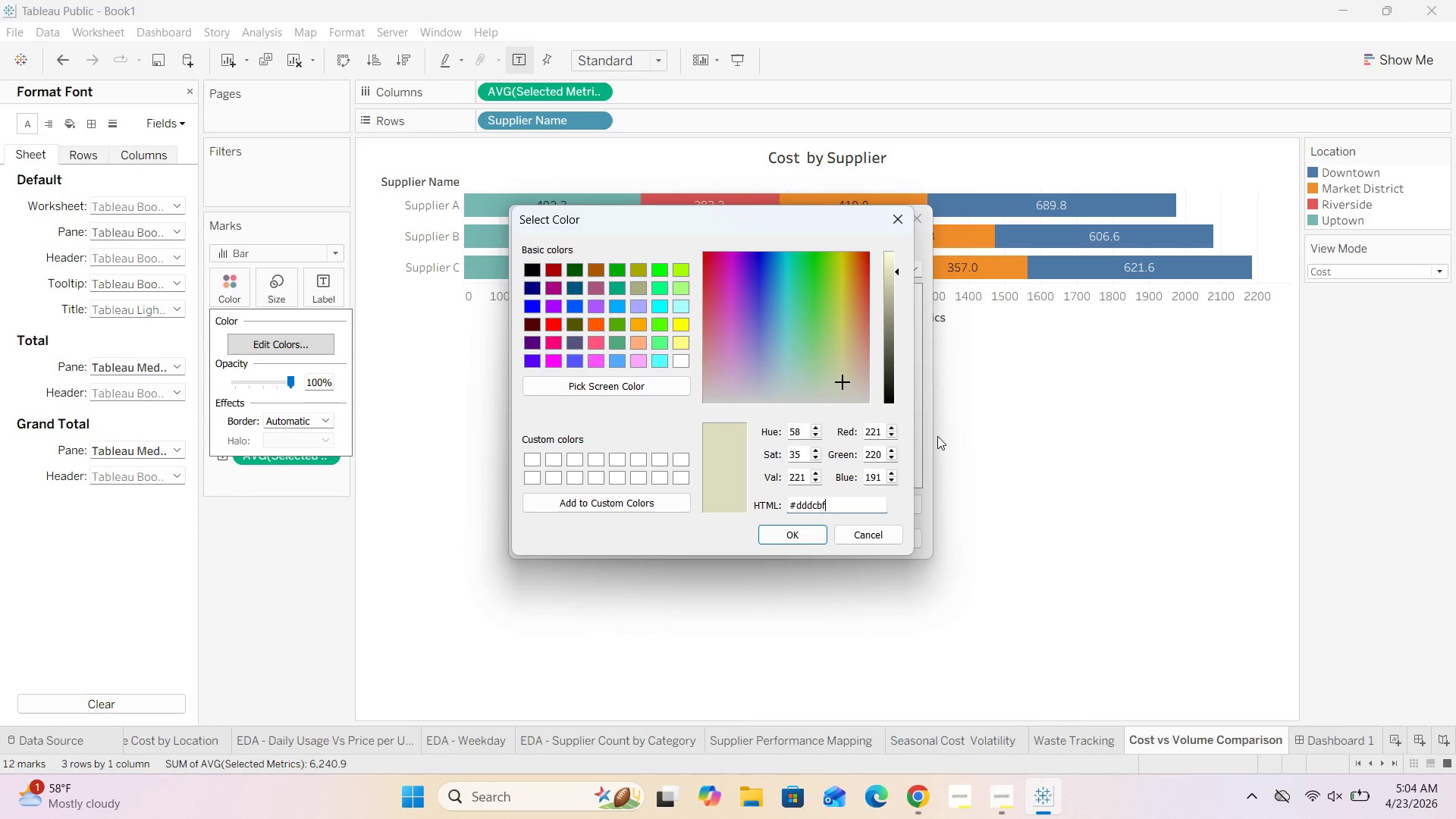 
type(uo)
 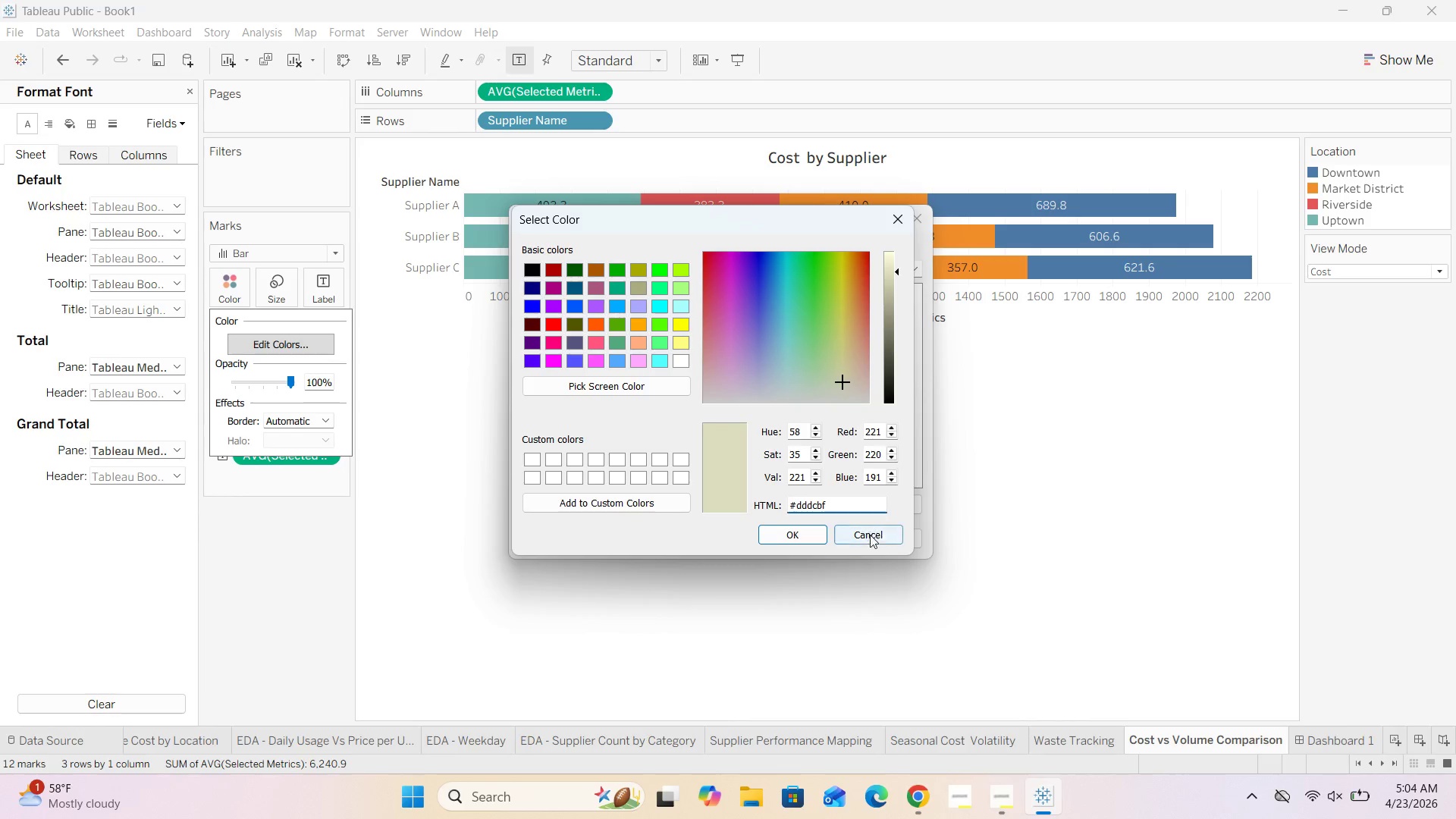 
left_click([868, 541])
 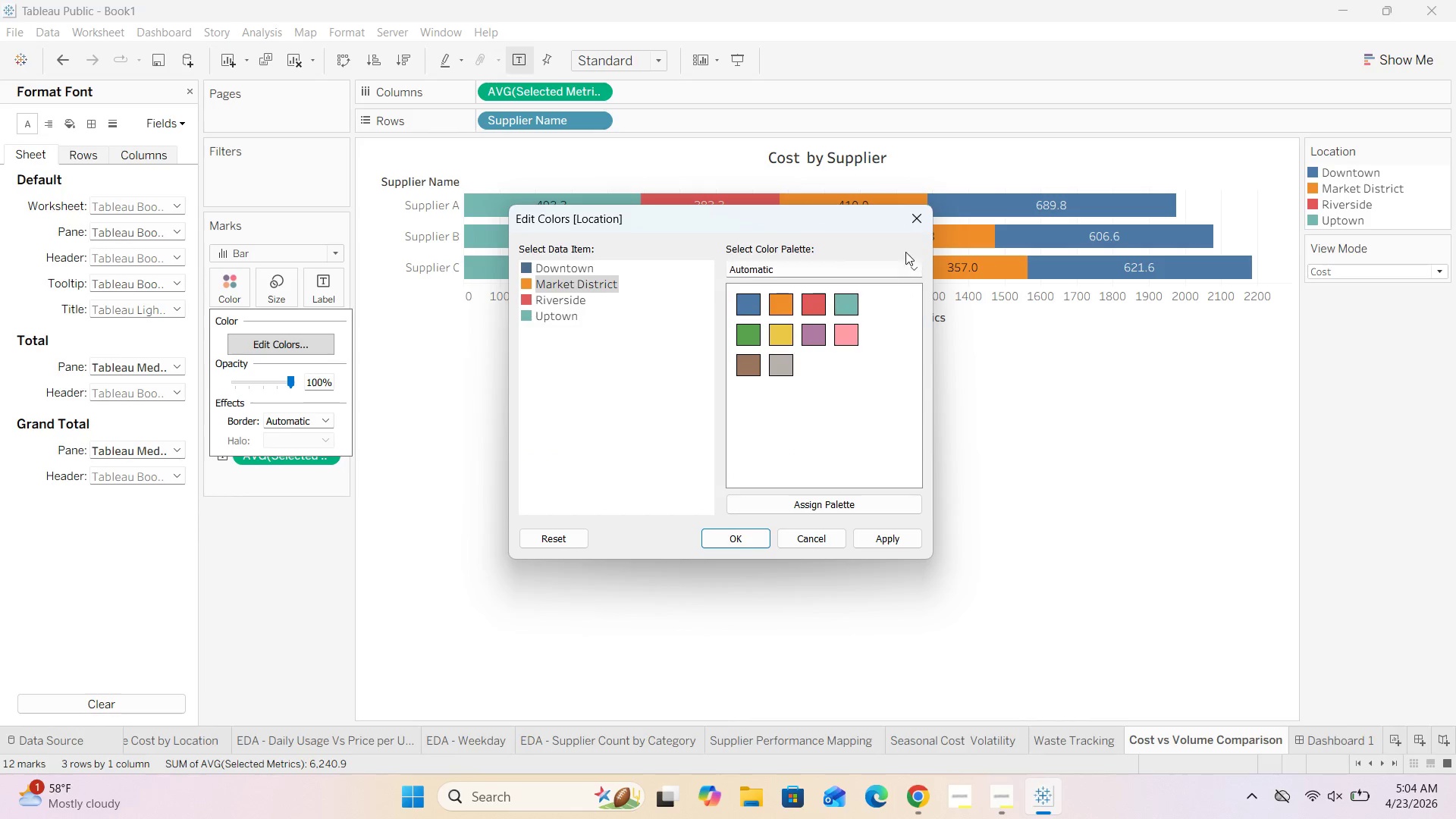 
left_click([907, 218])
 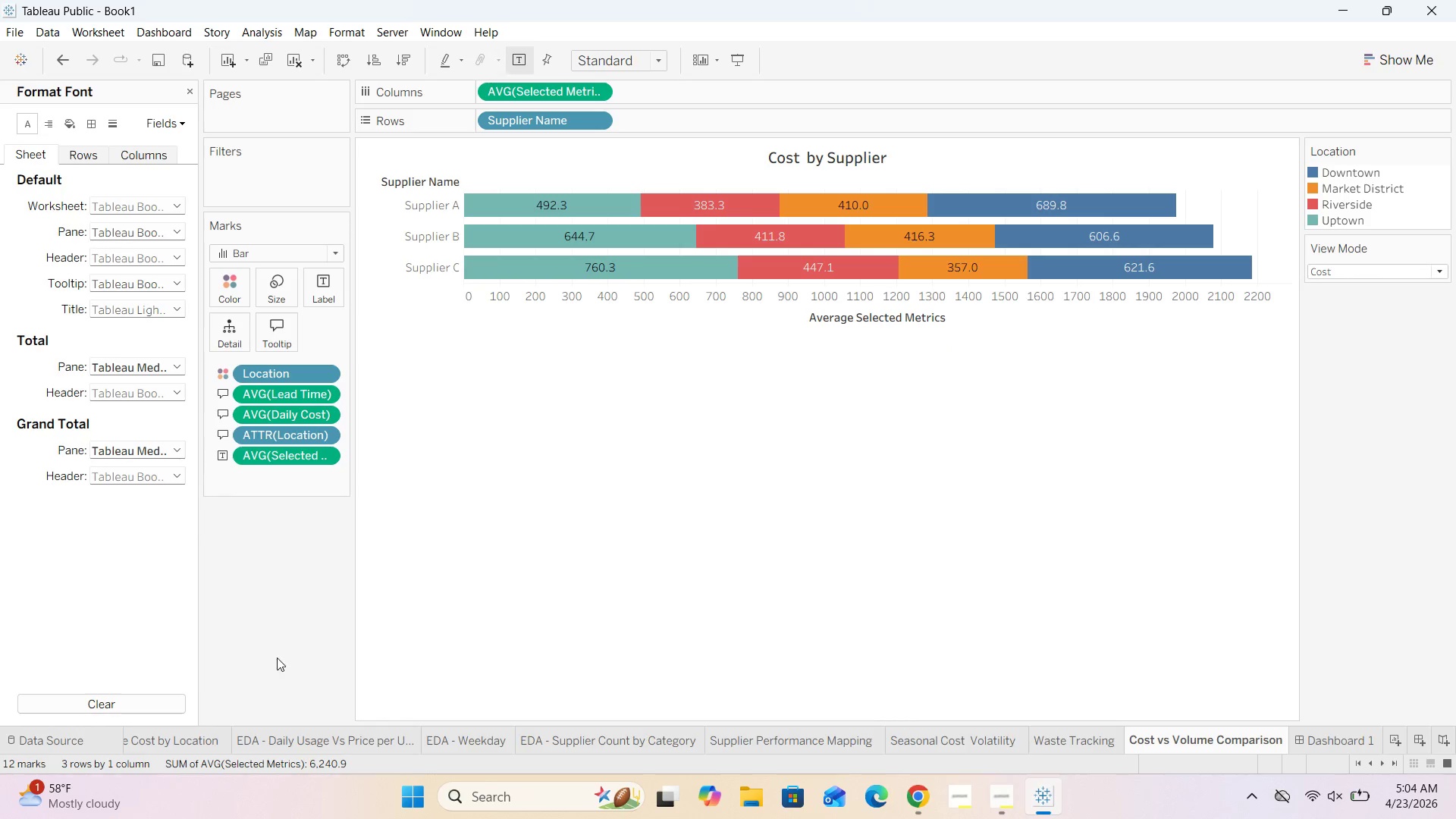 
wait(7.75)
 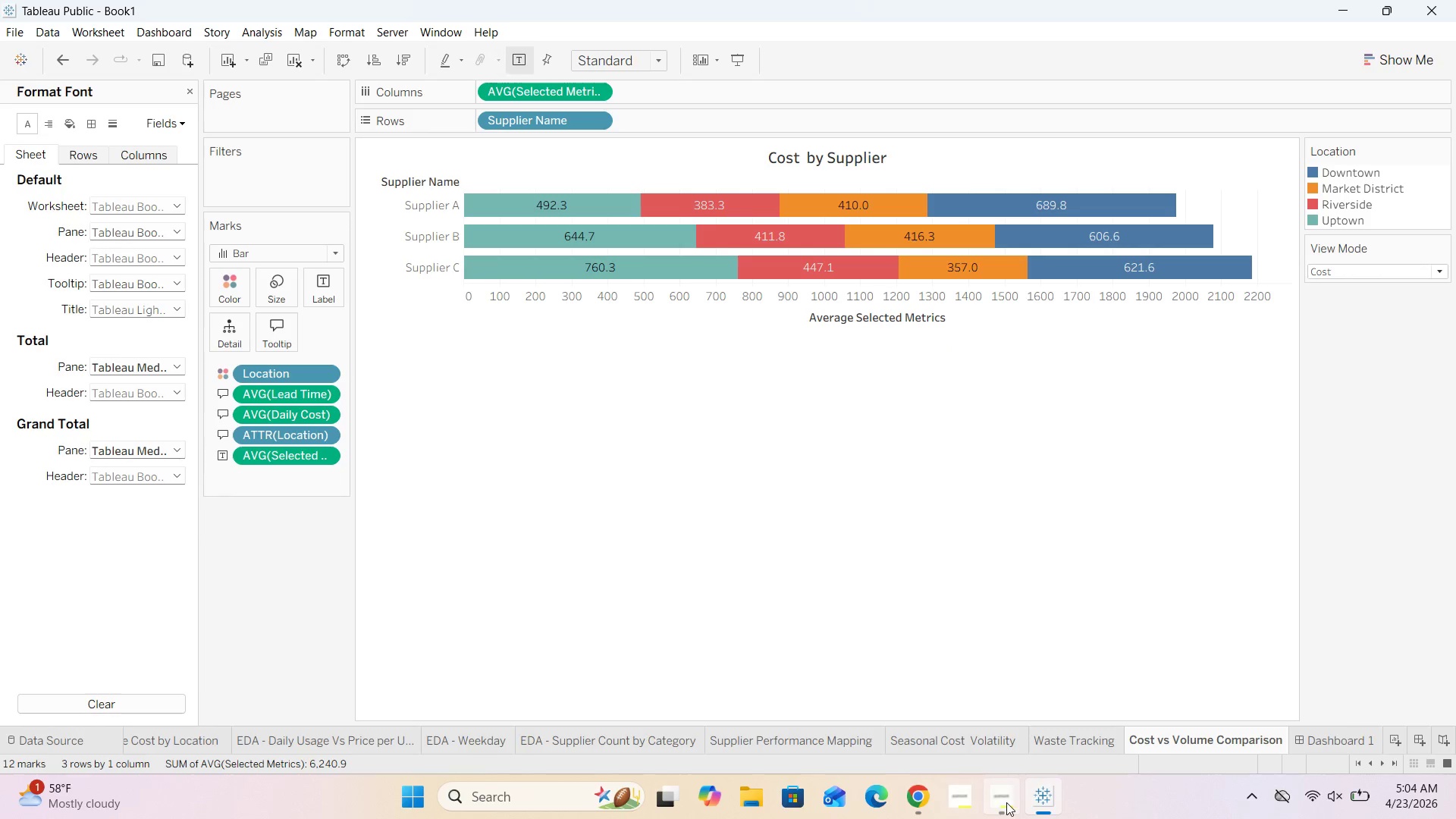 
left_click([1393, 743])
 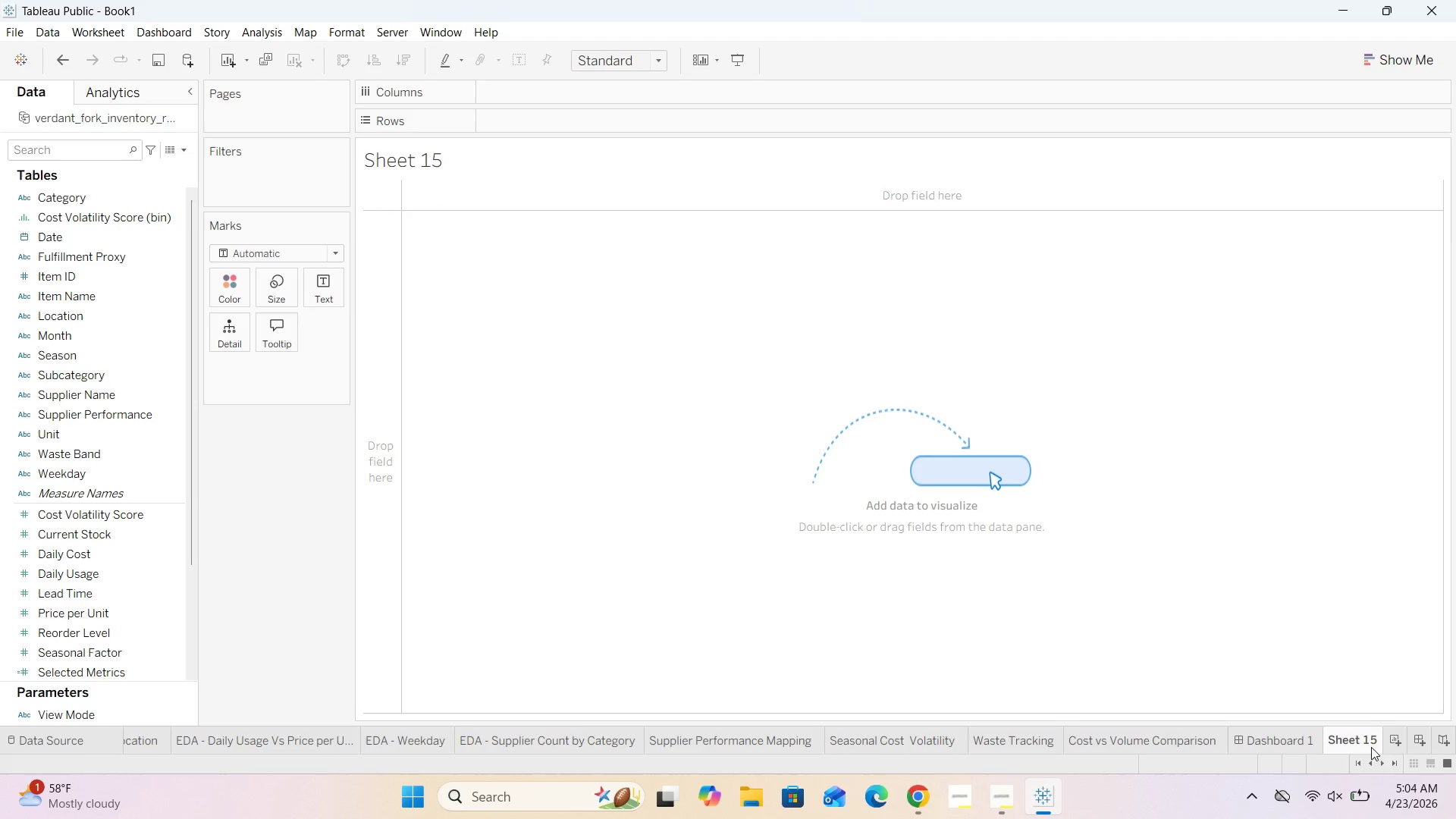 
double_click([1360, 745])
 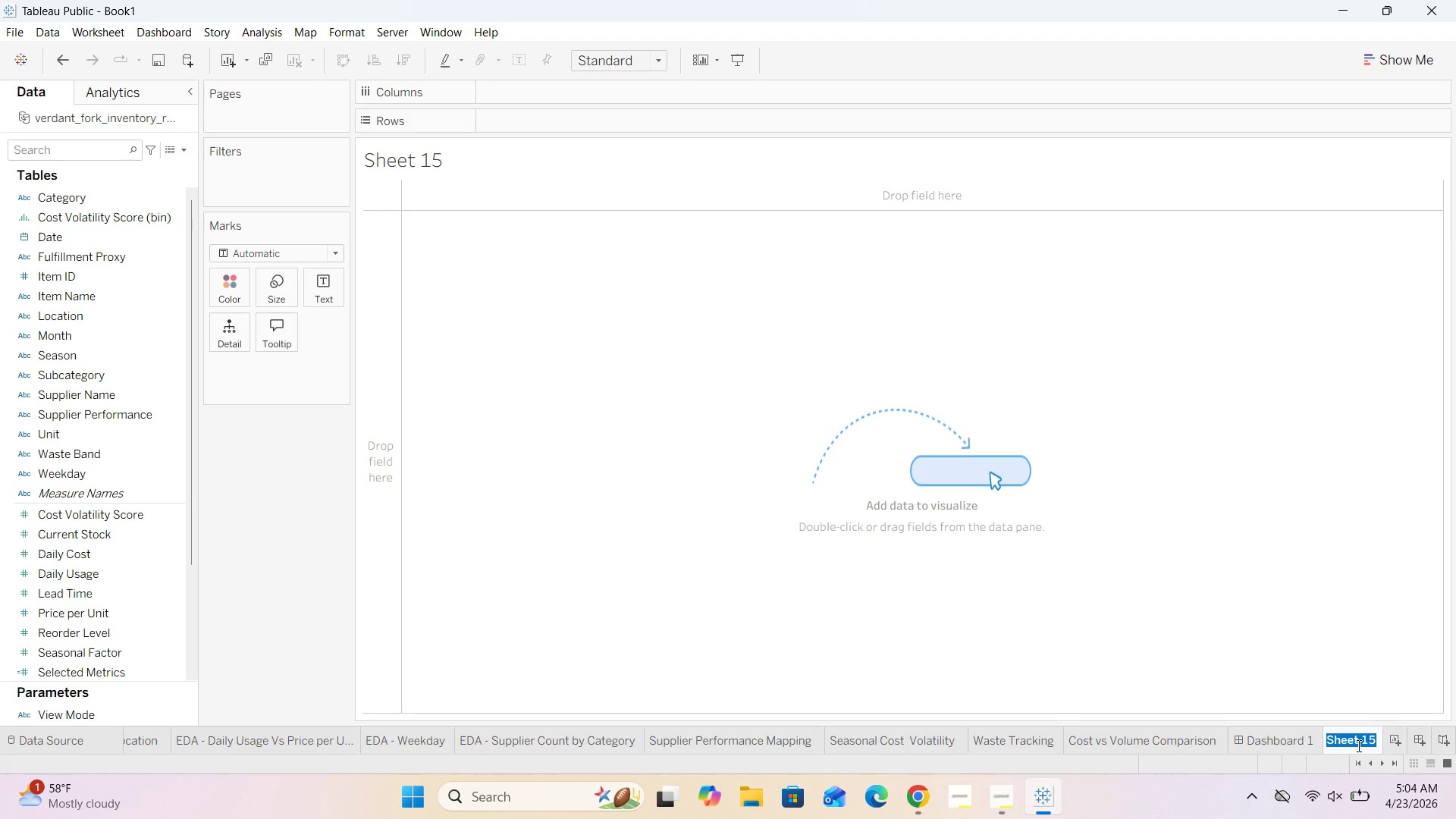 
key(Backspace)
type(oii)
 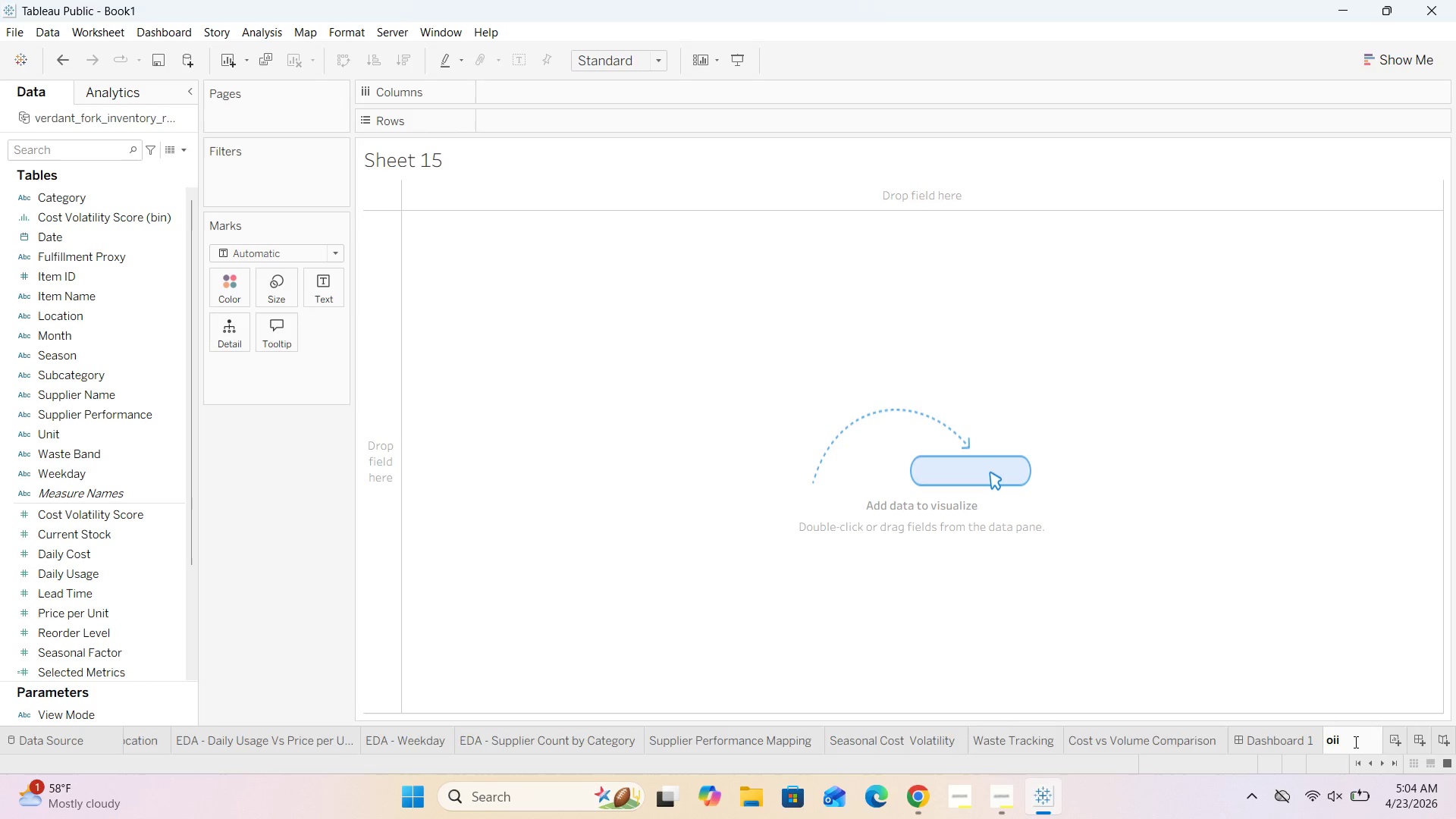 
key(Backspace)
 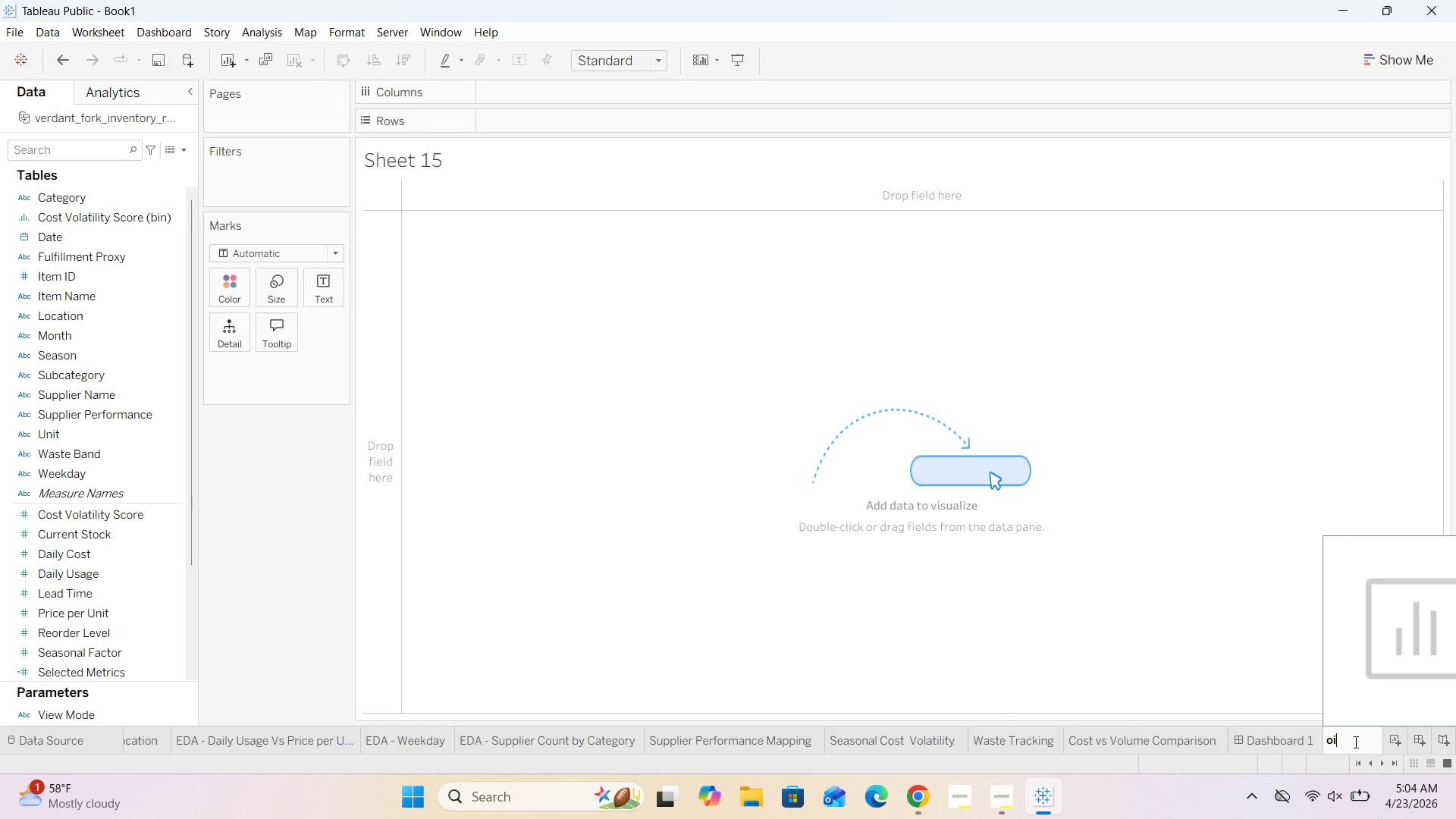 
key(Backspace)
 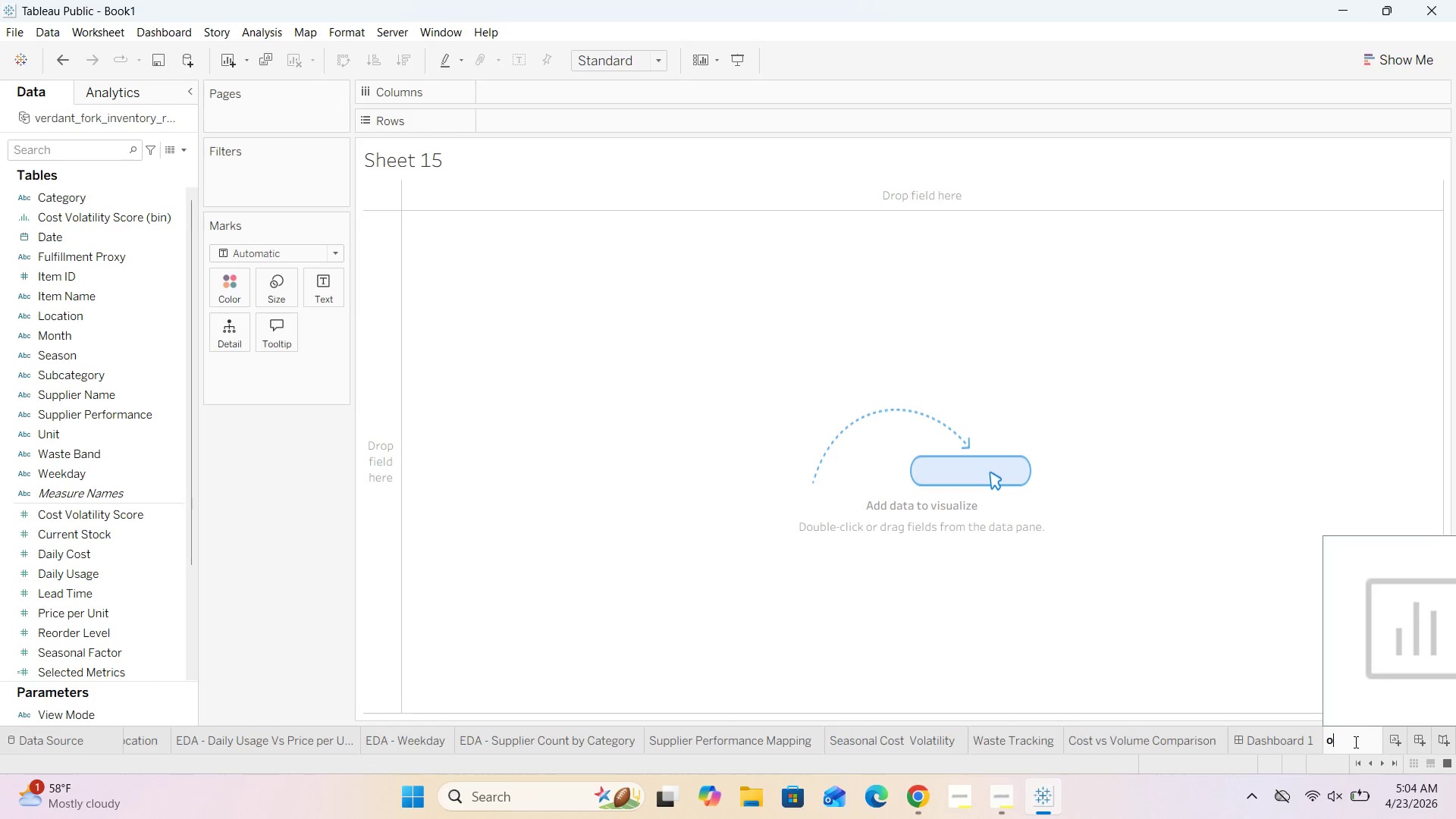 
key(Backspace)
 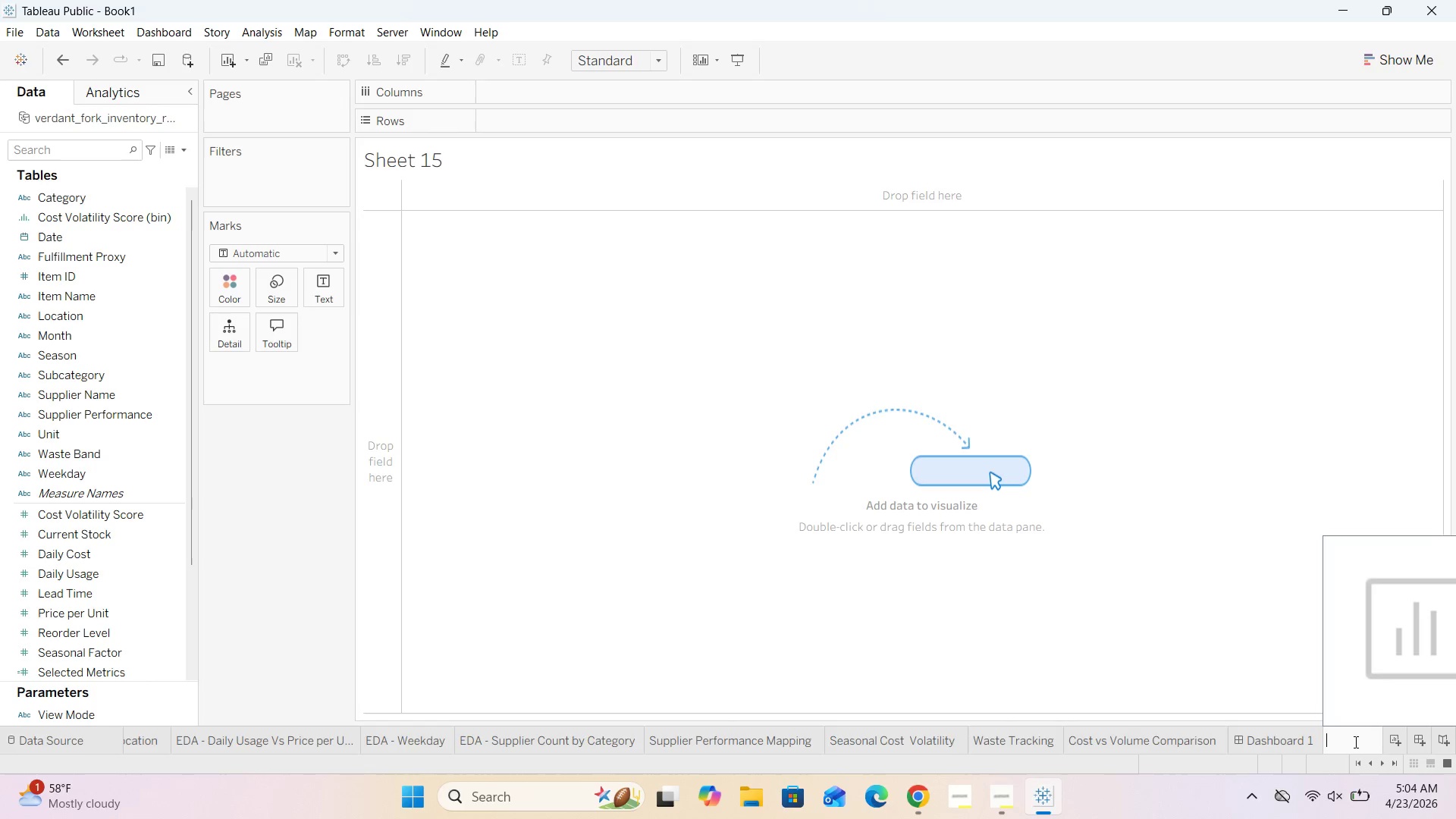 
key(Backspace)
 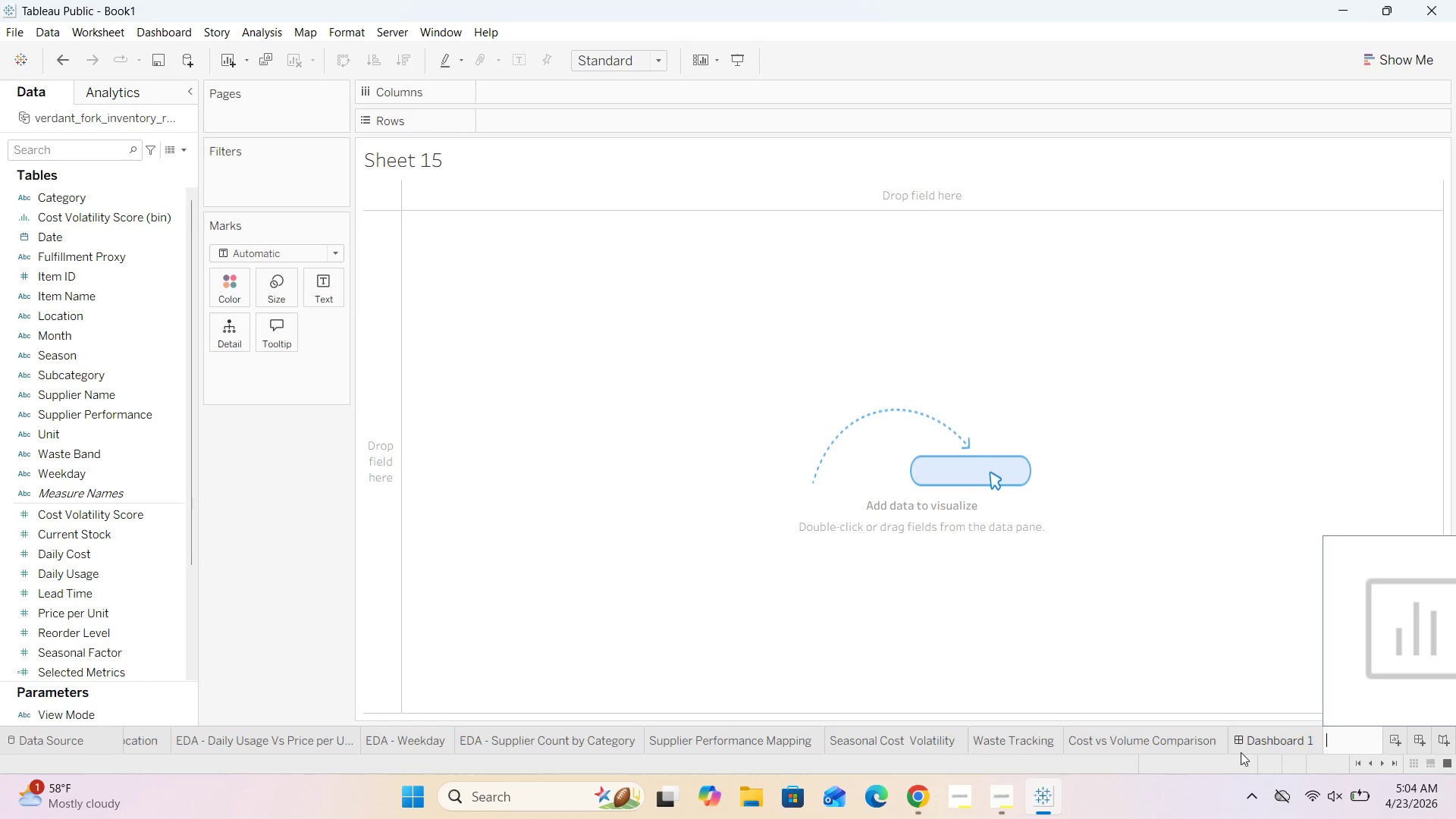 
left_click([1145, 737])
 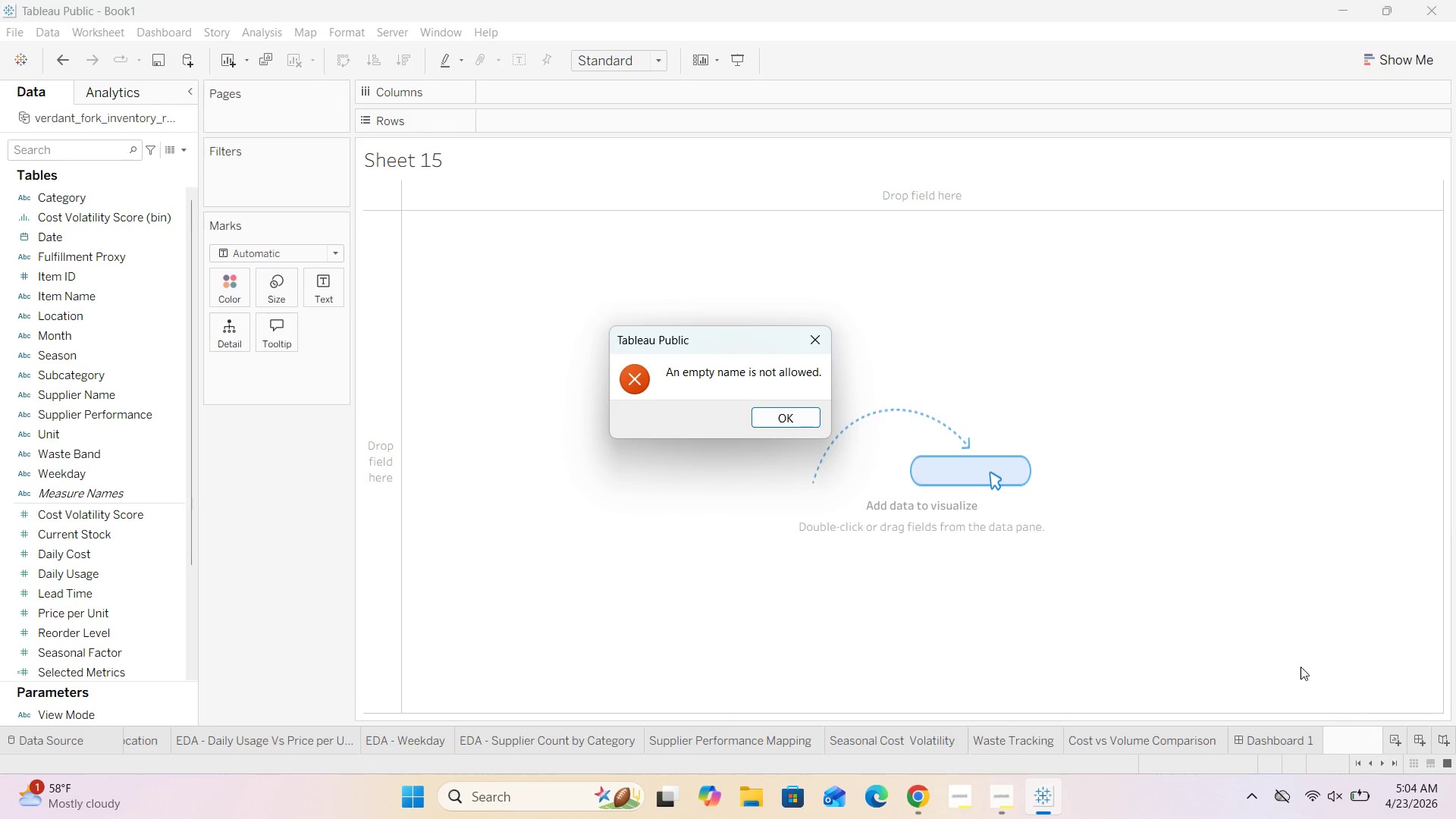 
right_click([1351, 739])
 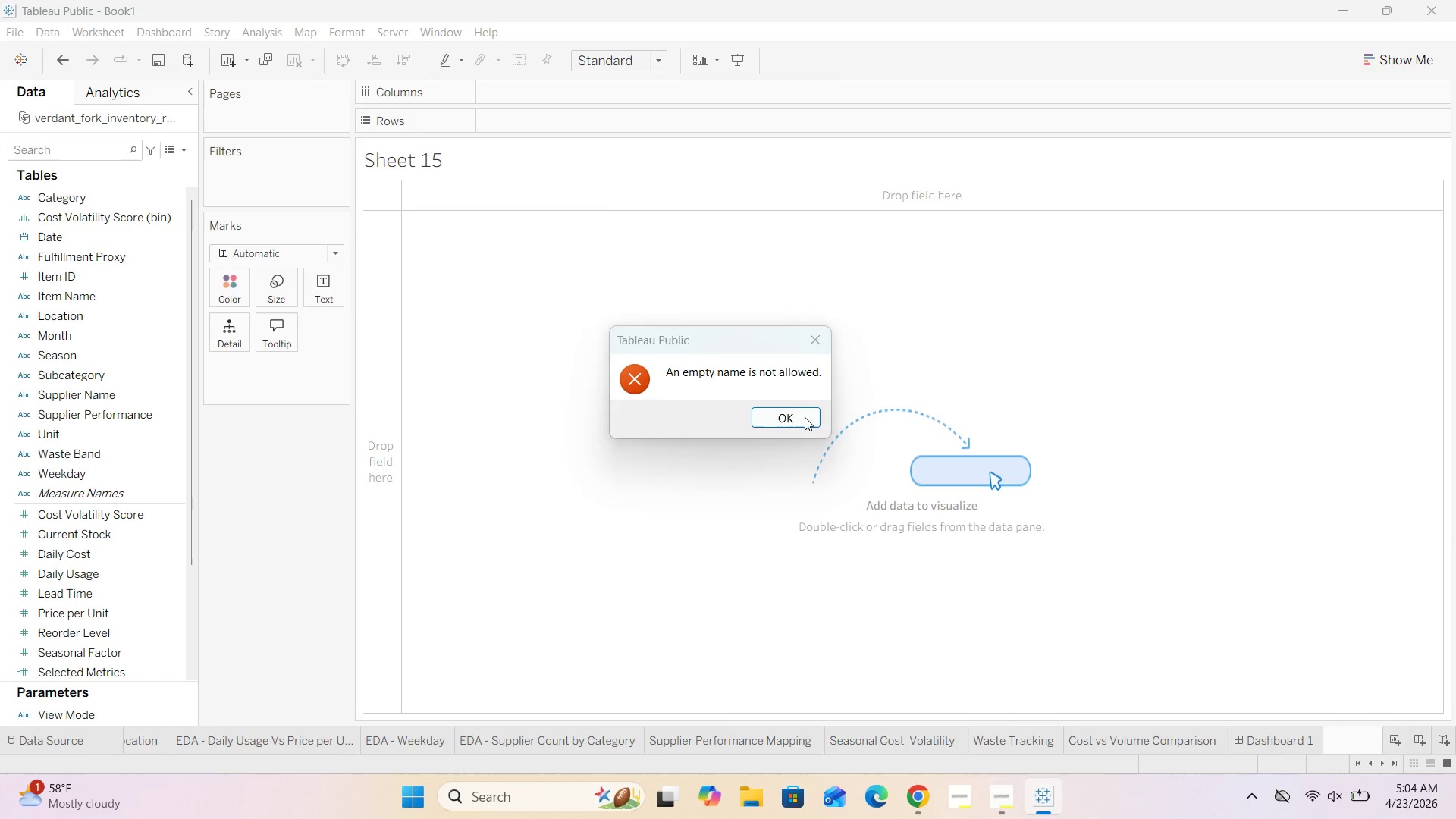 
left_click([785, 410])
 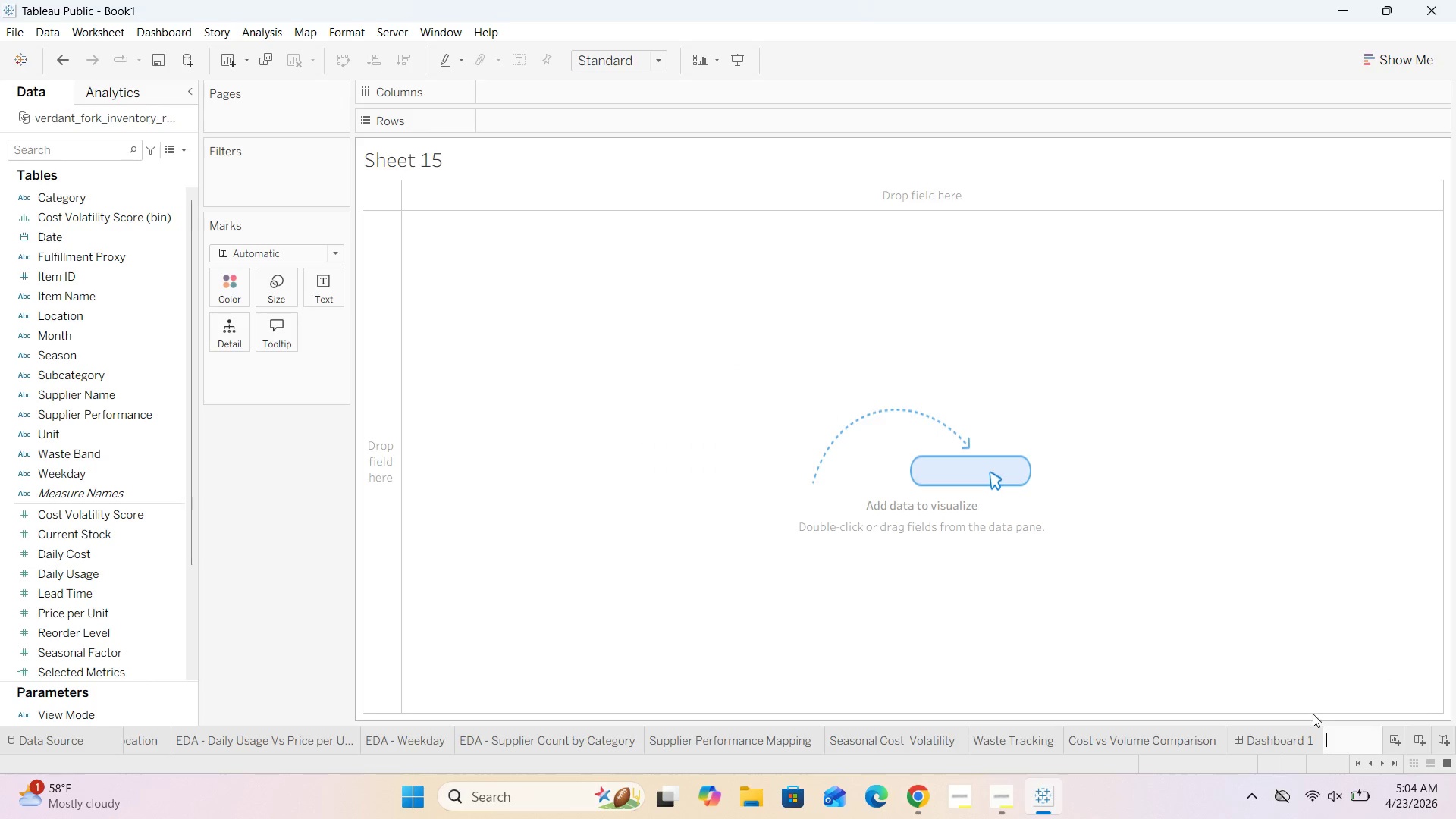 
key(J)
 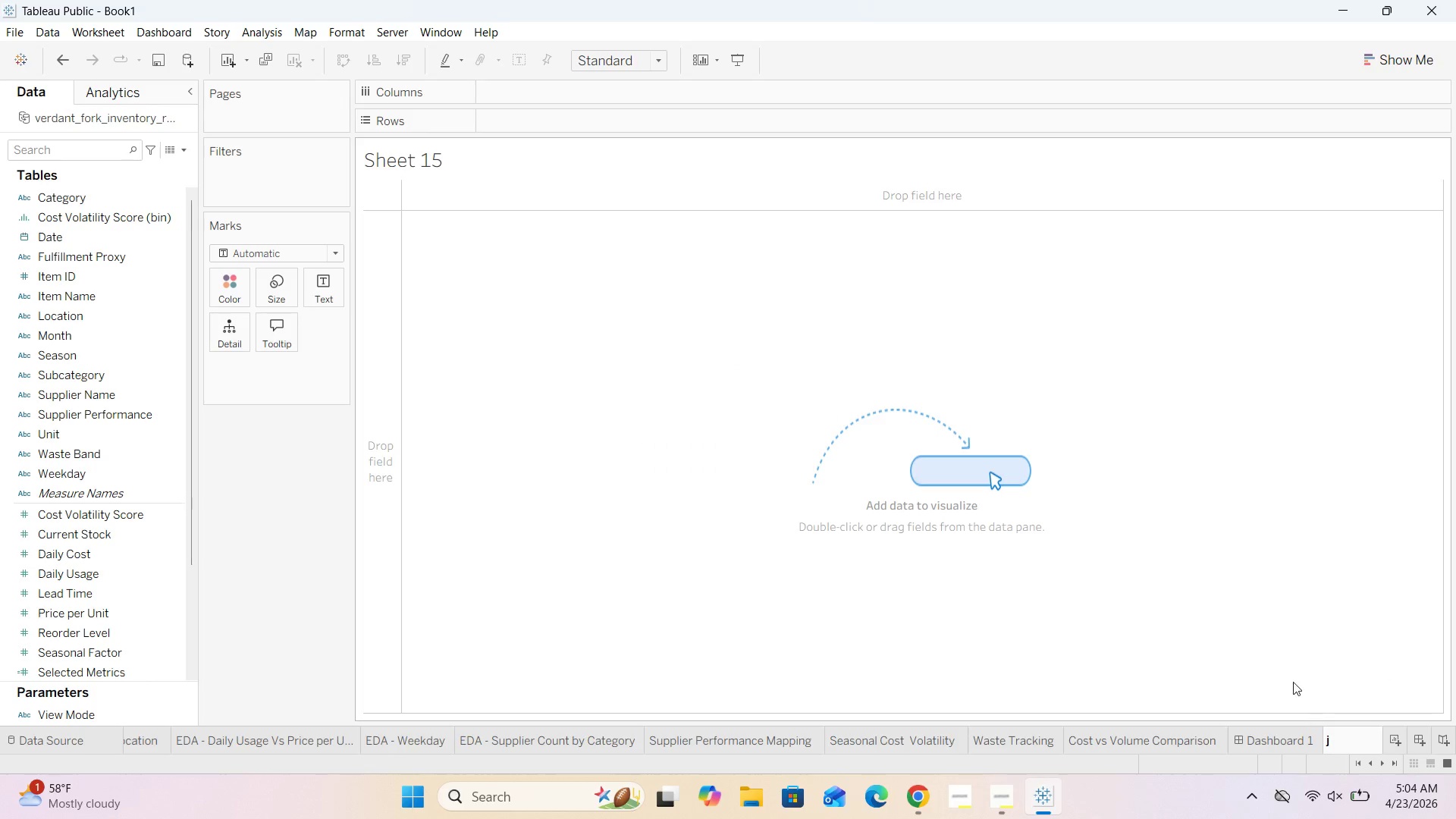 
left_click([1267, 664])
 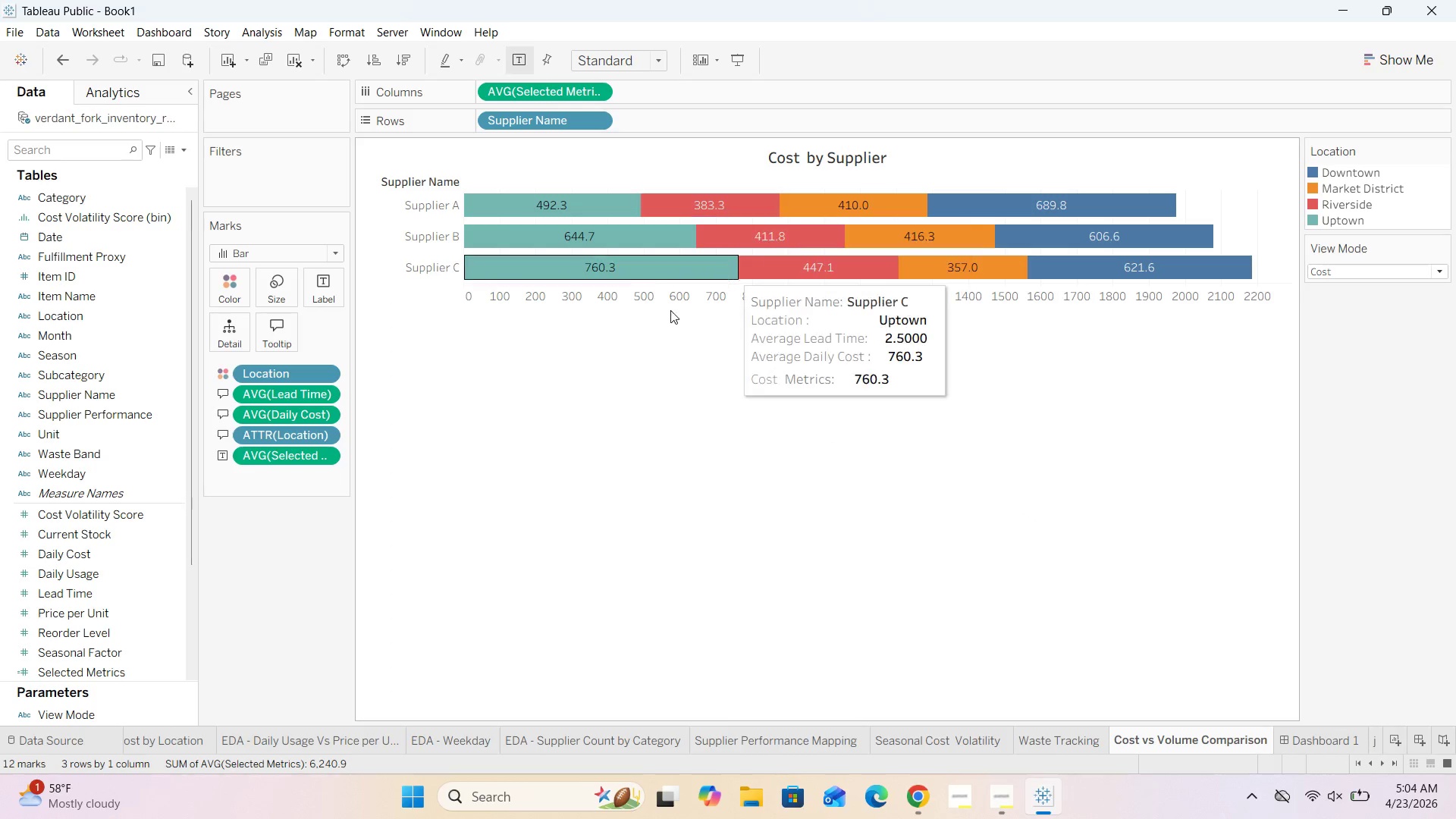 
left_click([241, 289])
 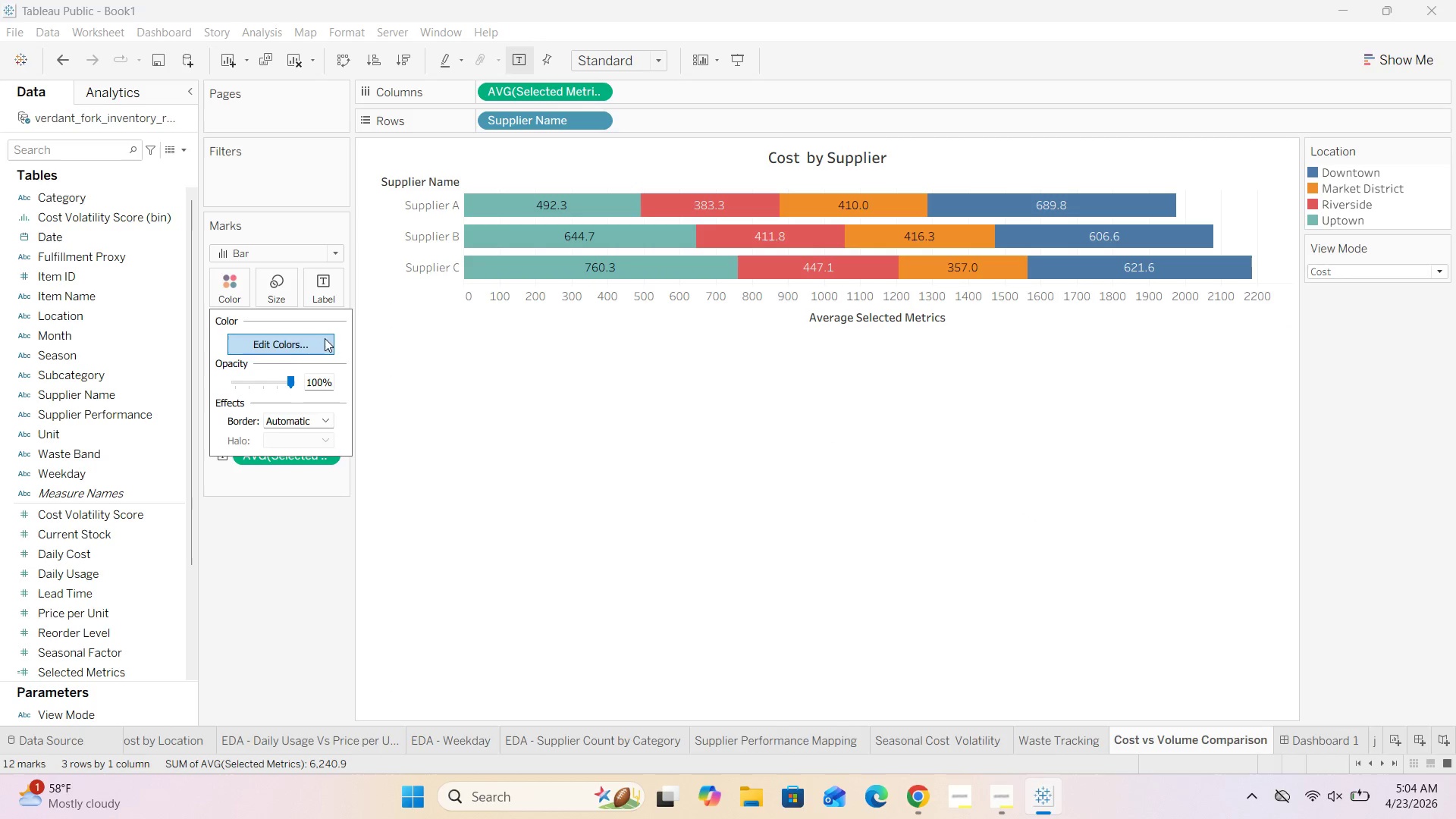 
left_click([277, 342])
 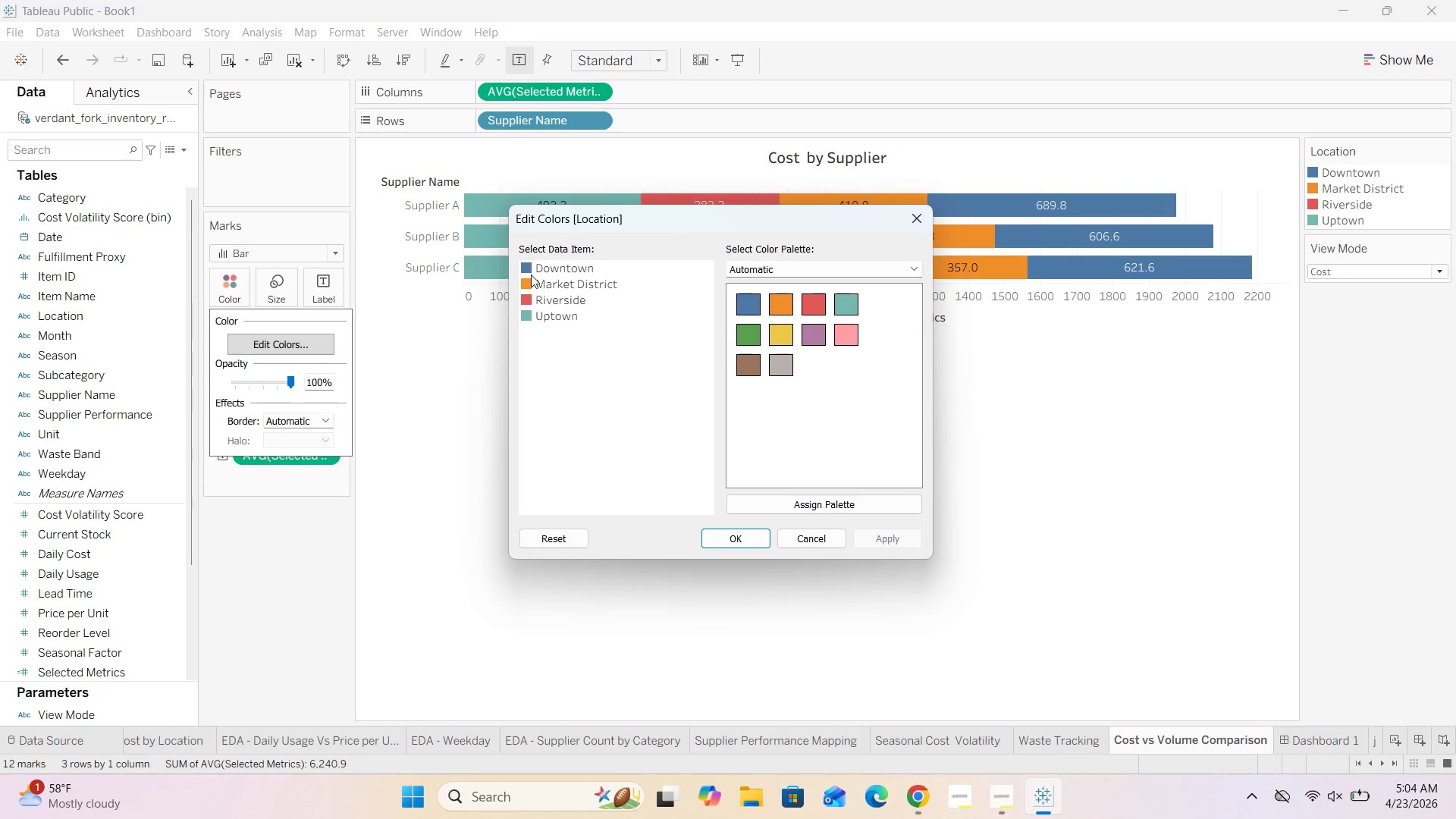 
left_click([529, 268])
 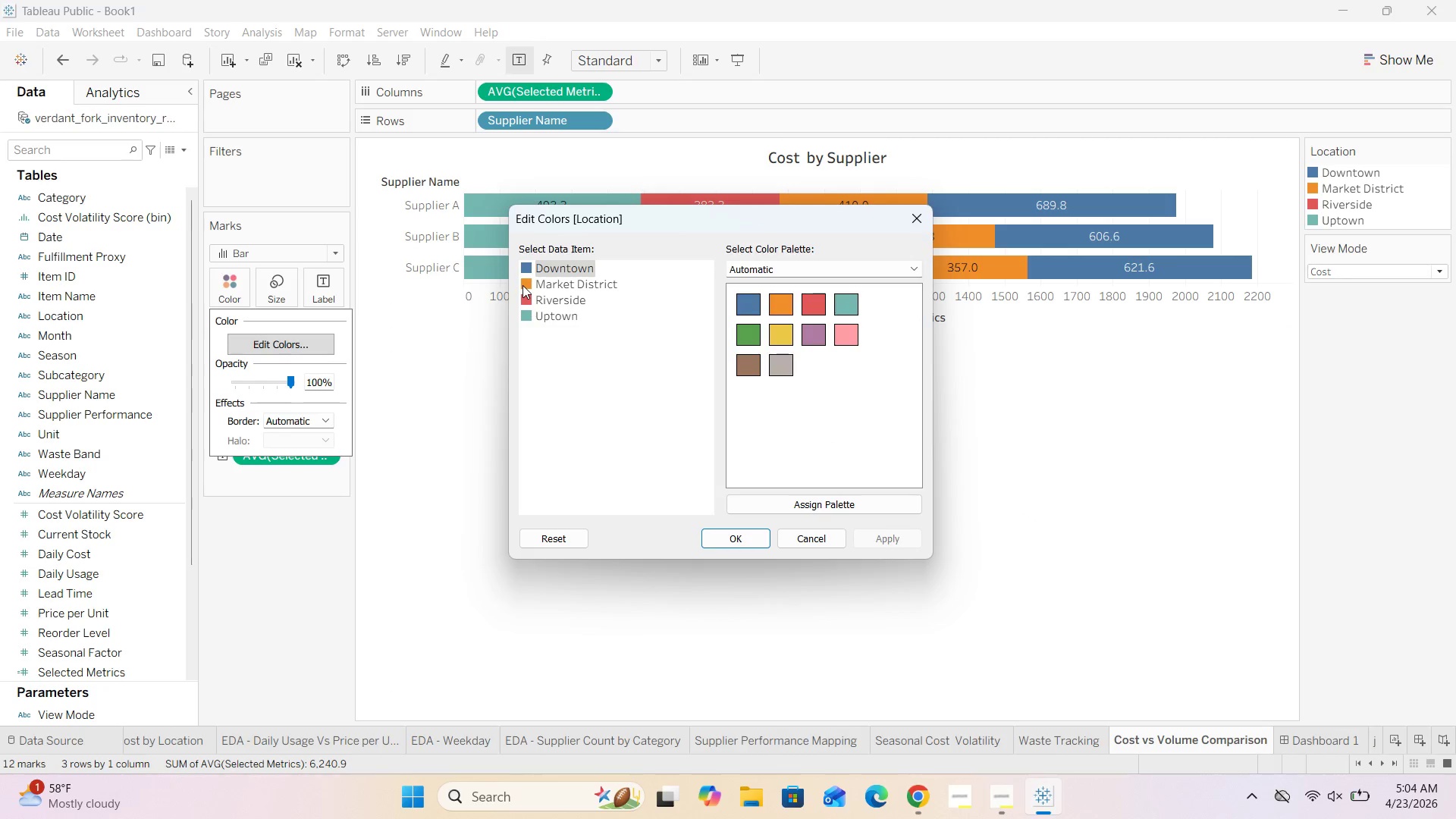 
double_click([522, 285])
 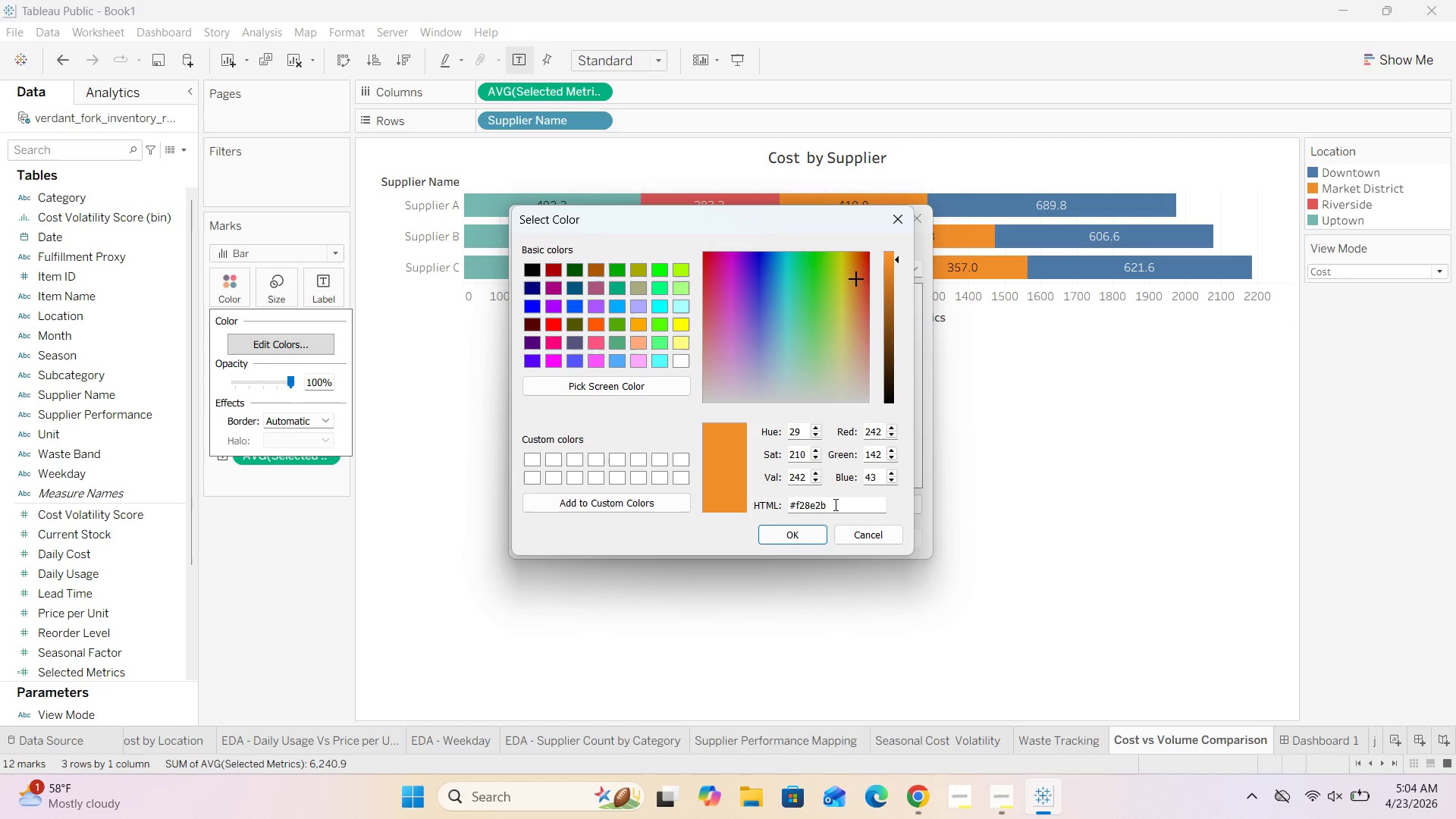 
key(Backspace)
key(Backspace)
key(Backspace)
key(Backspace)
key(Backspace)
key(Backspace)
type(d0)
key(Backspace)
type(ooo)
key(Backspace)
key(Backspace)
 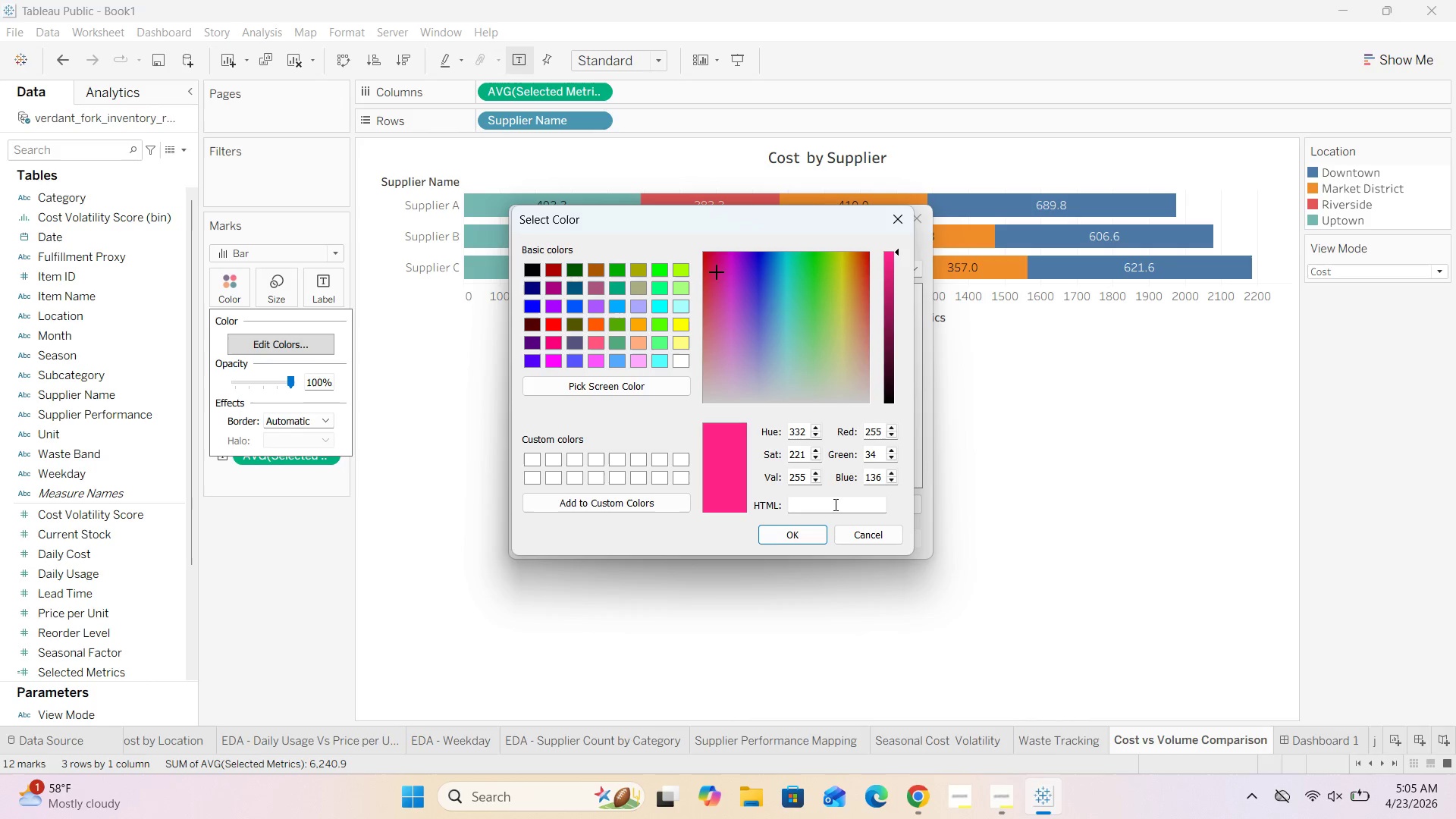 
wait(15.72)
 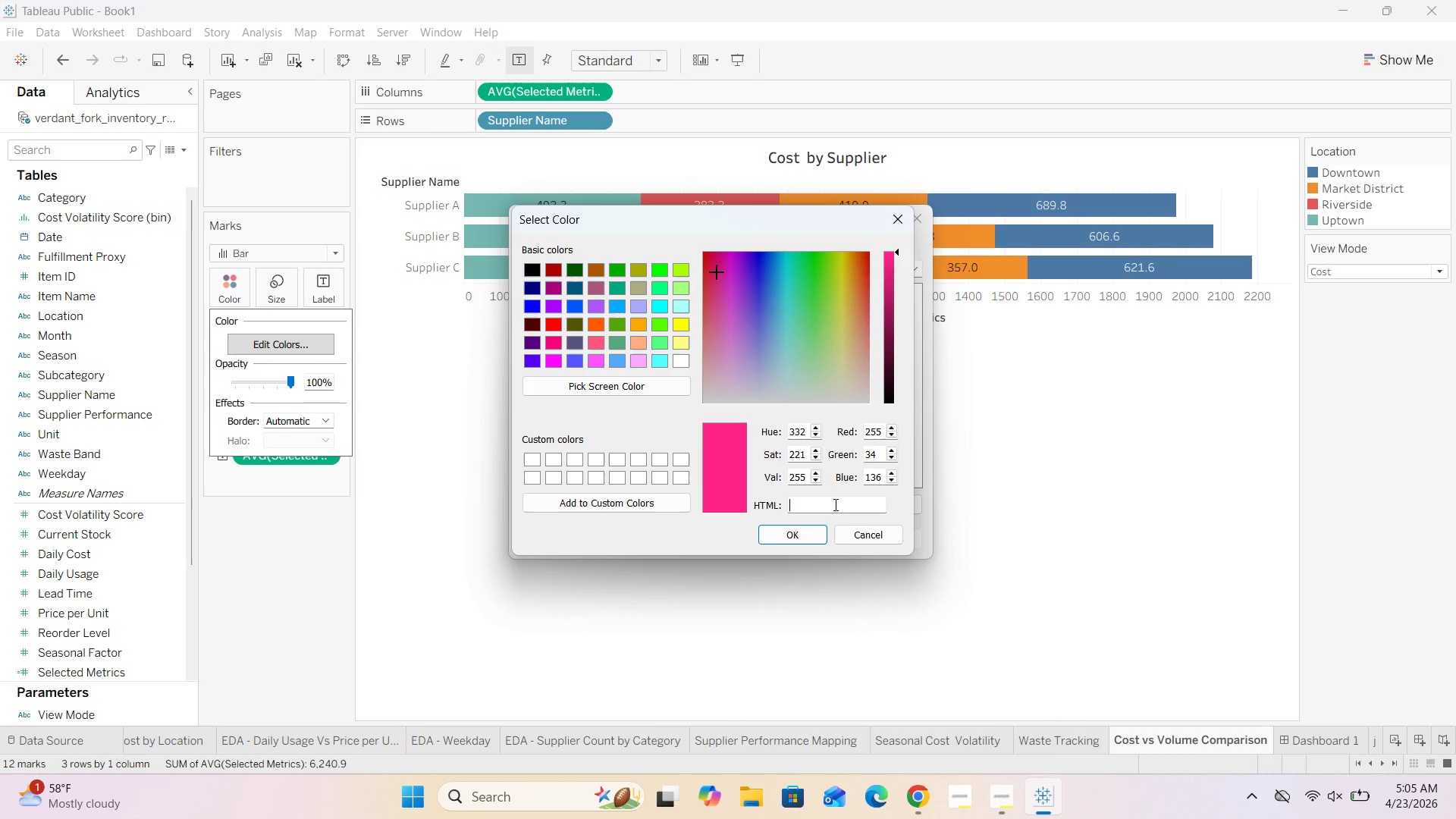 
key(Shift+3)
 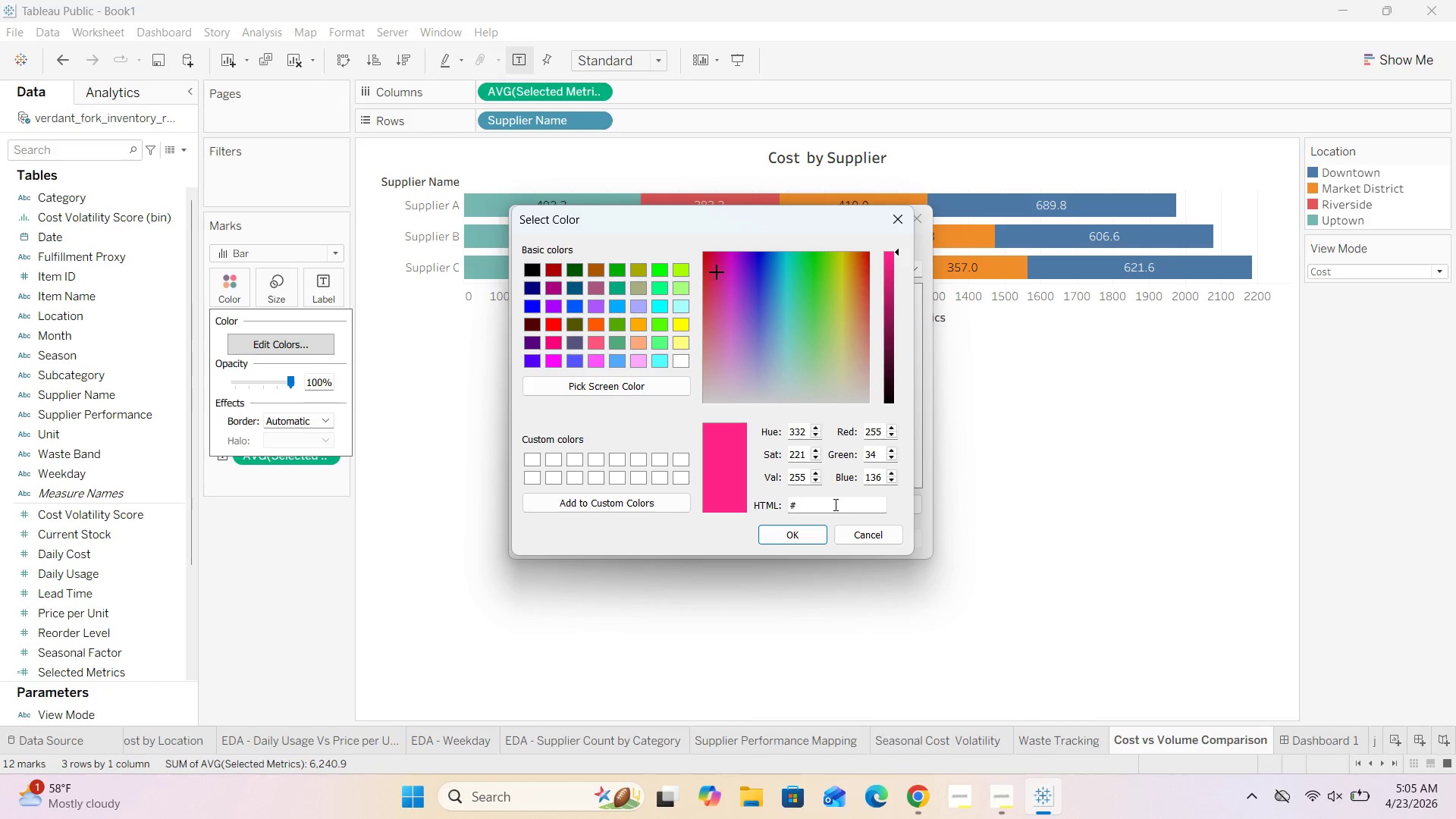 
wait(9.06)
 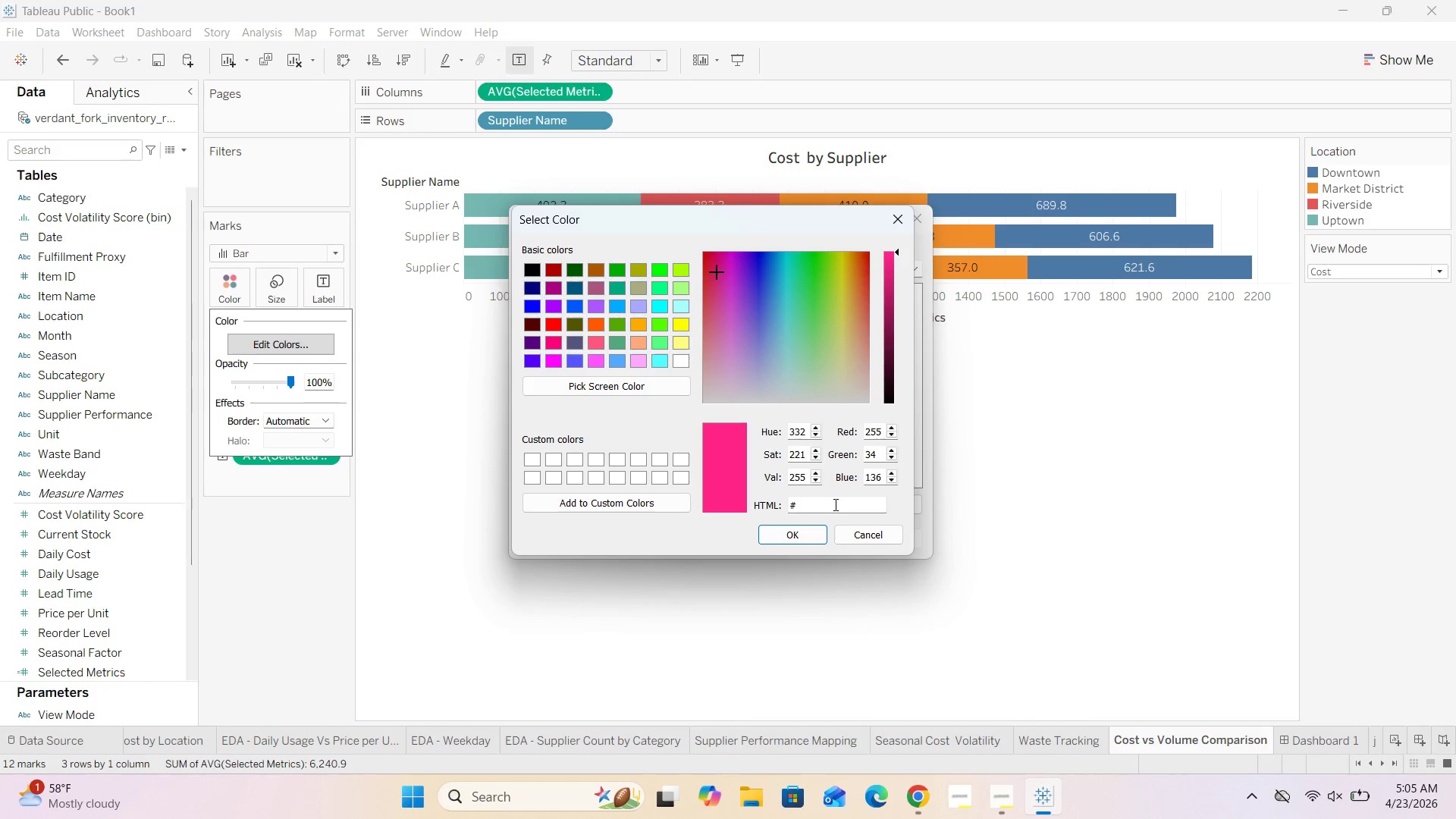 
type(c9)
 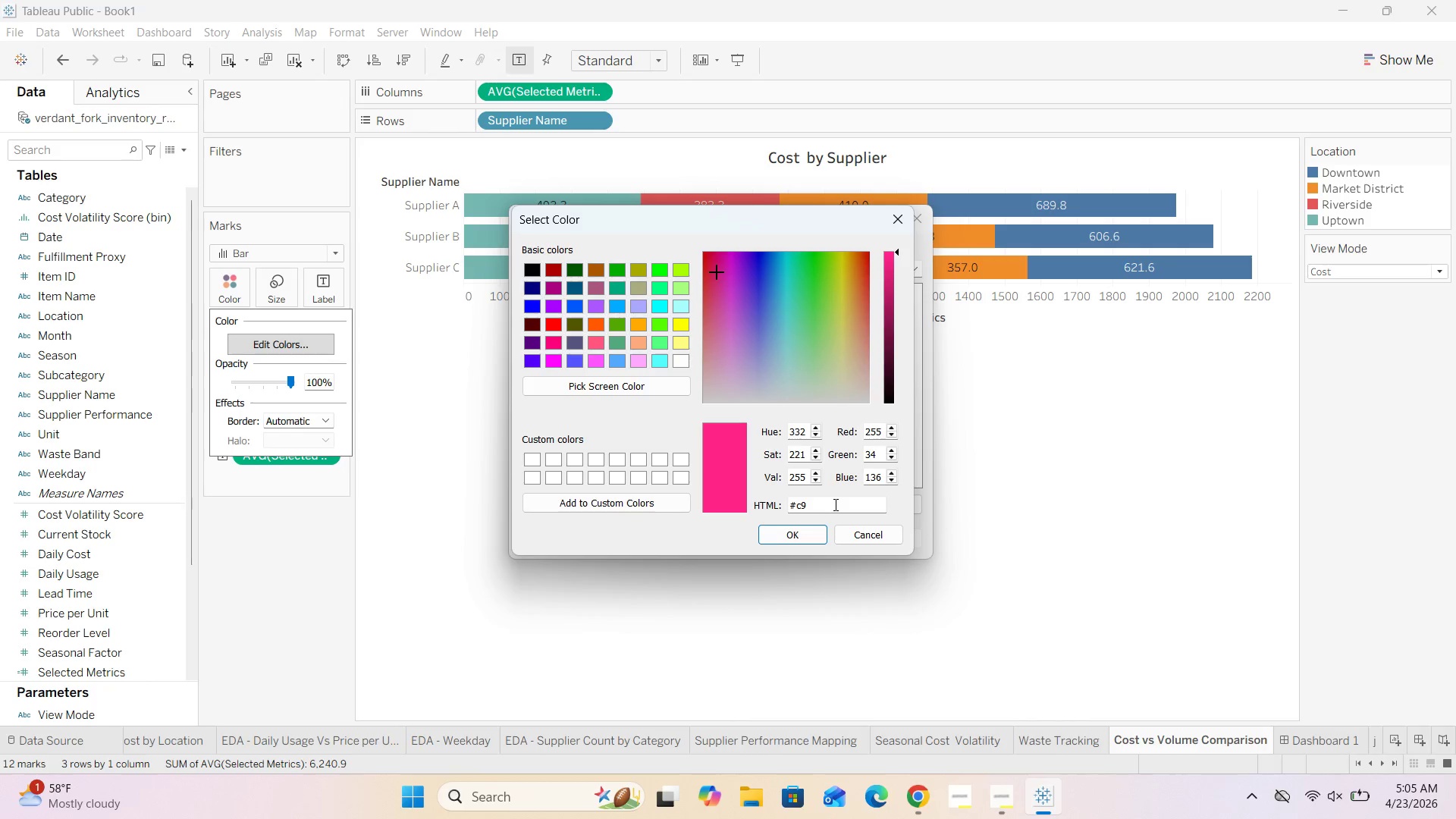 
type(8b4a)
 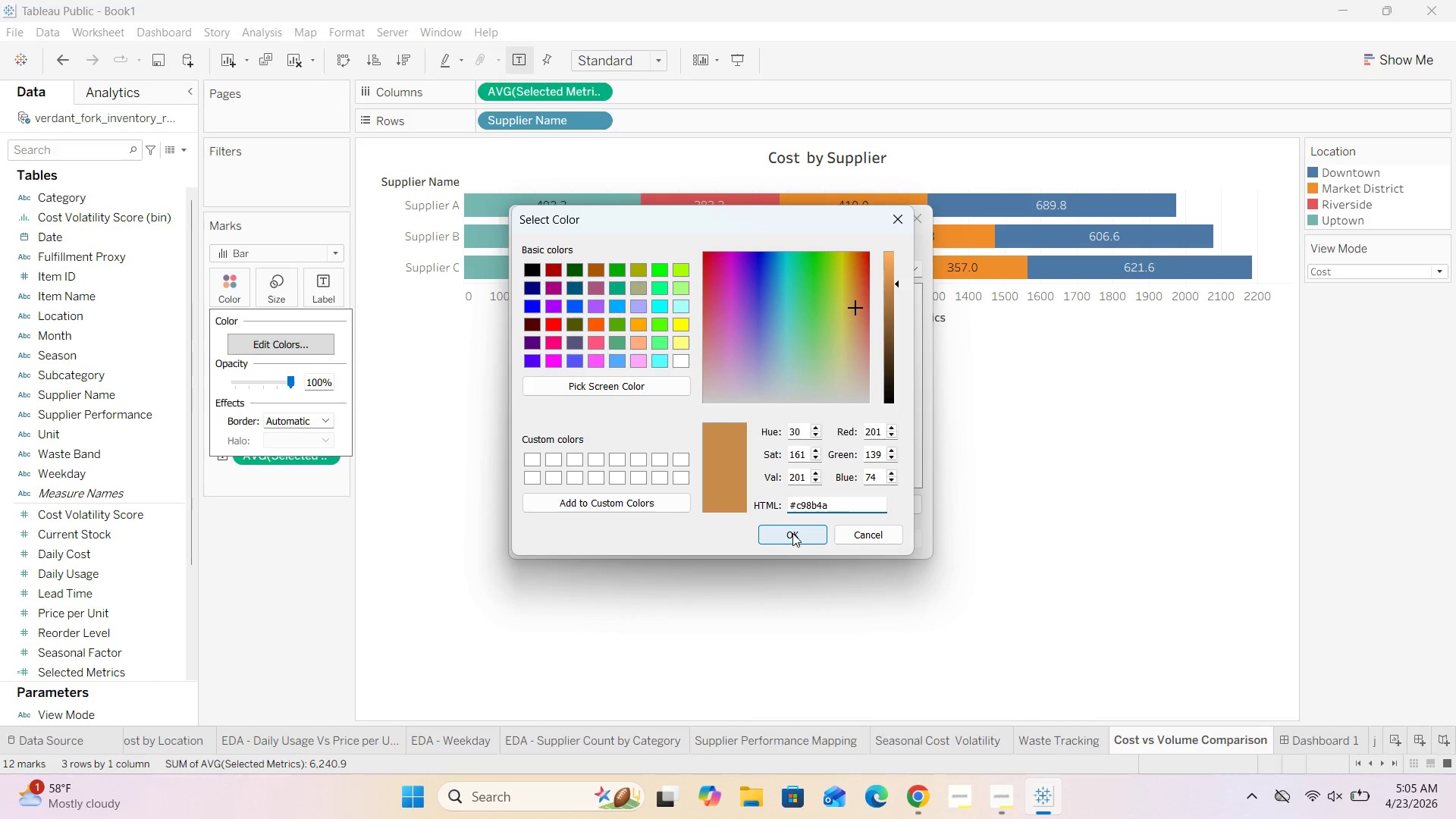 
left_click([792, 533])
 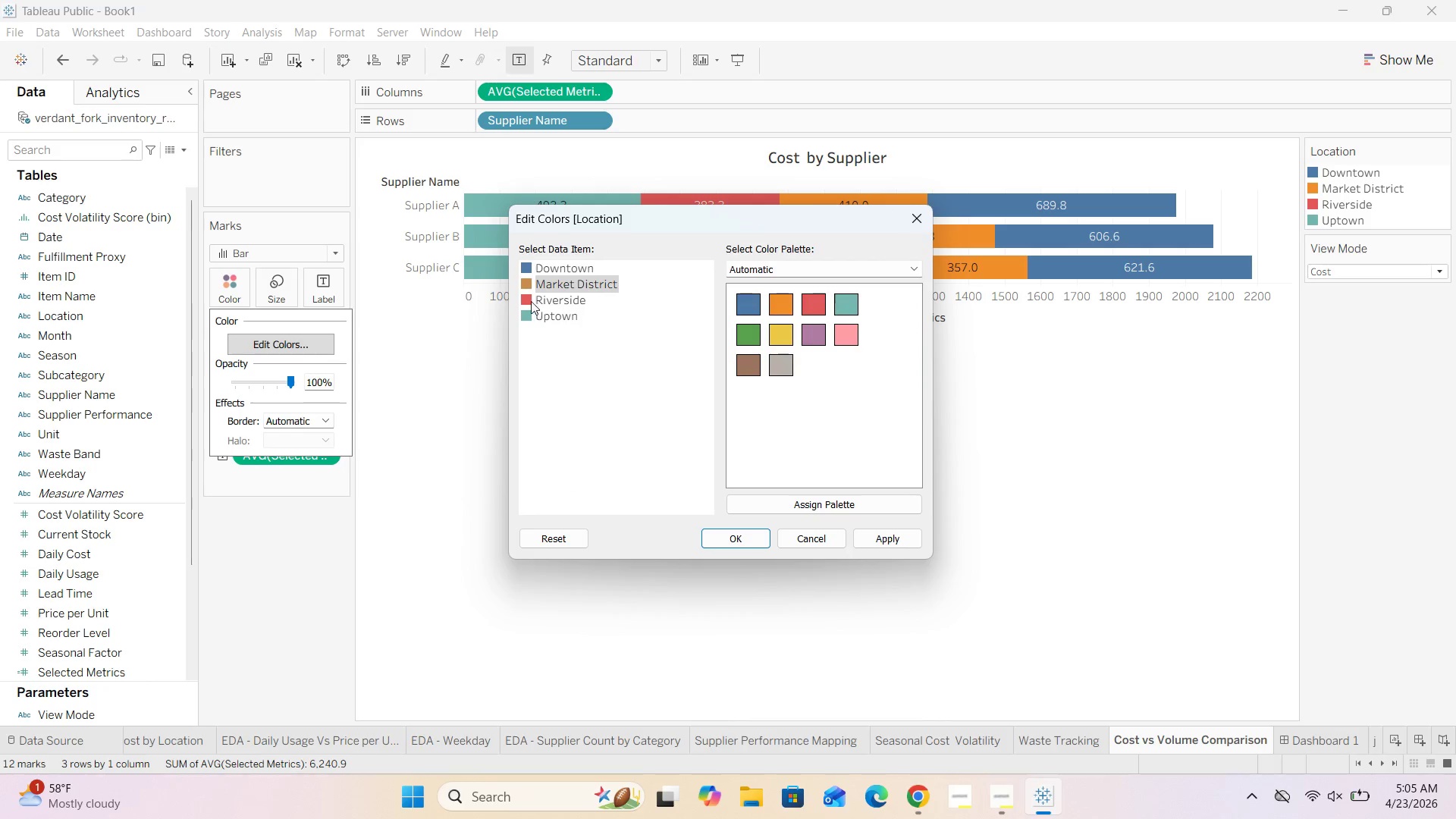 
double_click([527, 301])
 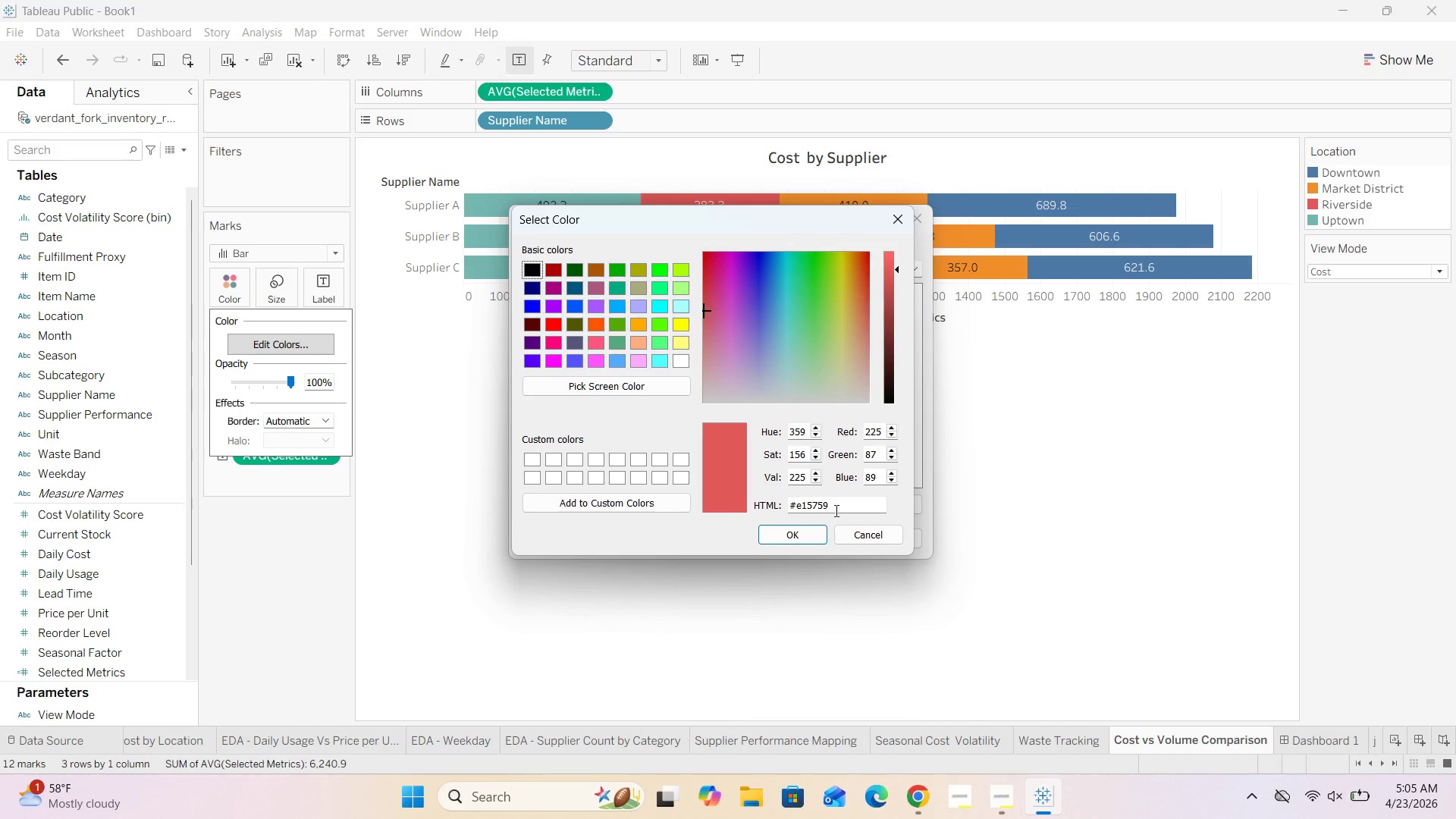 
left_click([841, 509])
 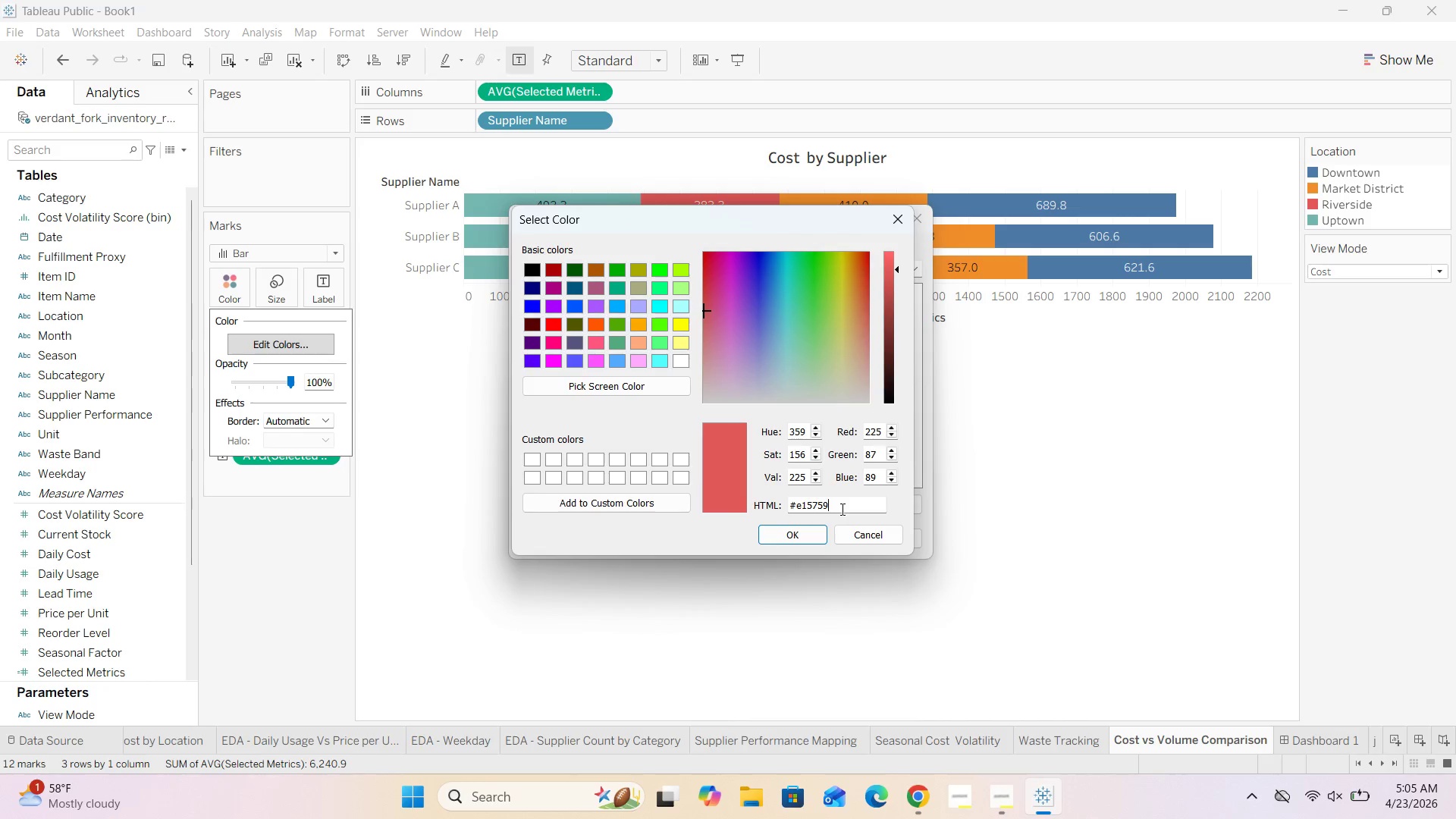 
key(Backspace)
key(Backspace)
key(Backspace)
key(Backspace)
key(Backspace)
key(Backspace)
type(b86a6f)
 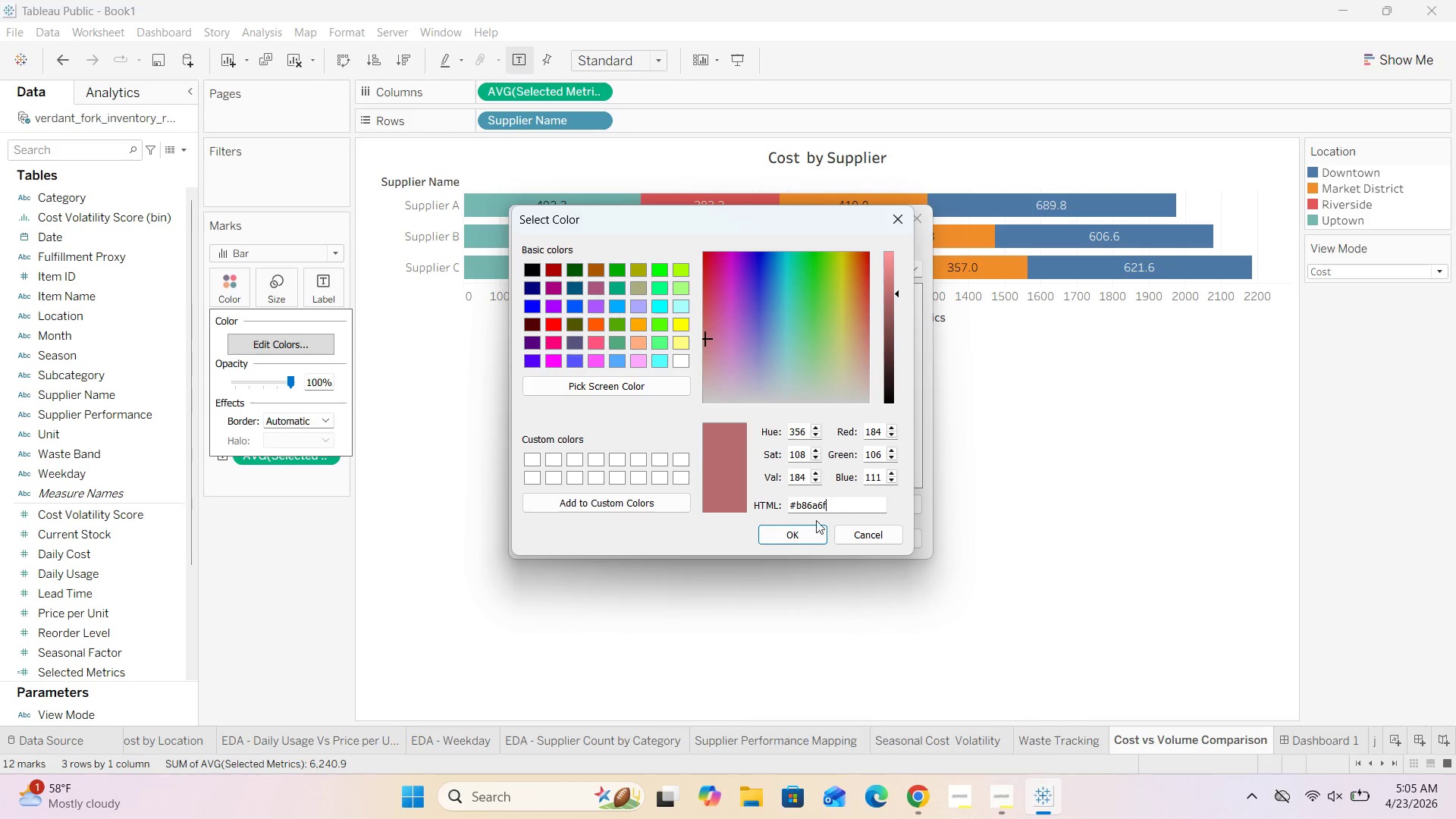 
left_click([808, 534])
 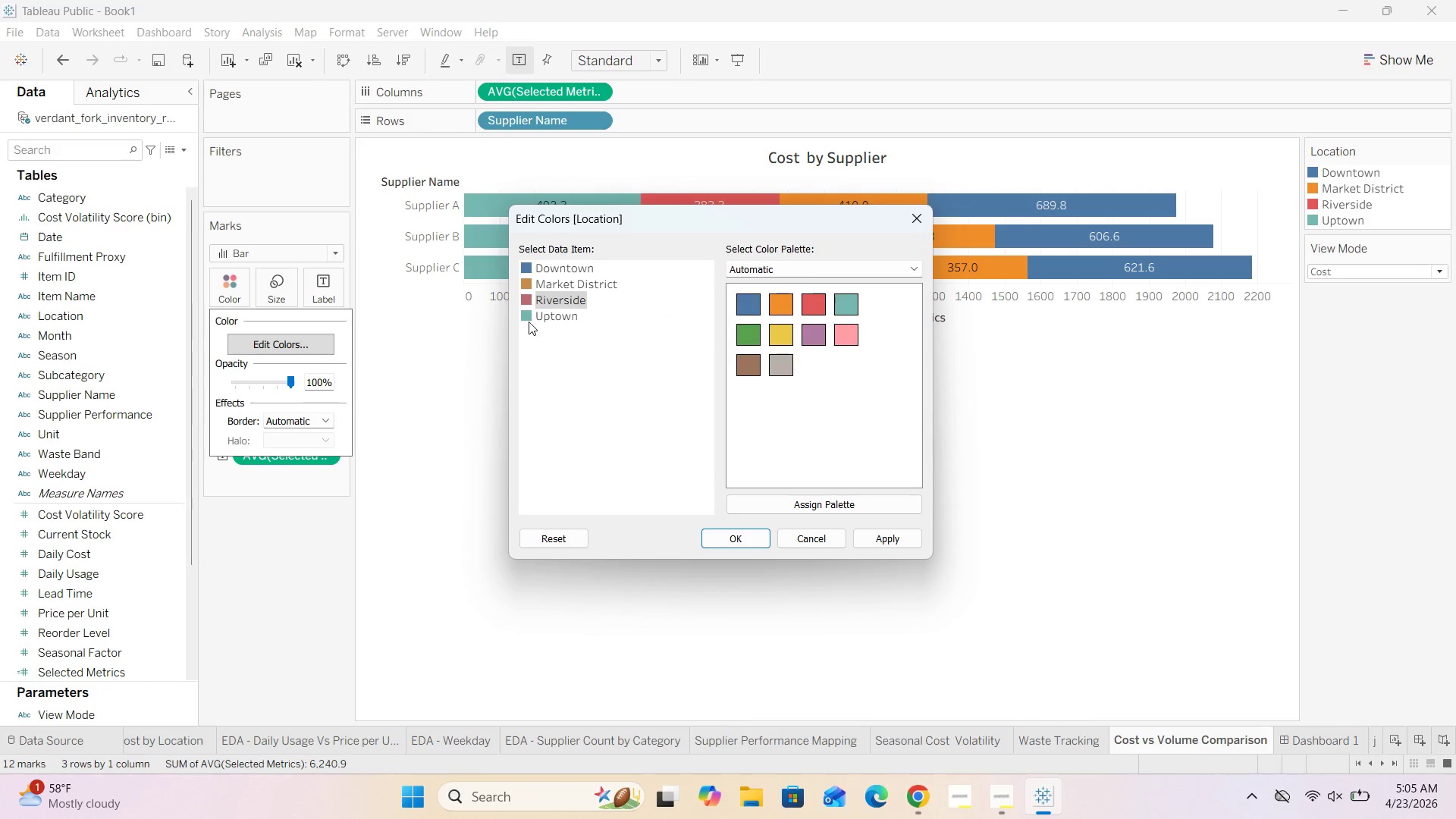 
double_click([526, 312])
 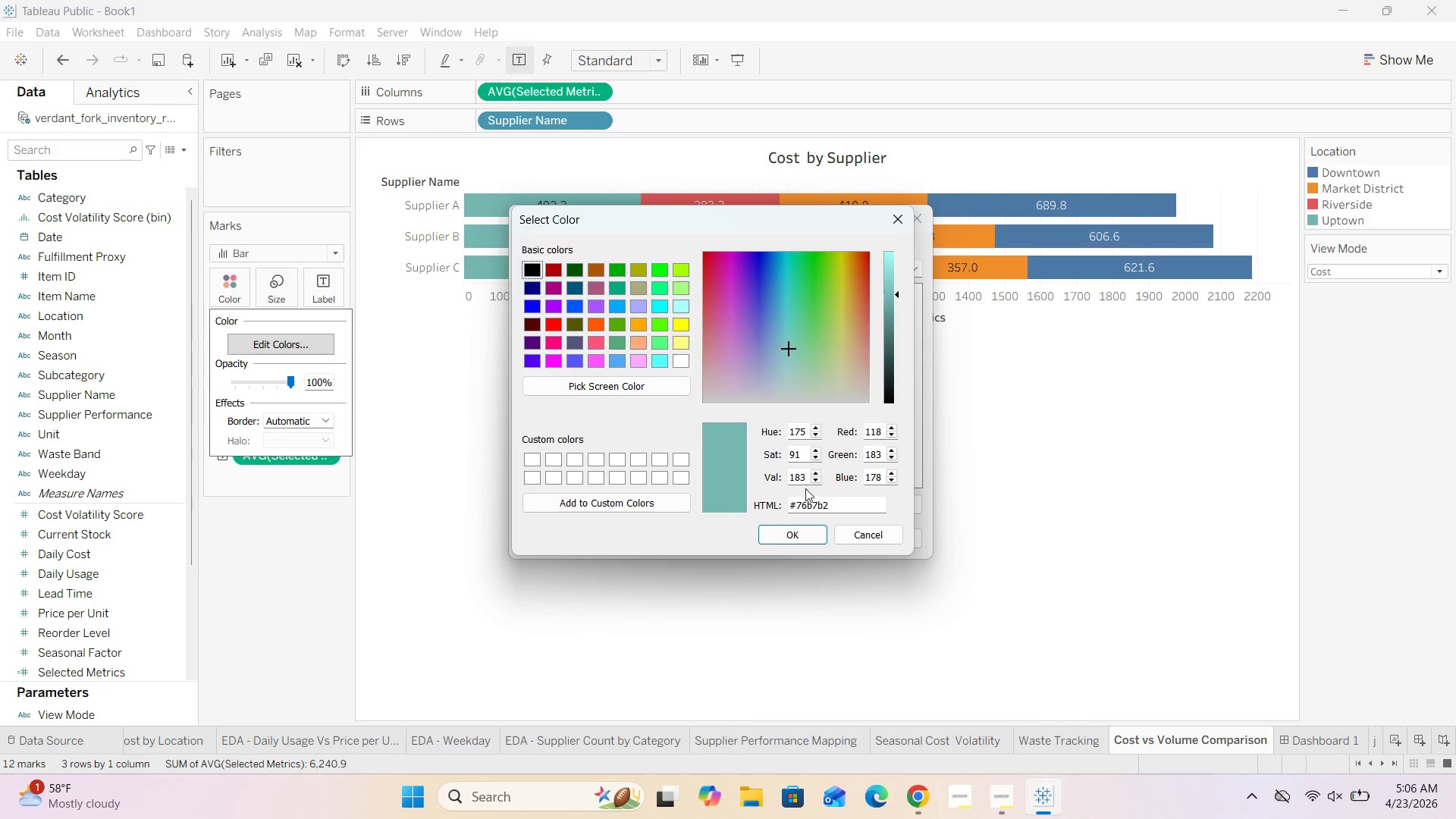 
left_click([835, 508])
 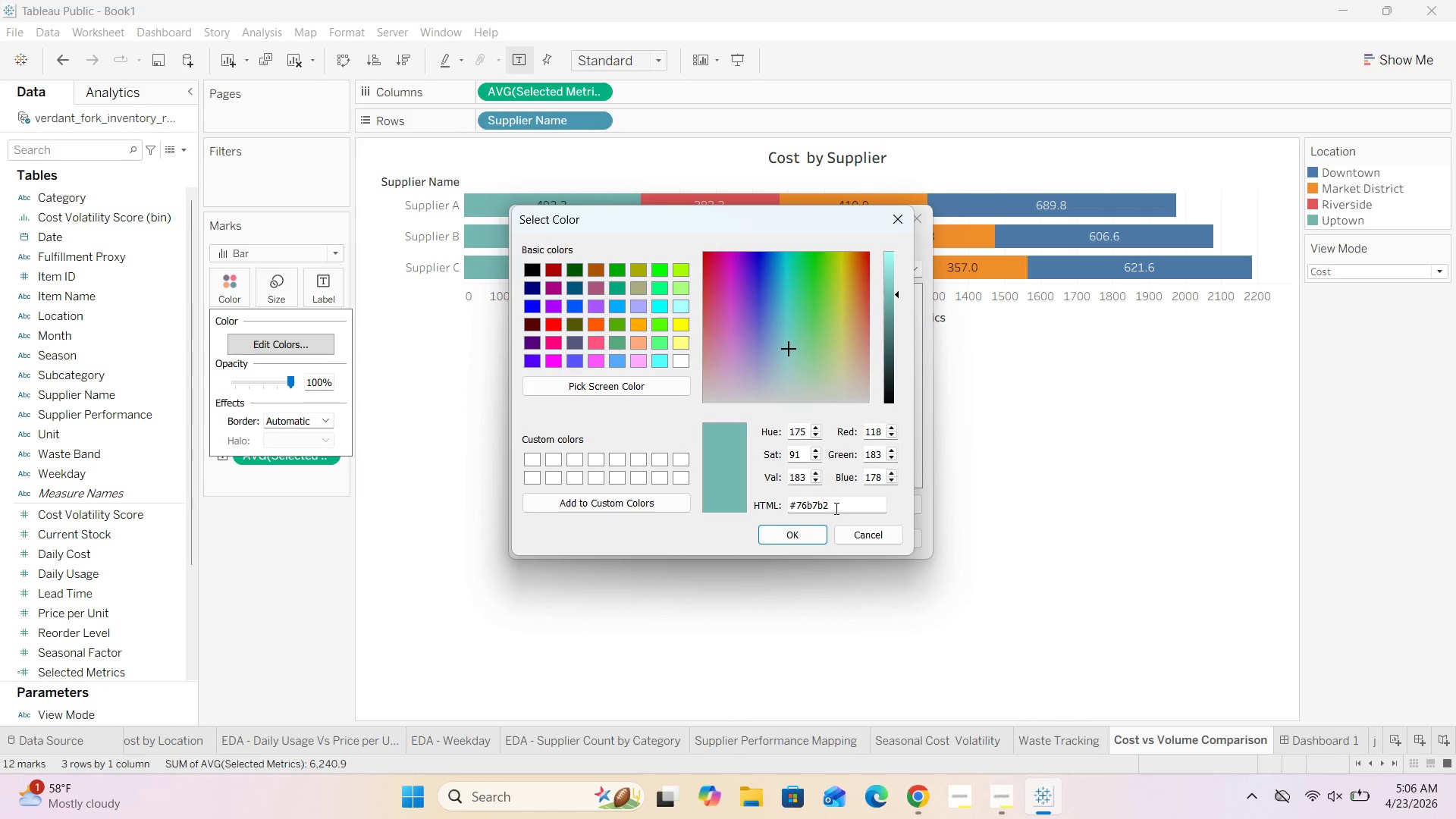 
key(Backspace)
 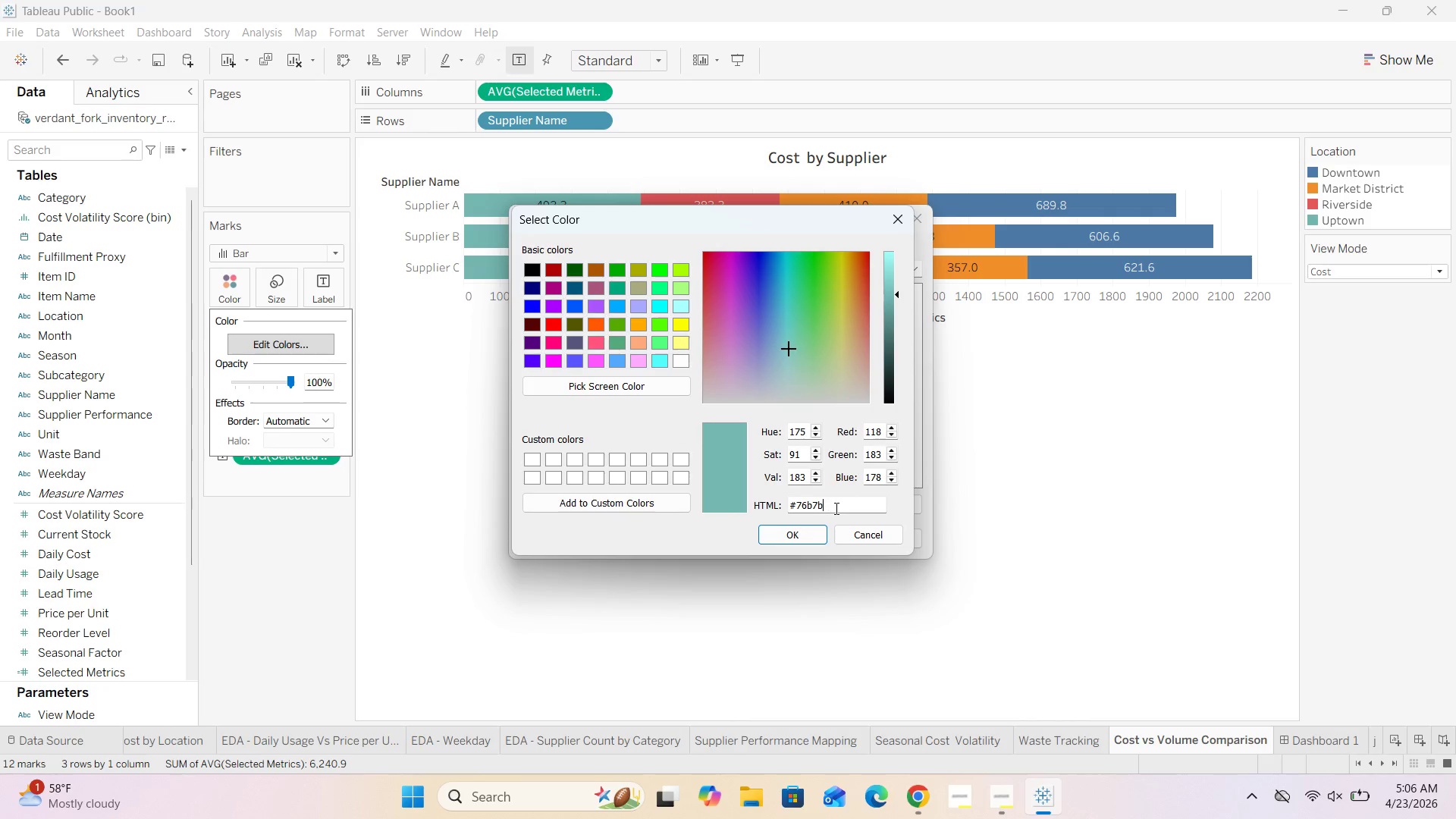 
key(Backspace)
 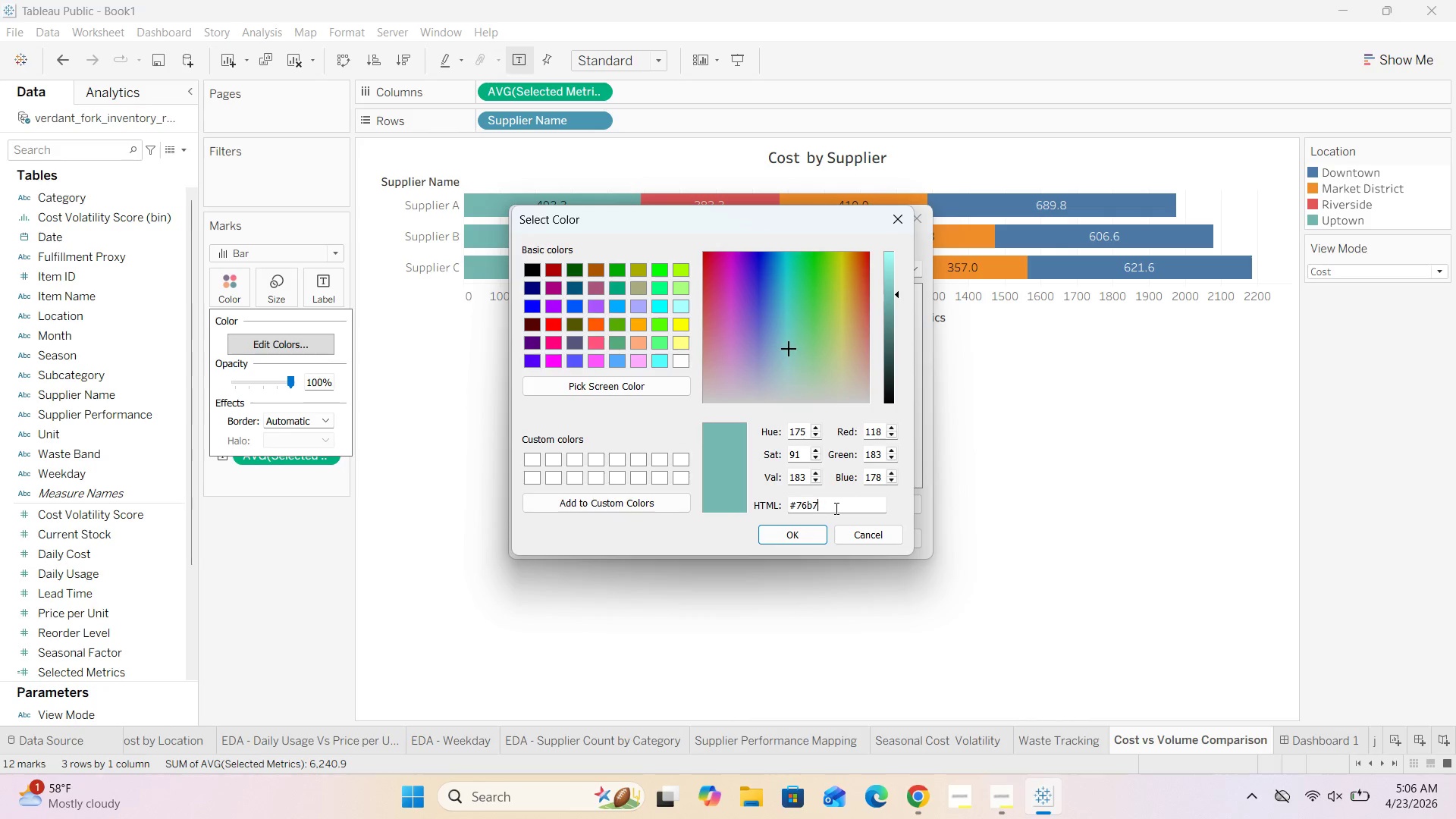 
key(Backspace)
 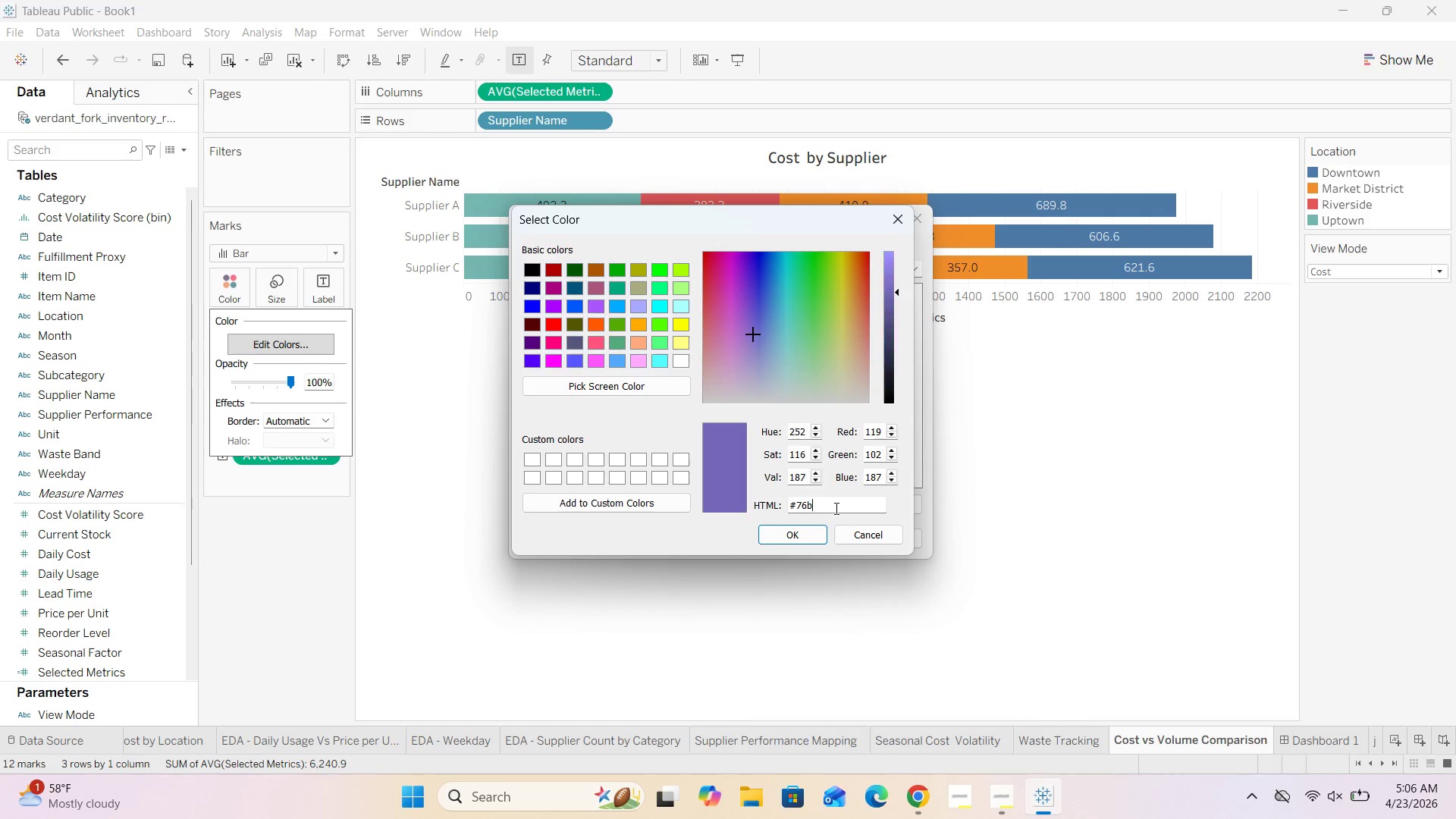 
key(Backspace)
 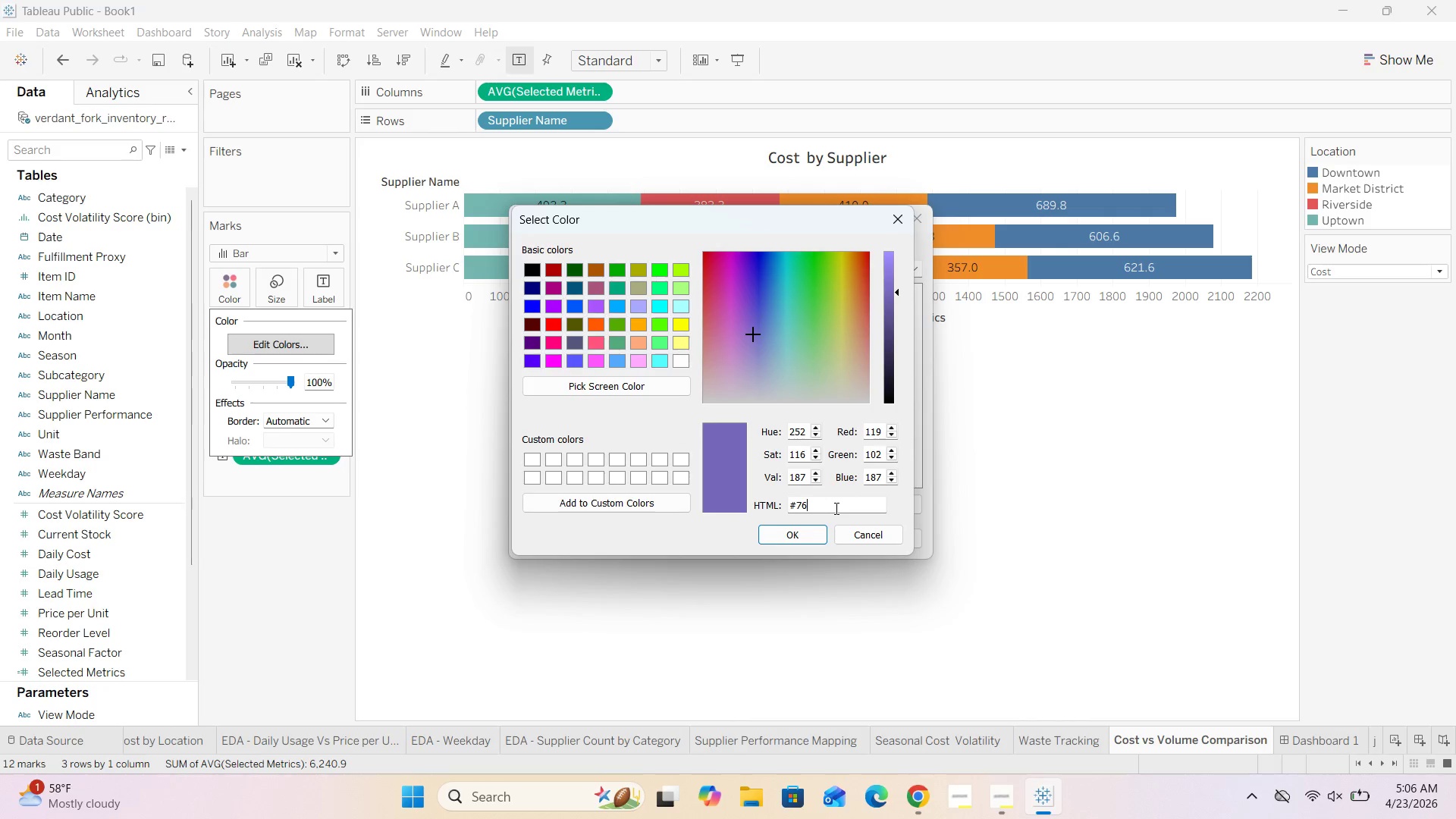 
key(Backspace)
 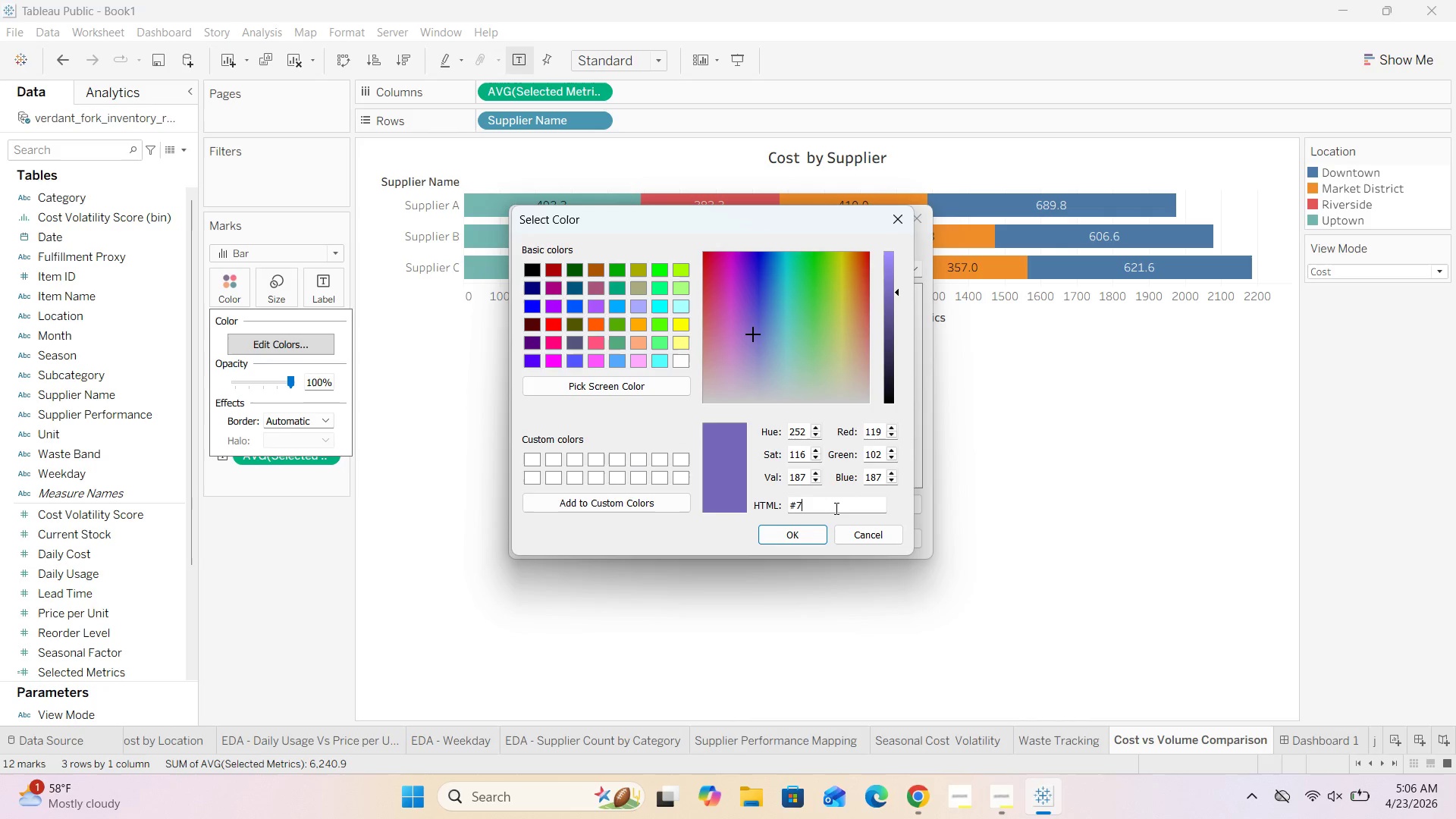 
key(Backspace)
 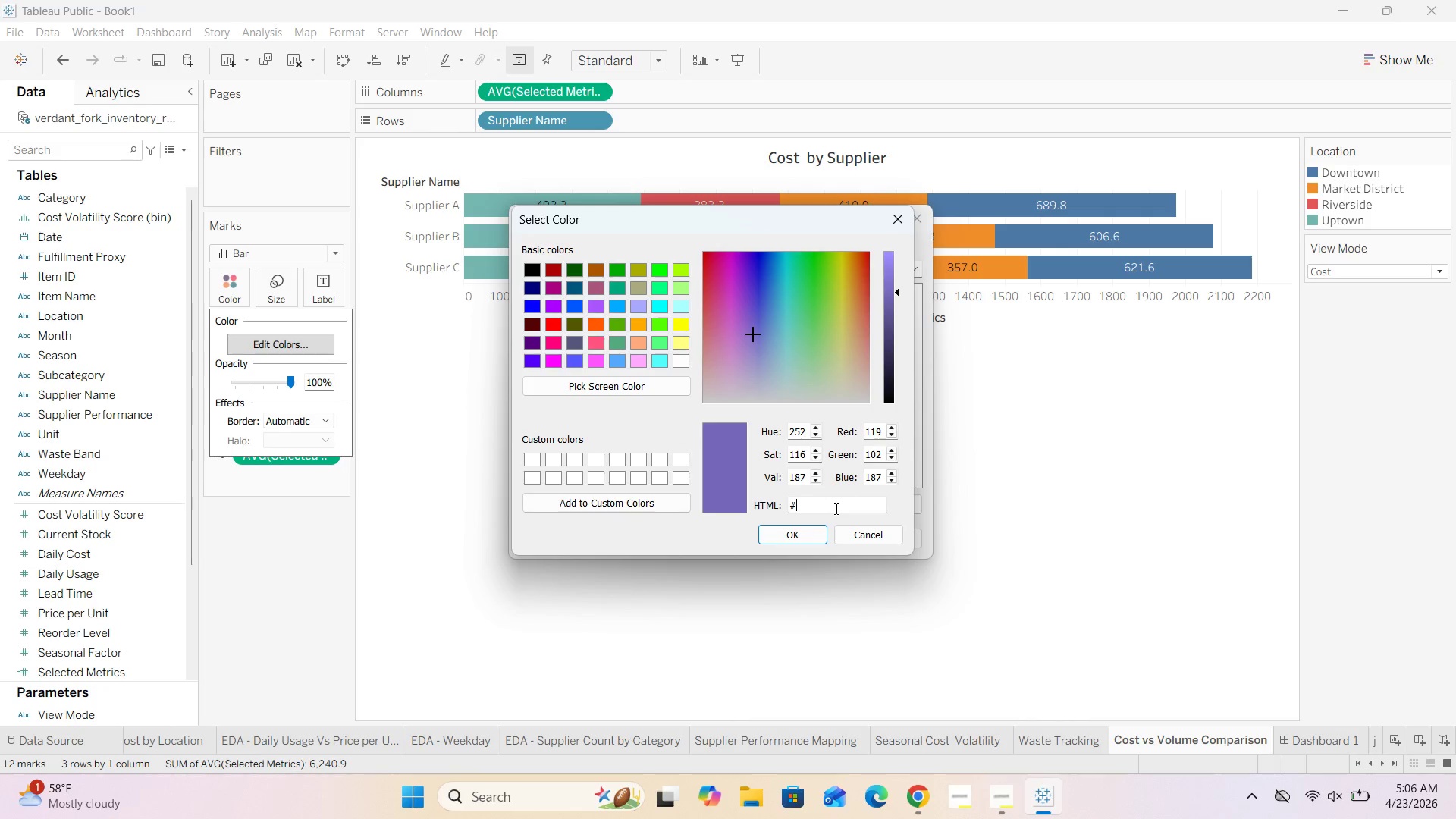 
type(6f9b7a)
 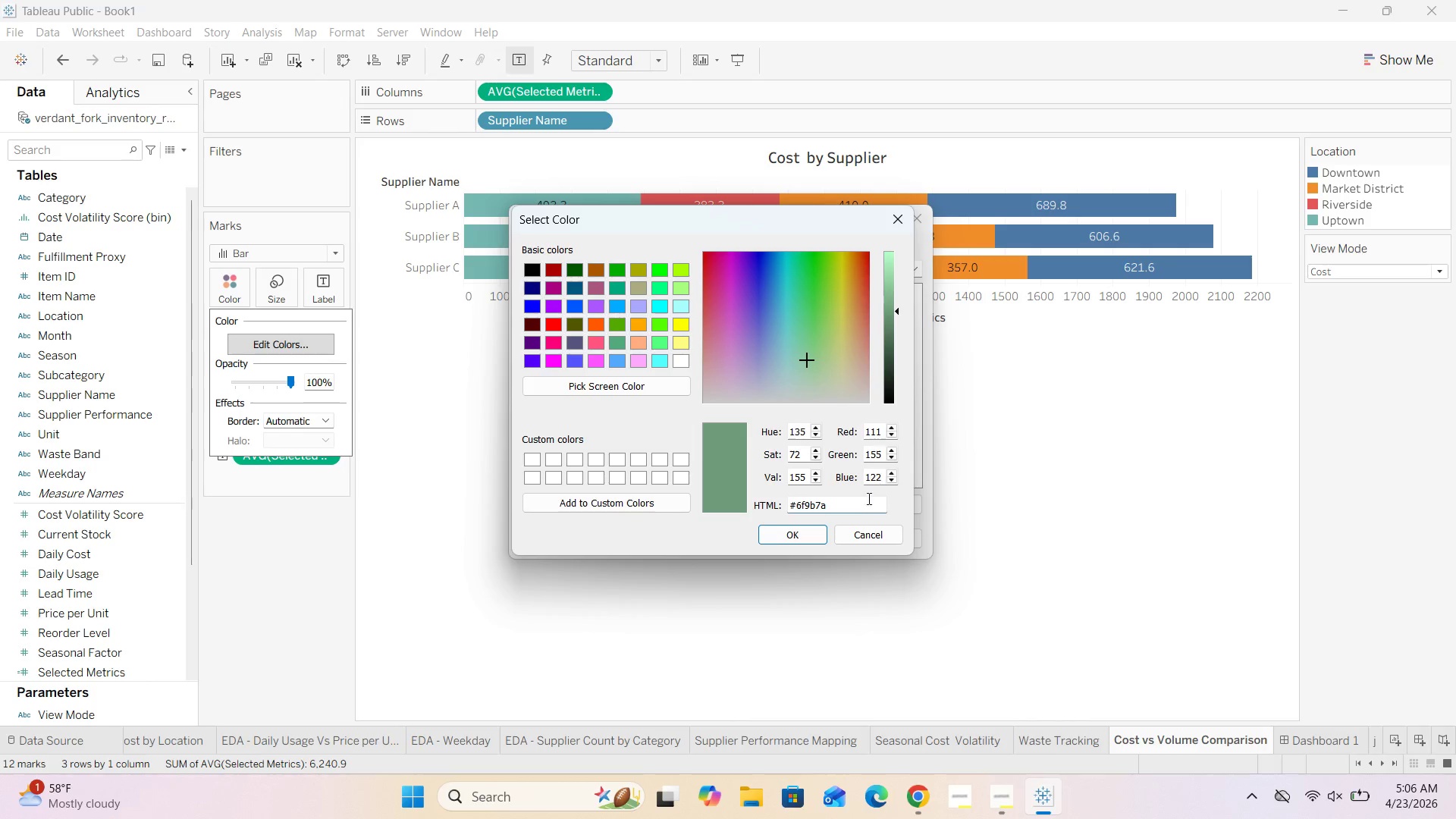 
left_click([802, 534])
 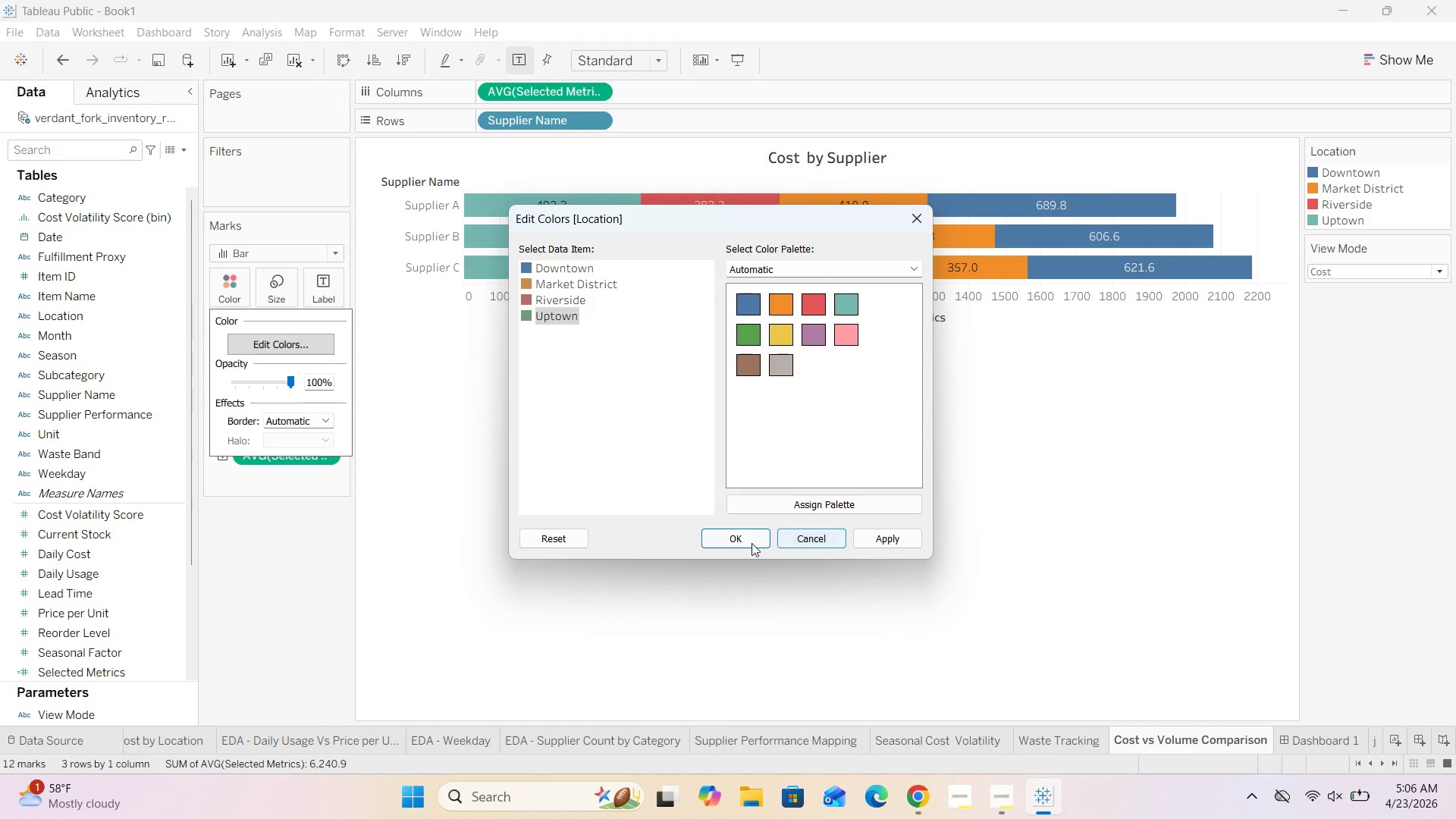 
left_click([748, 543])
 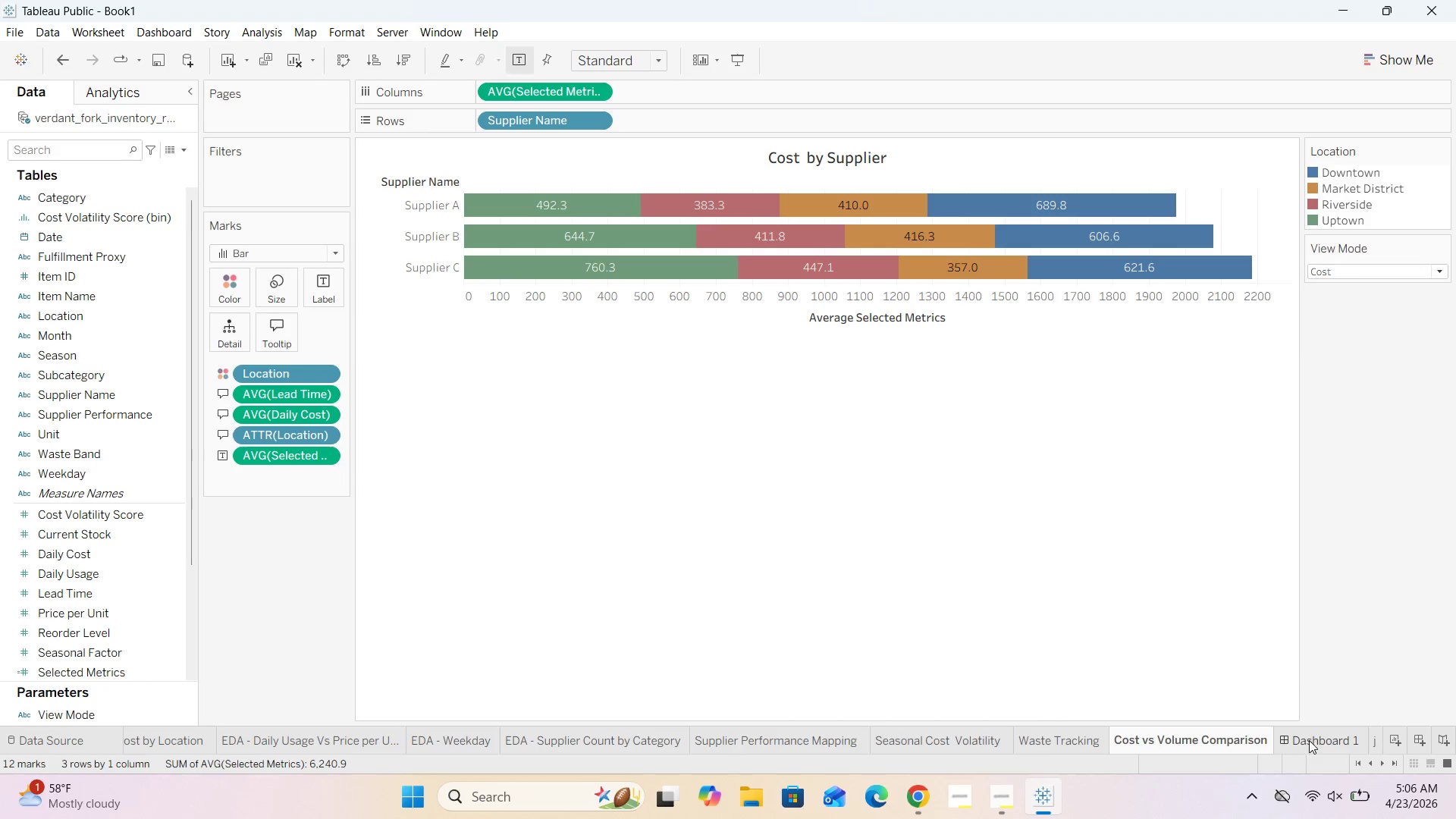 
left_click([1314, 736])
 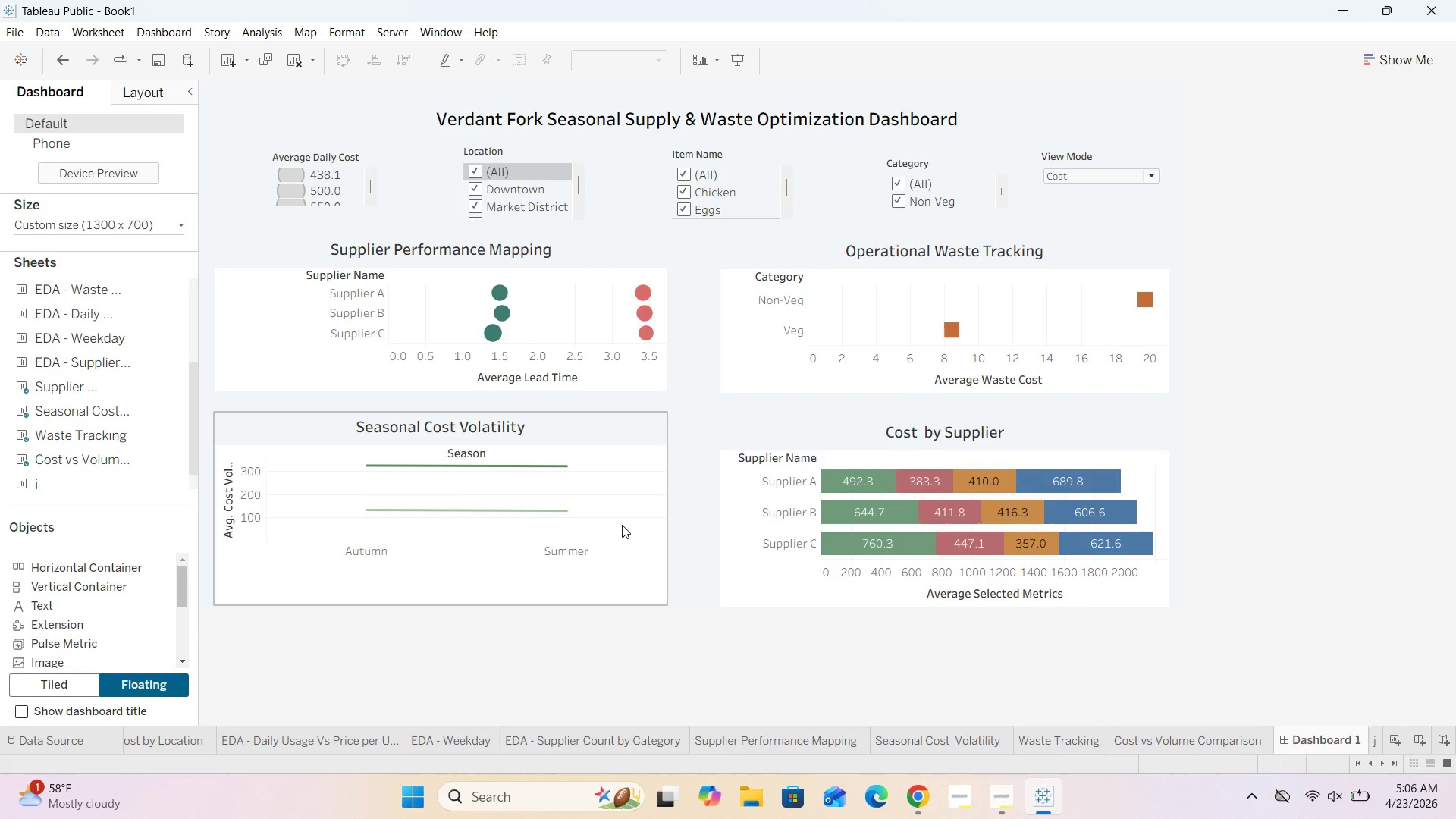 
wait(24.27)
 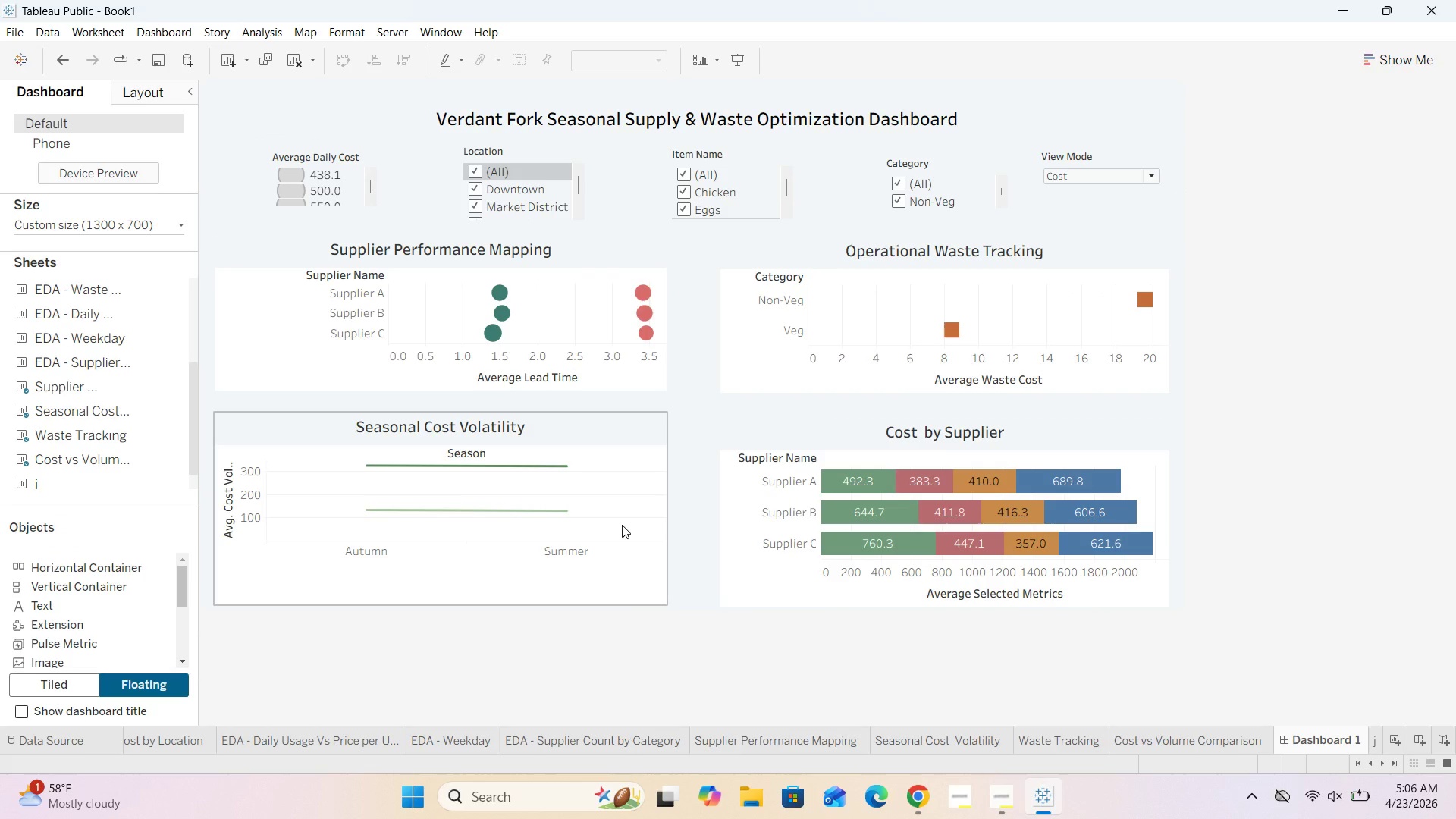 
double_click([738, 129])
 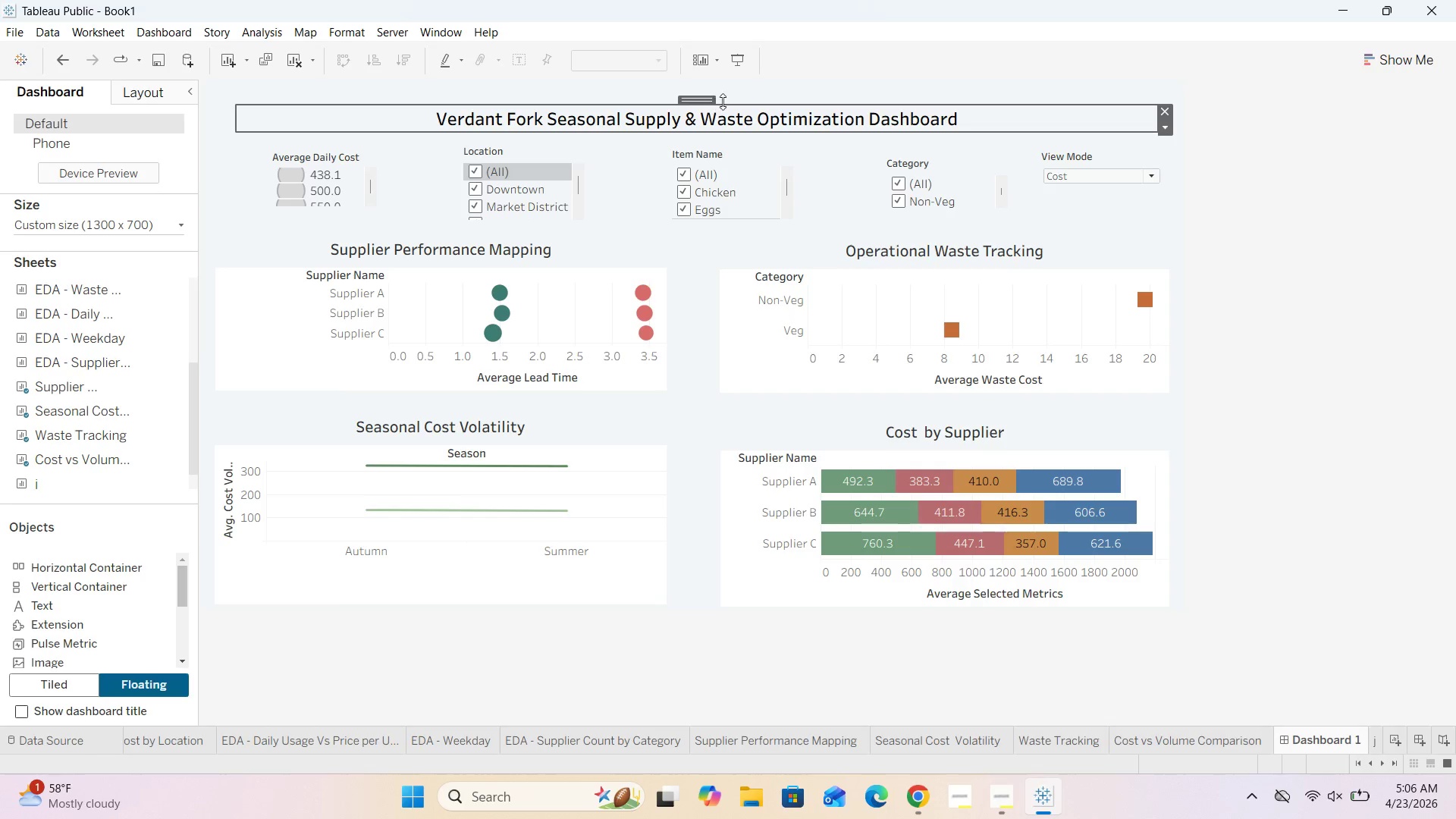 
left_click_drag(start_coordinate=[730, 102], to_coordinate=[731, 96])
 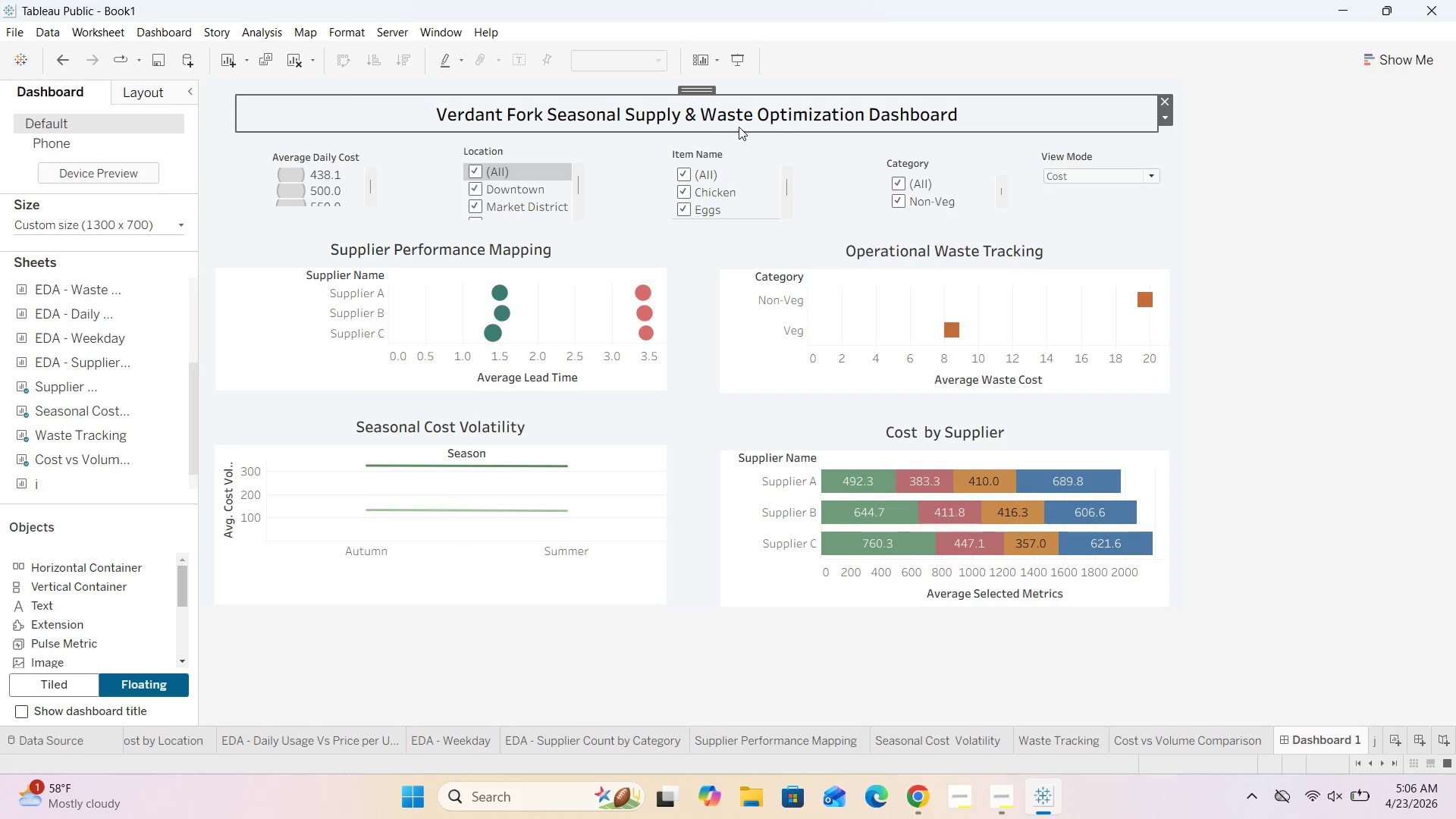 
double_click([739, 126])
 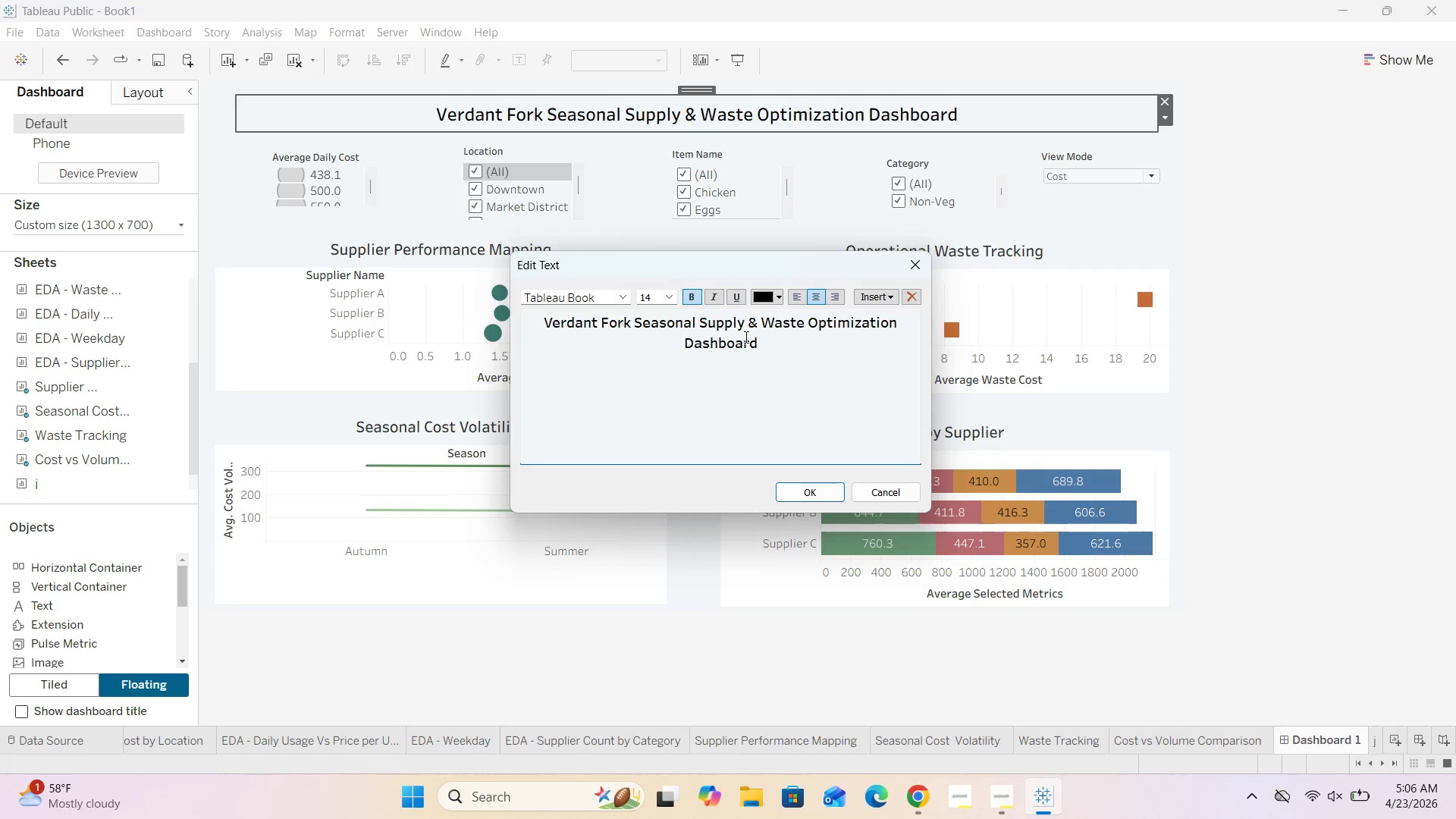 
left_click_drag(start_coordinate=[771, 348], to_coordinate=[542, 321])
 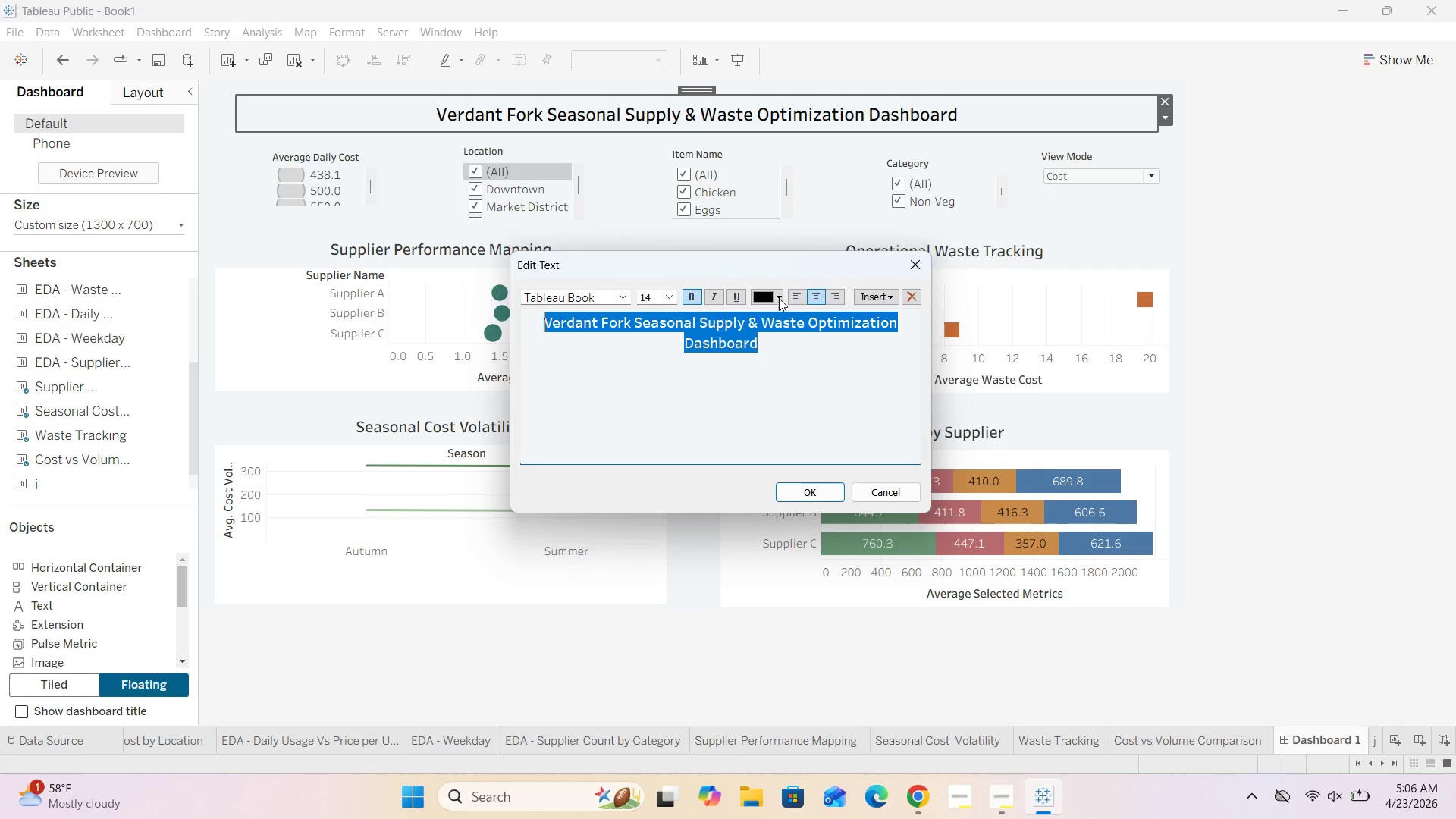 
left_click([779, 297])
 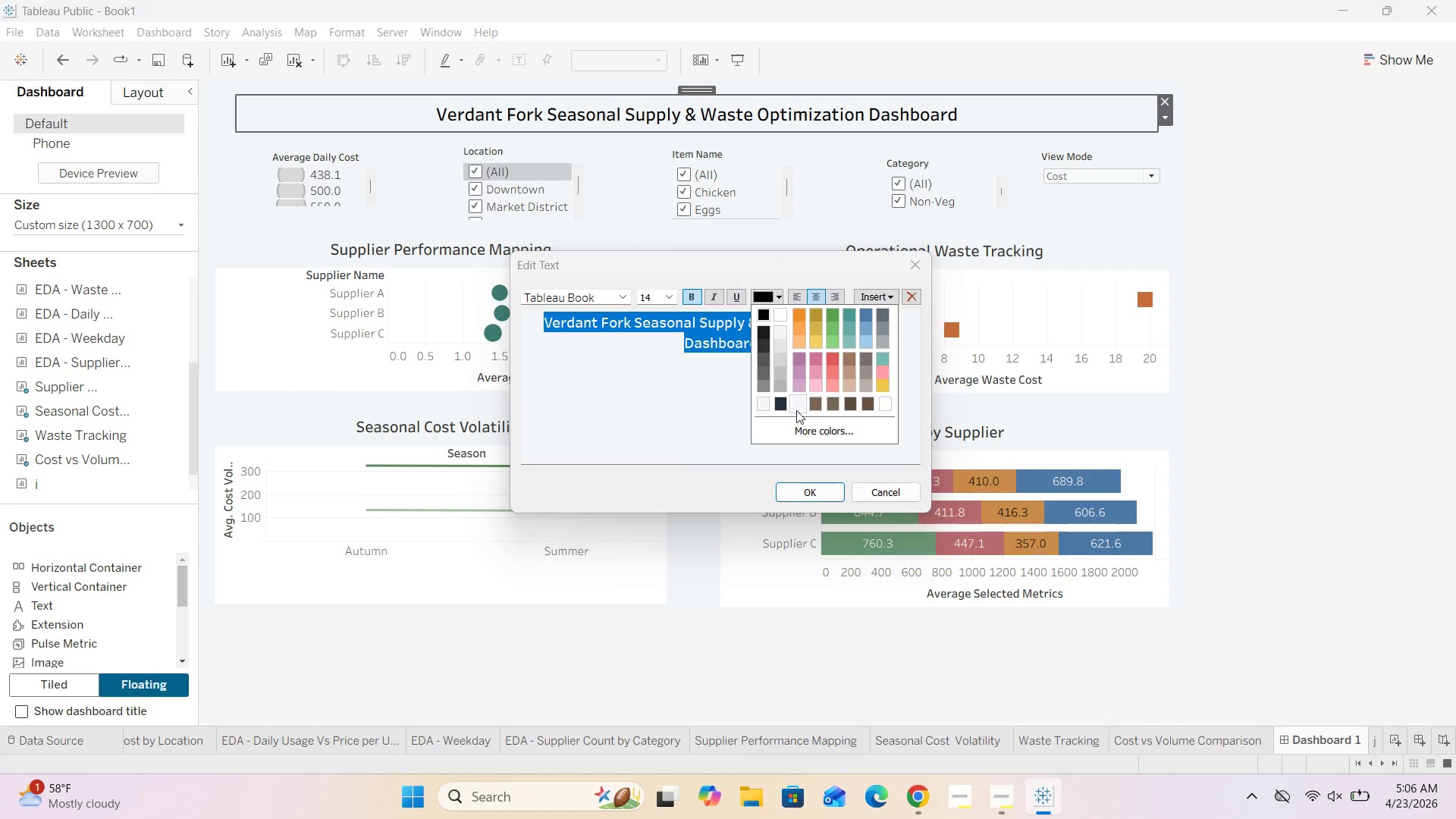 
left_click([802, 428])
 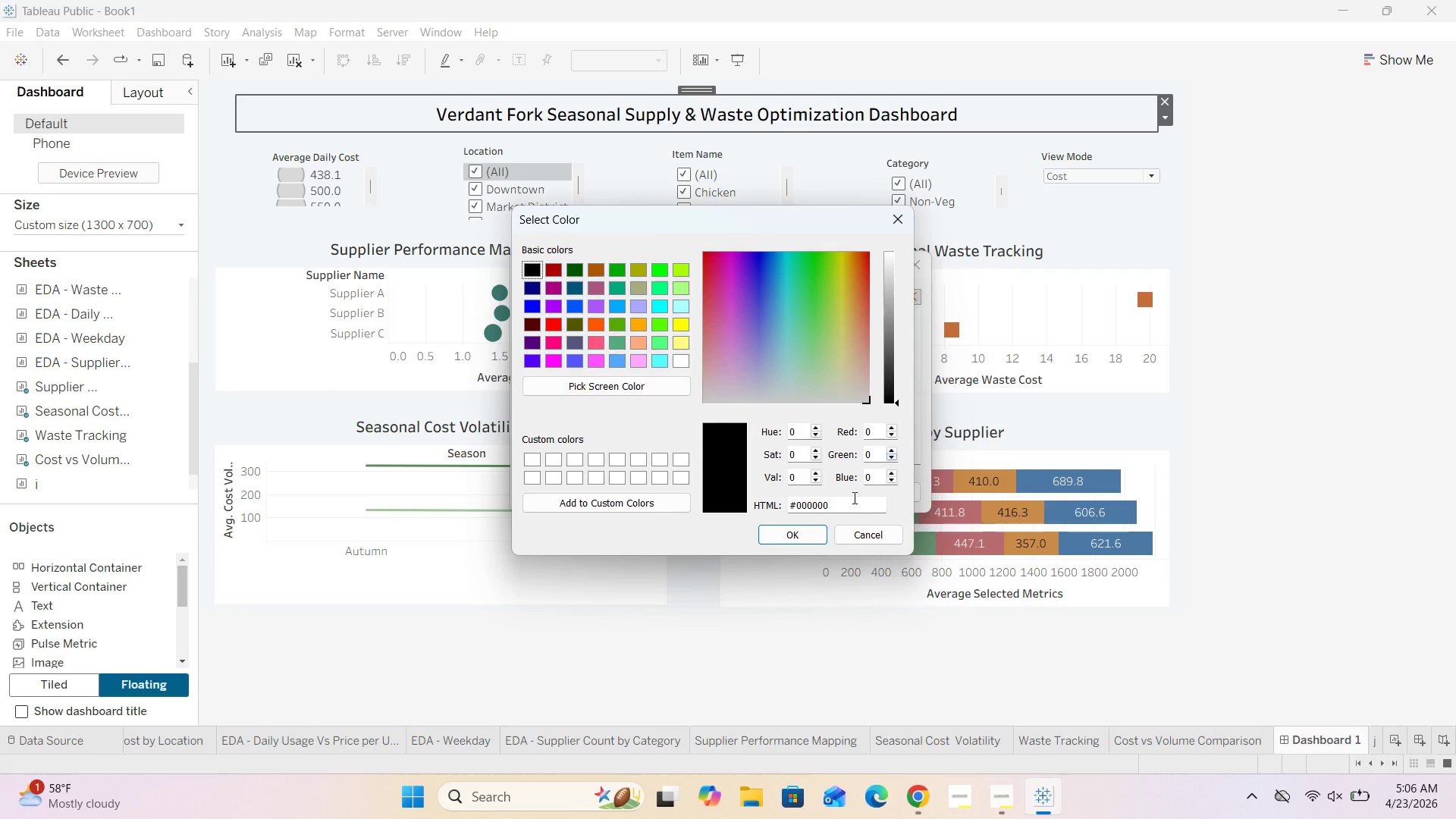 
left_click([846, 500])
 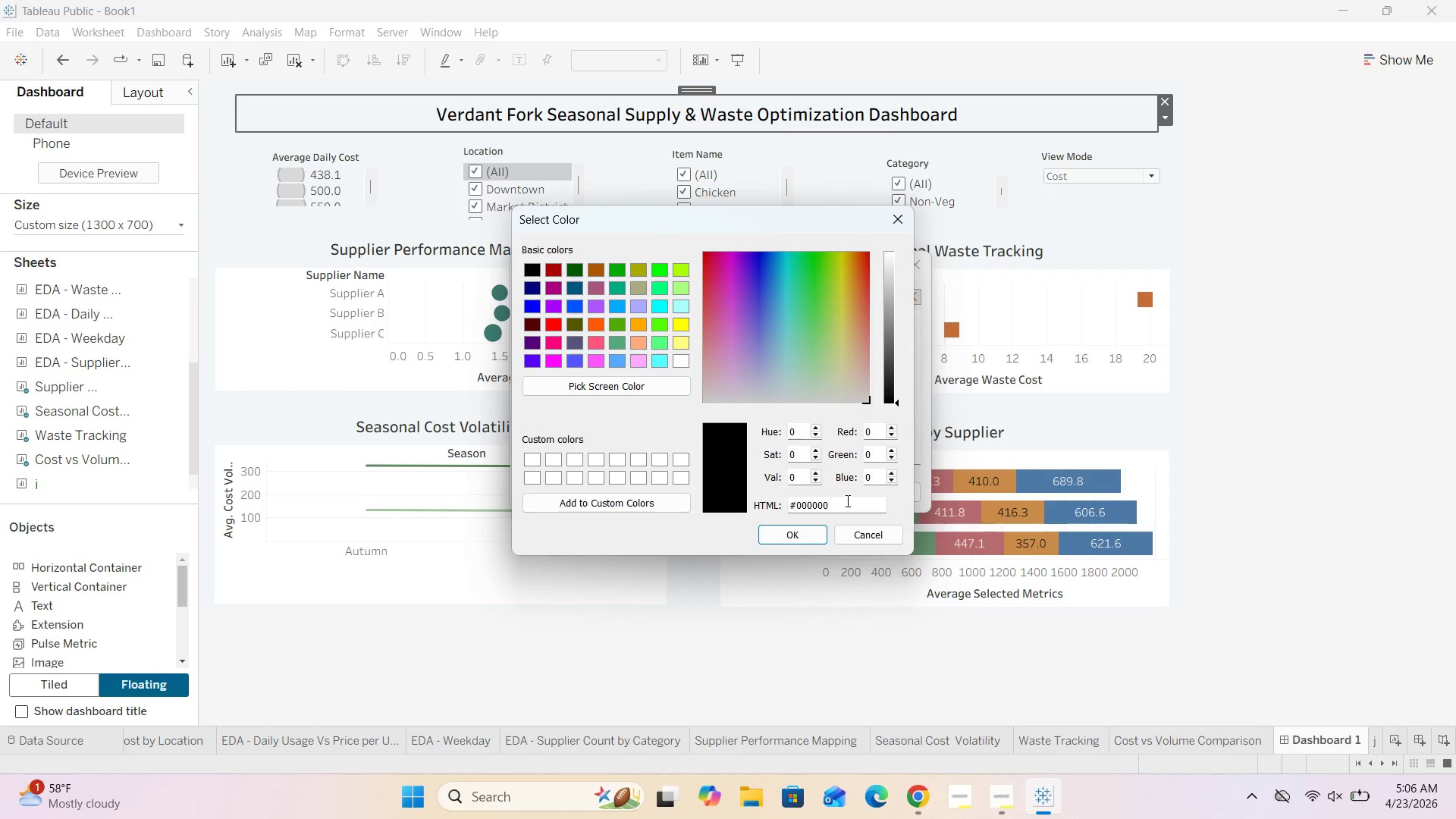 
key(Backspace)
key(Backspace)
key(Backspace)
key(Backspace)
key(Backspace)
key(Backspace)
type(22313F)
 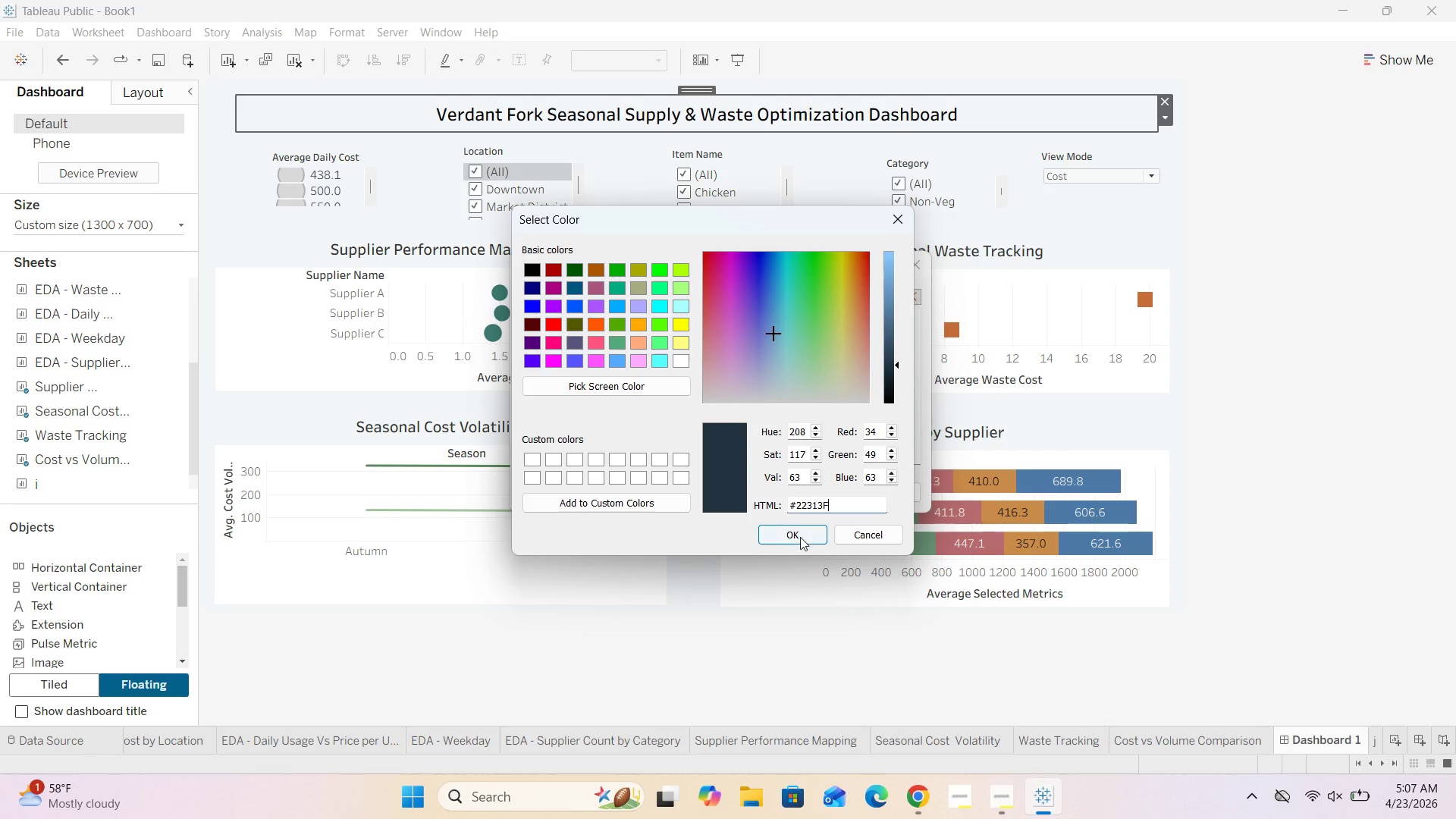 
left_click([798, 538])
 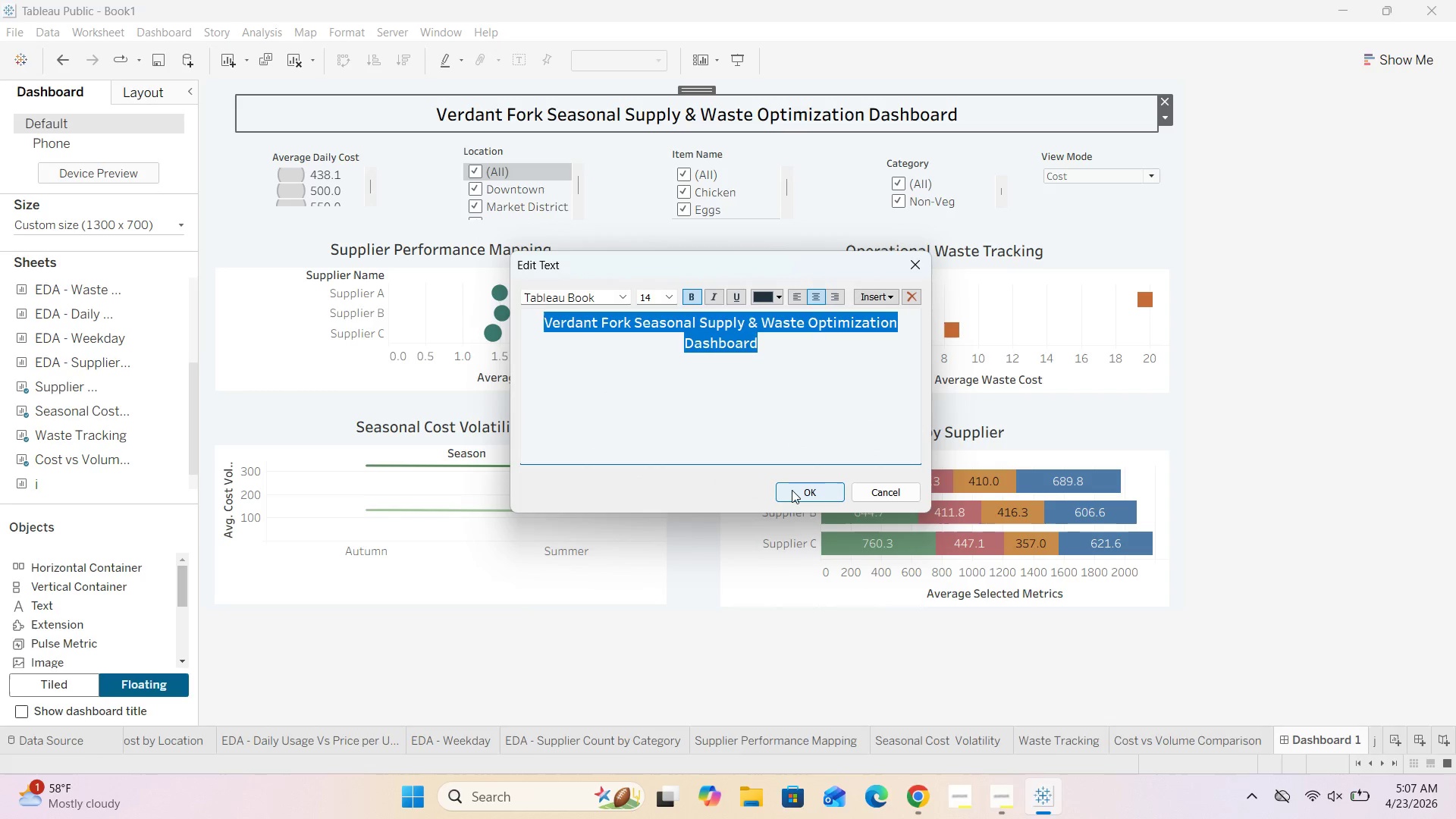 
left_click([795, 490])
 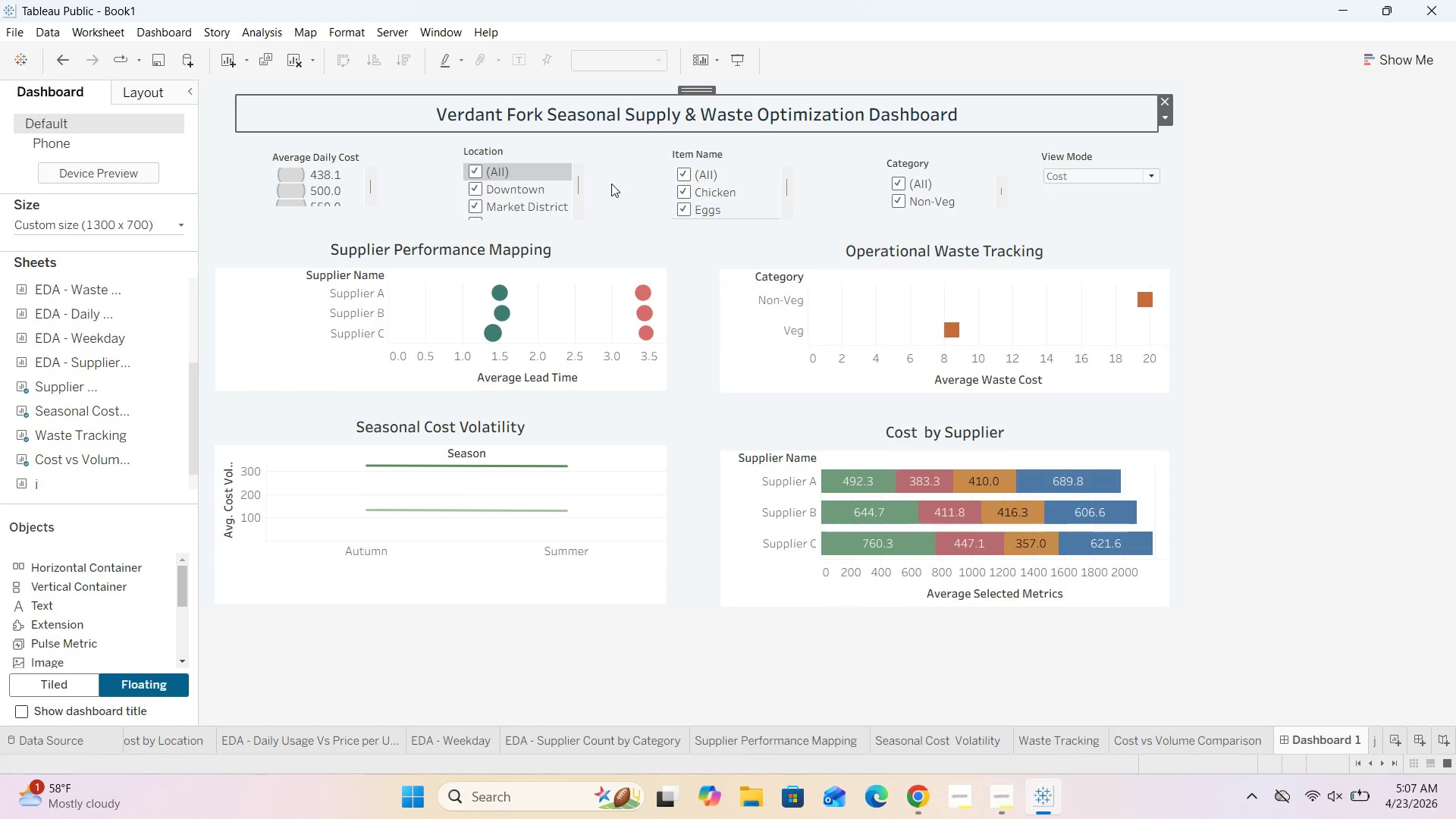 
left_click([628, 199])
 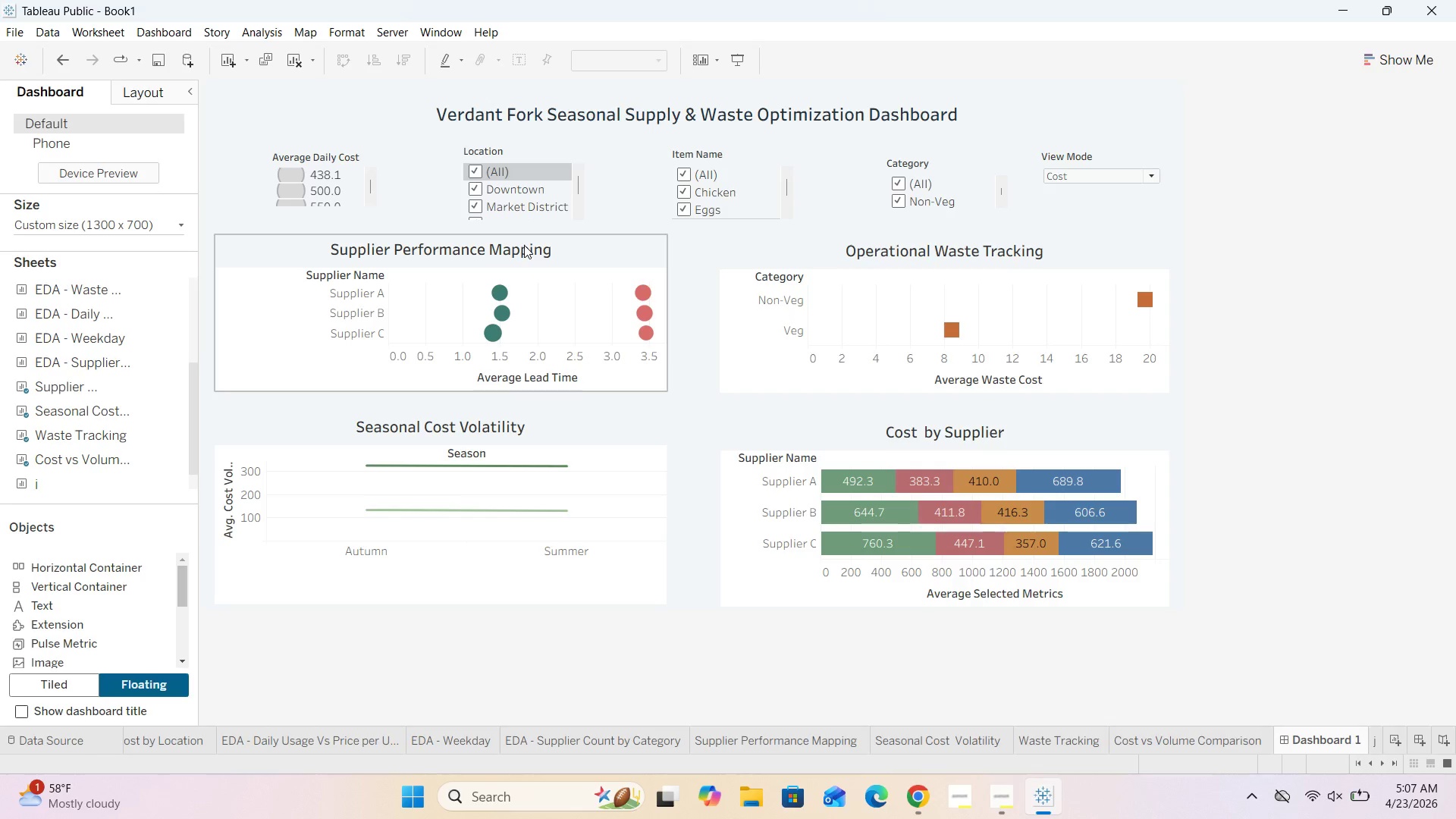 
double_click([524, 245])
 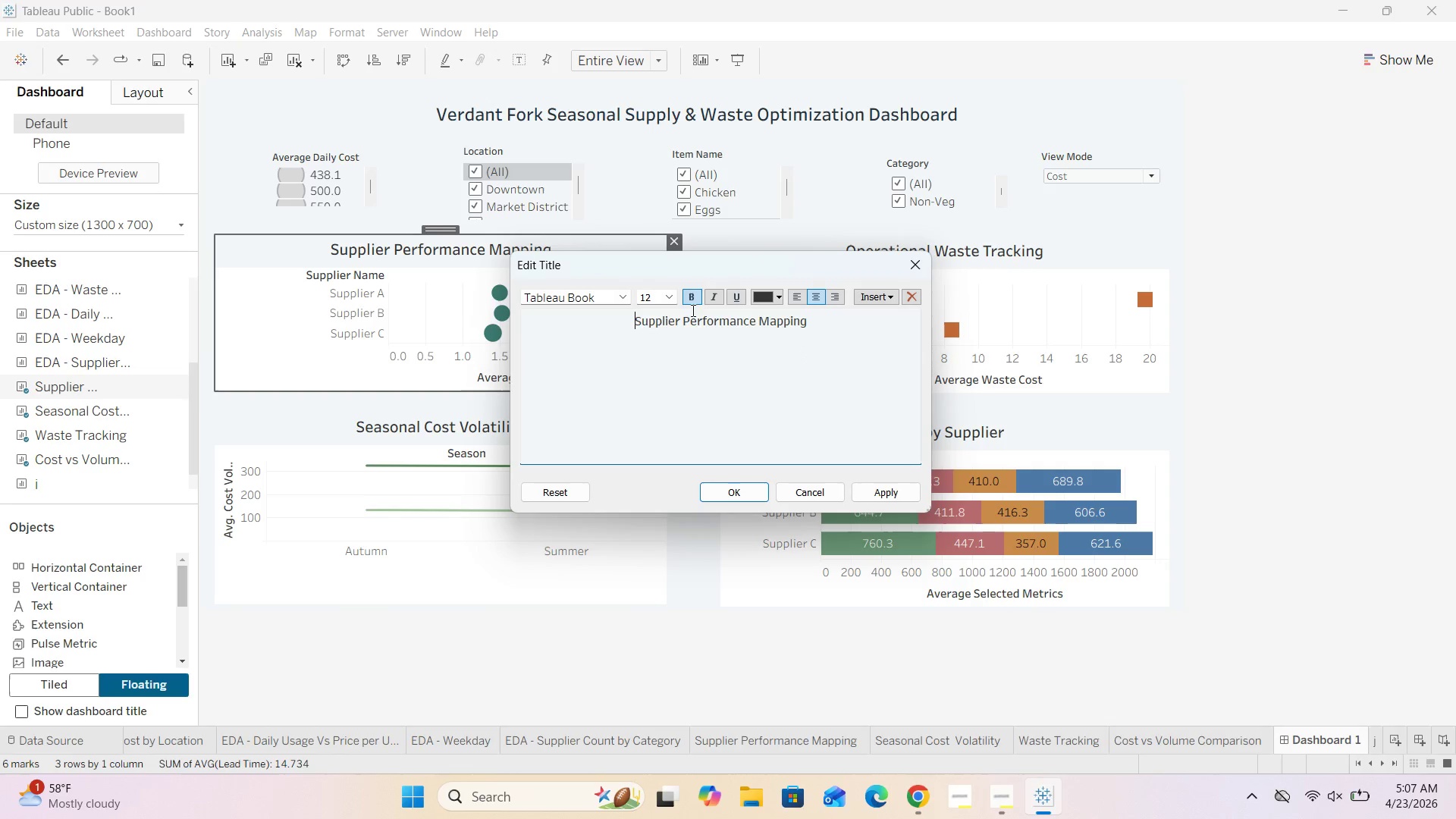 
left_click([692, 296])
 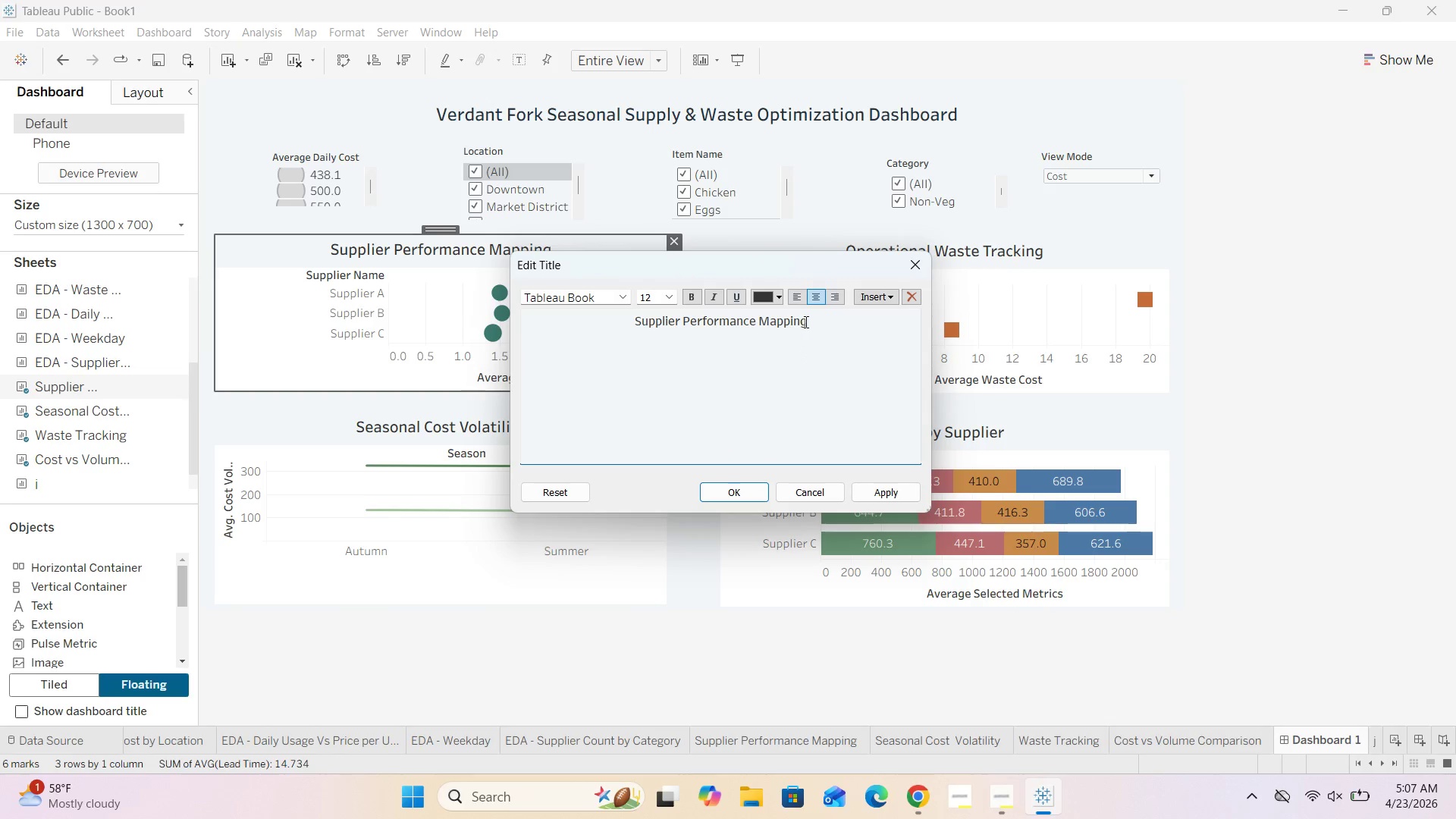 
left_click_drag(start_coordinate=[817, 325], to_coordinate=[602, 325])
 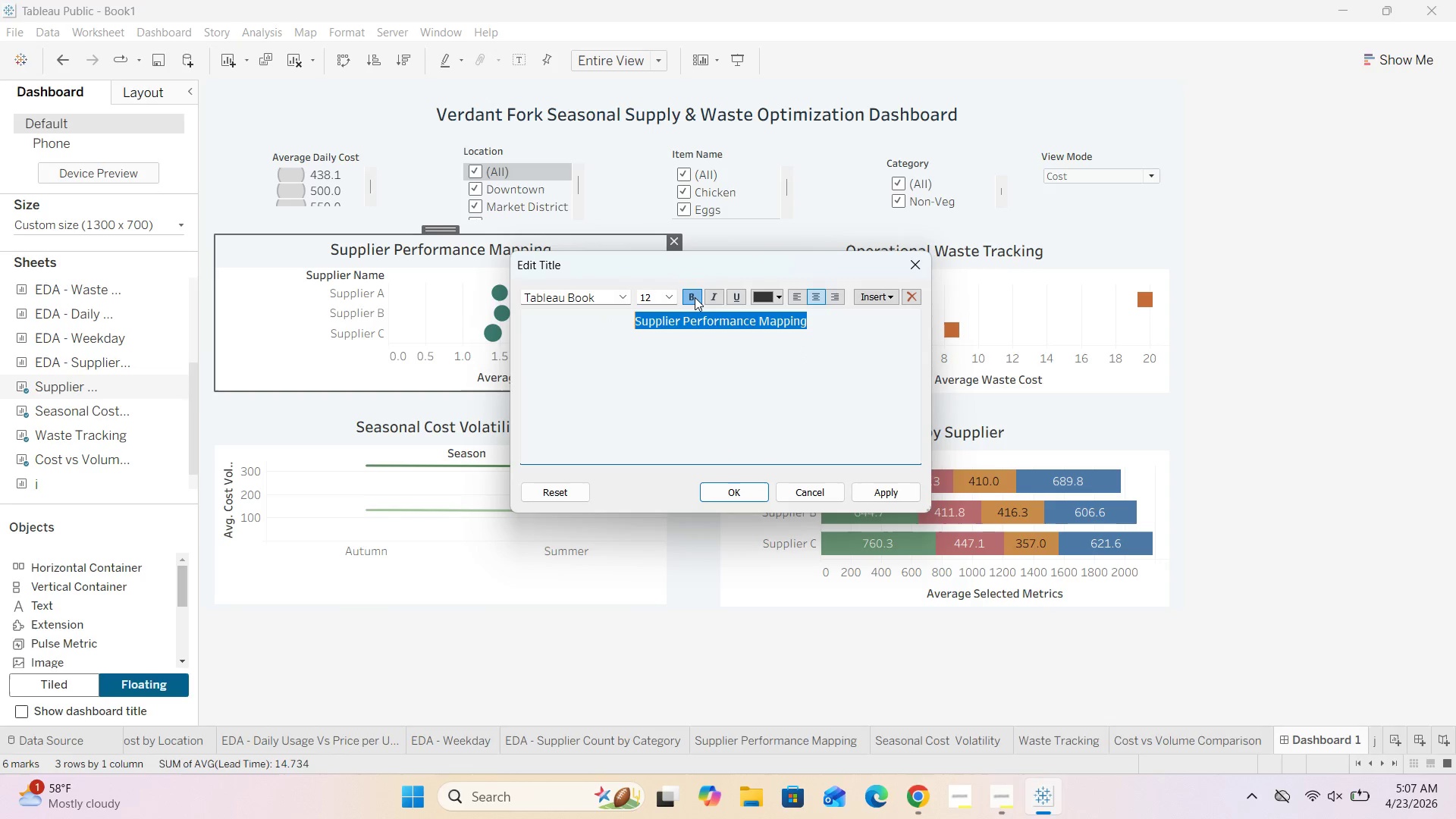 
left_click([695, 297])
 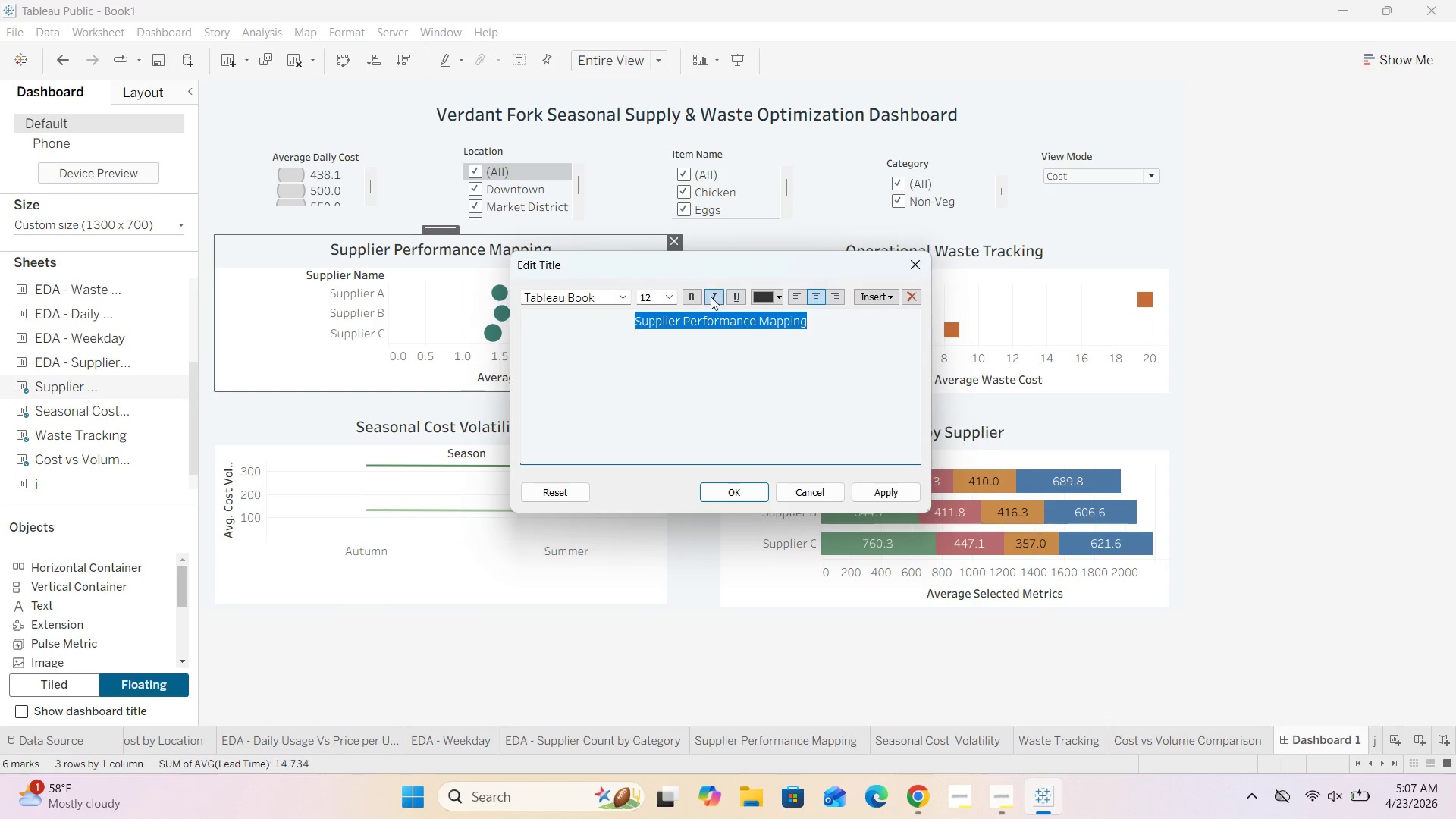 
left_click([691, 293])
 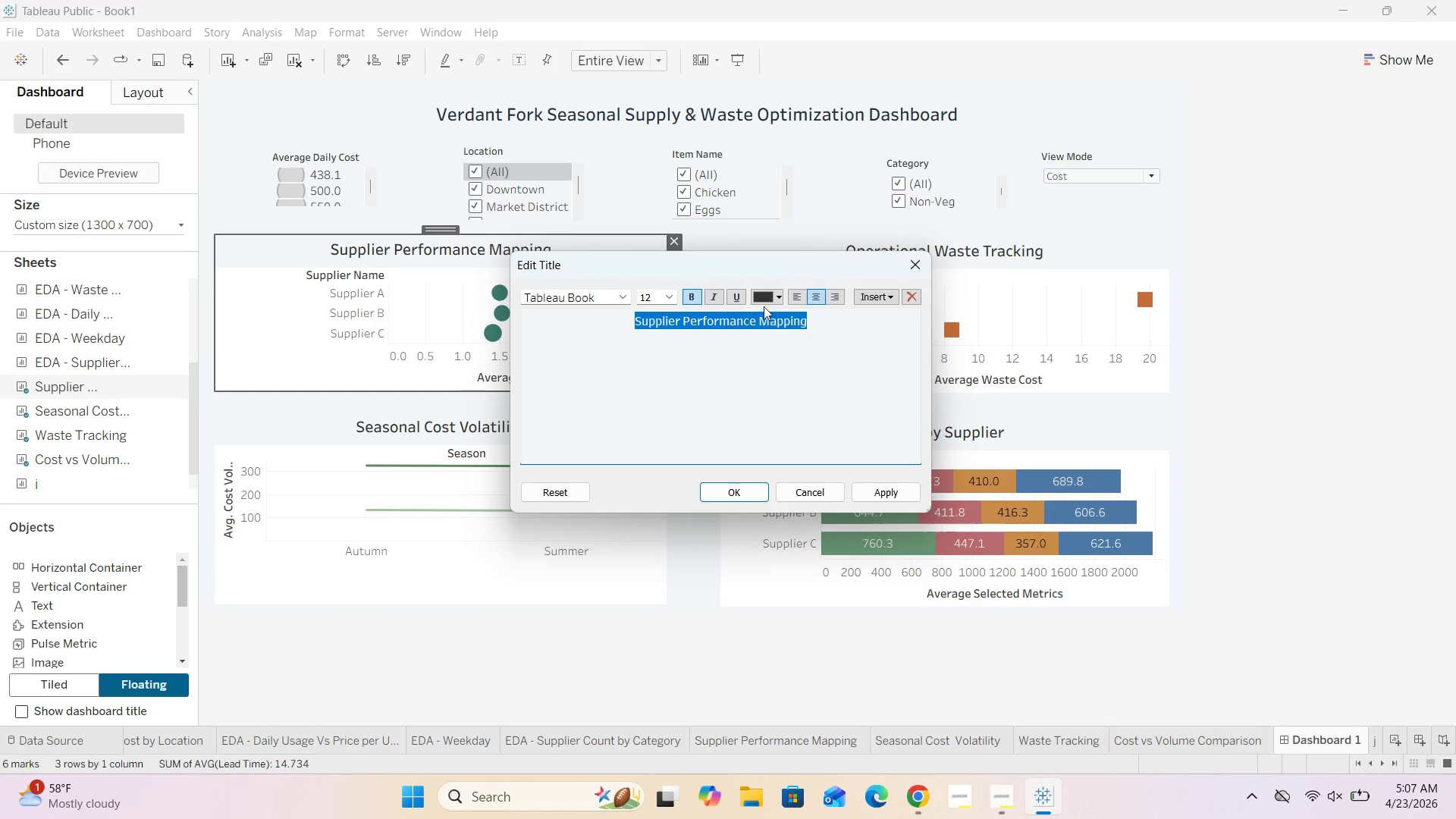 
left_click([780, 300])
 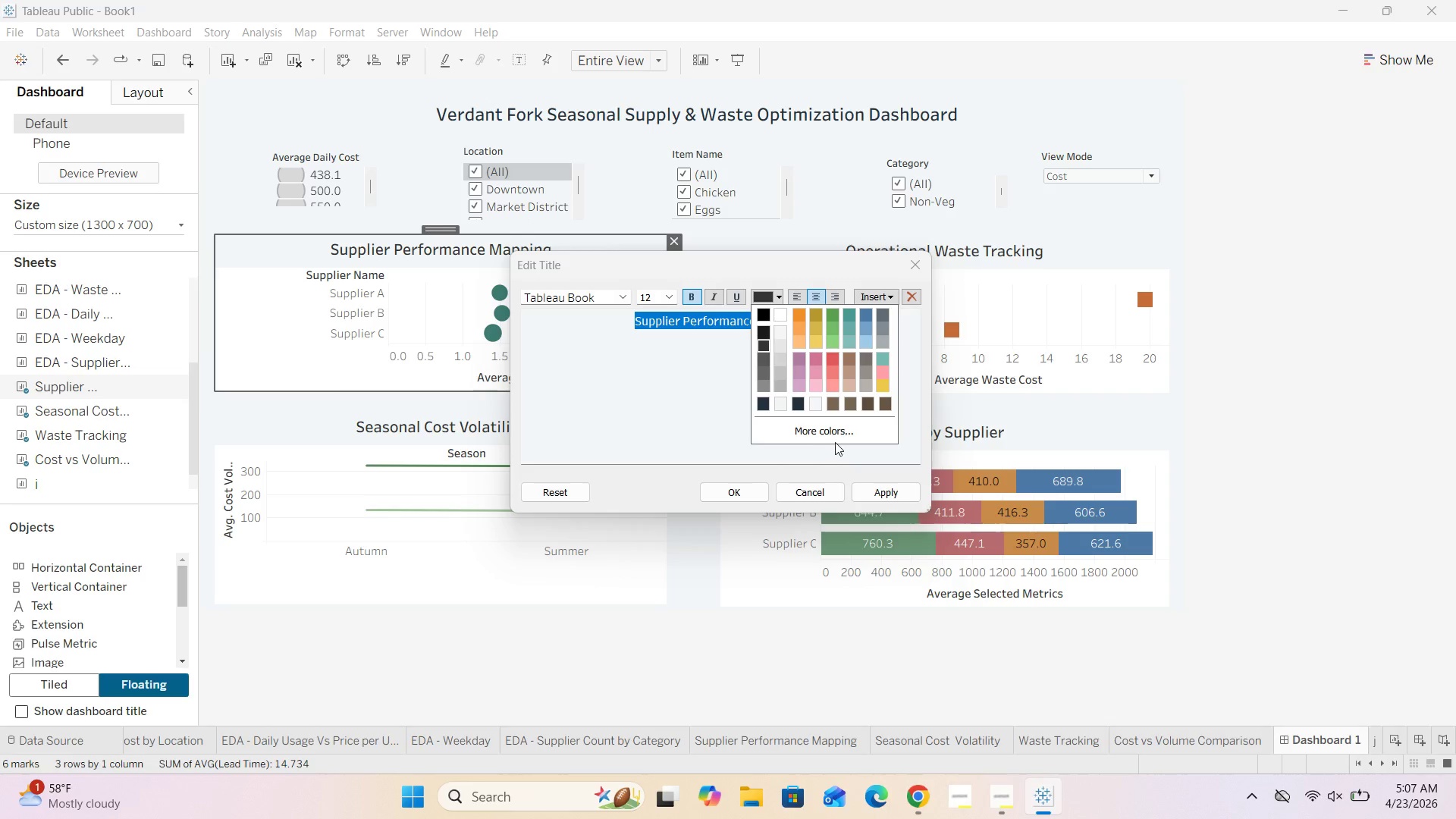 
left_click_drag(start_coordinate=[835, 442], to_coordinate=[831, 422])
 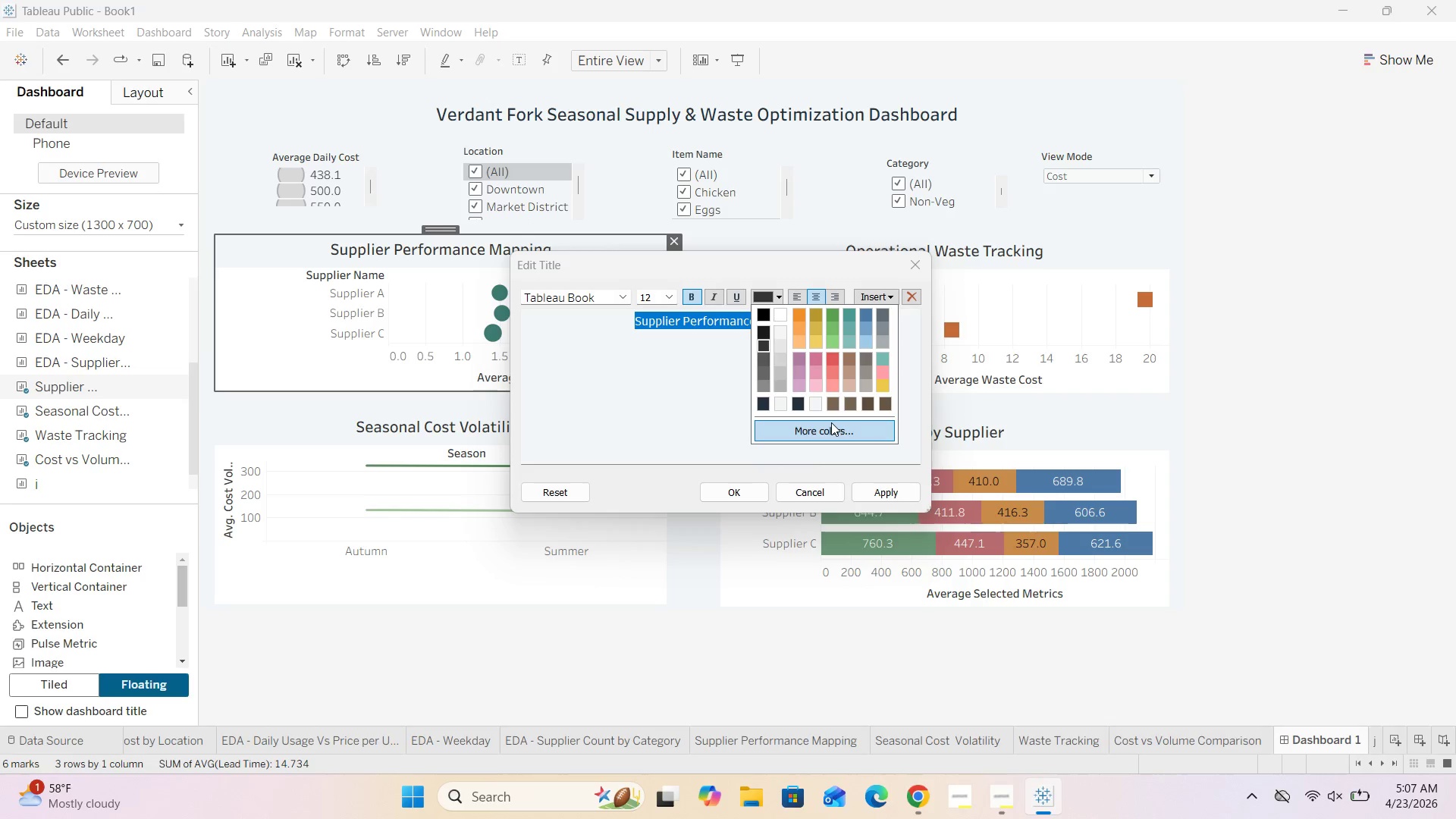 
left_click([831, 422])
 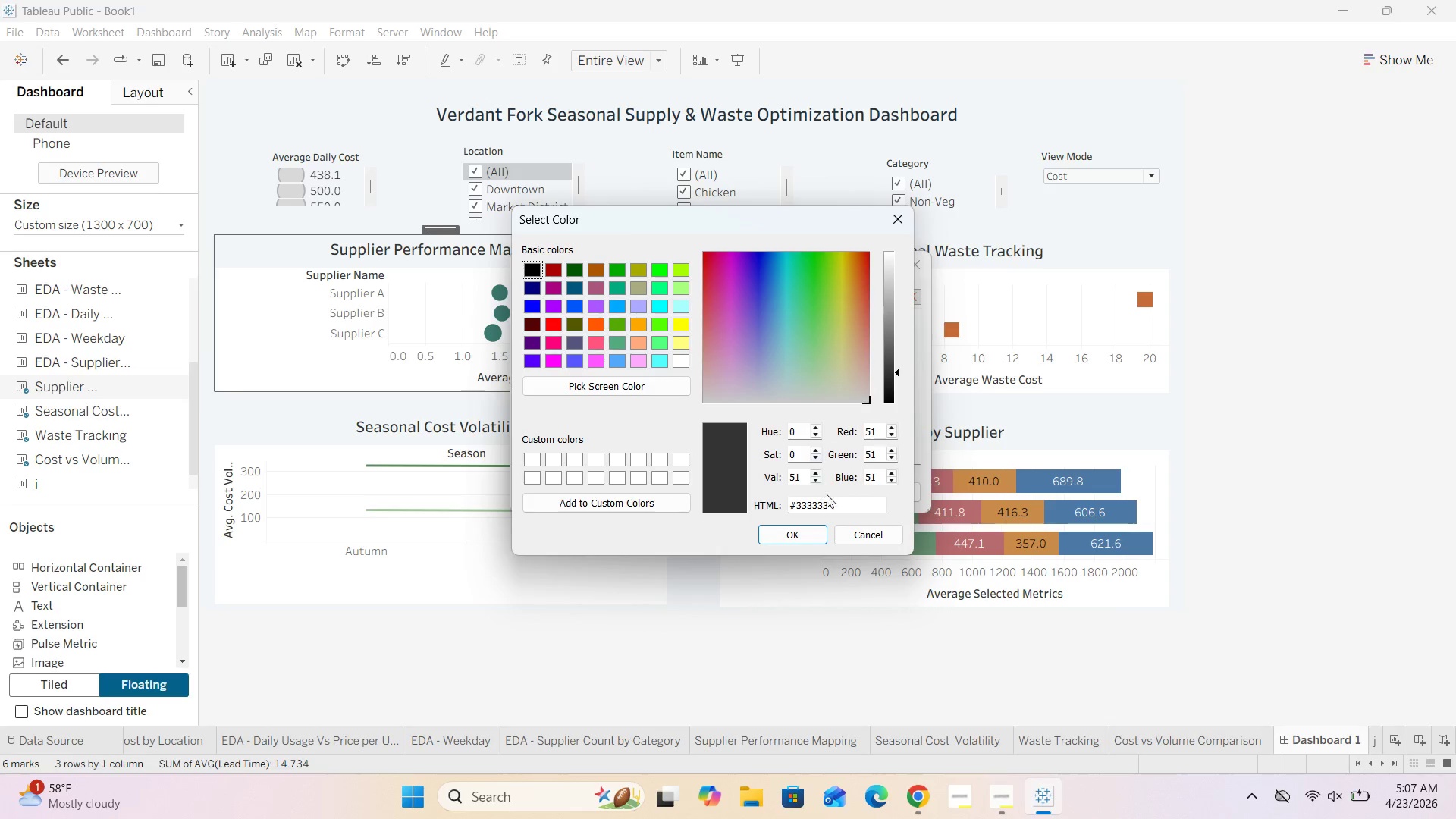 
left_click([830, 503])
 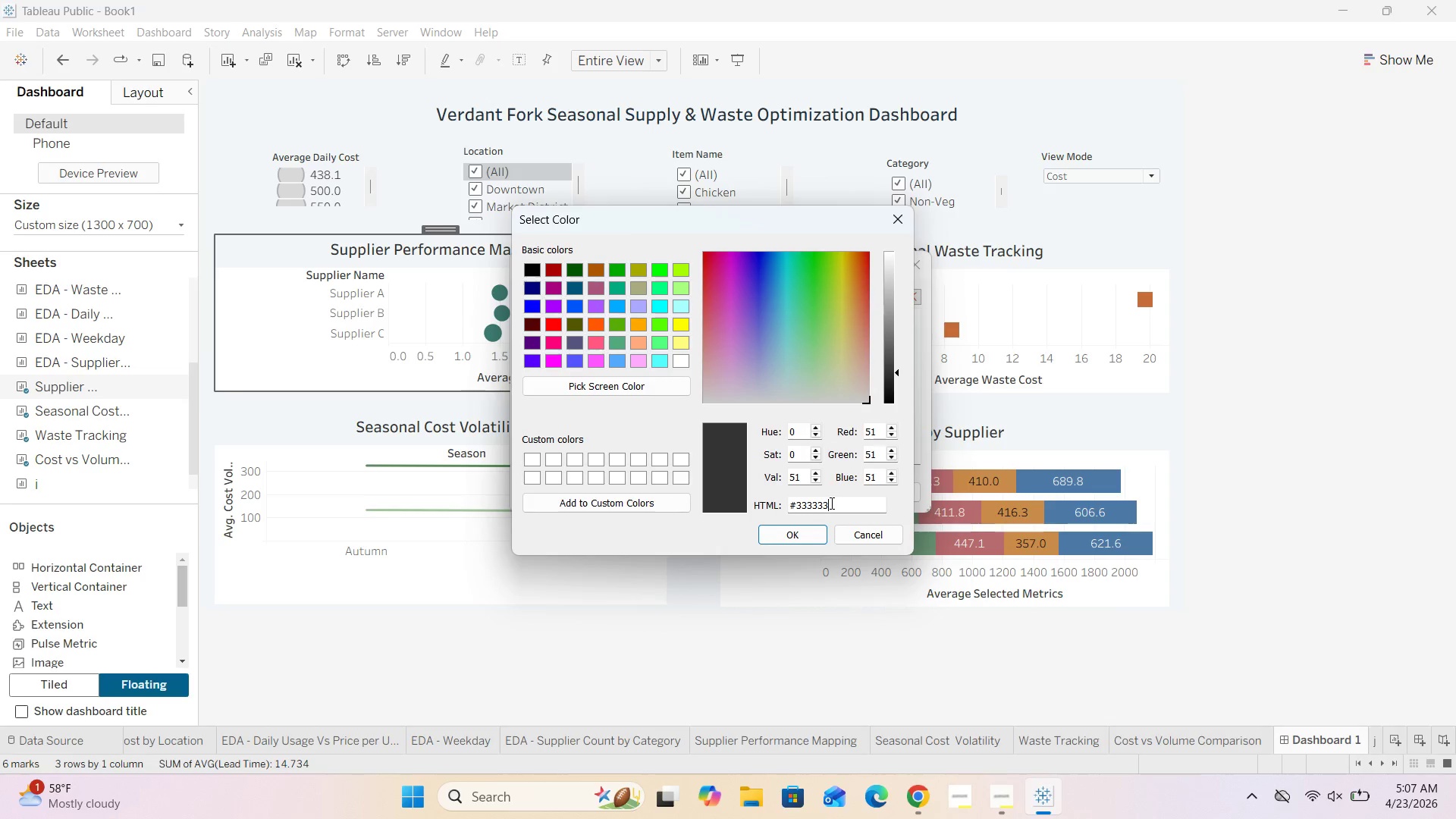 
key(Backspace)
 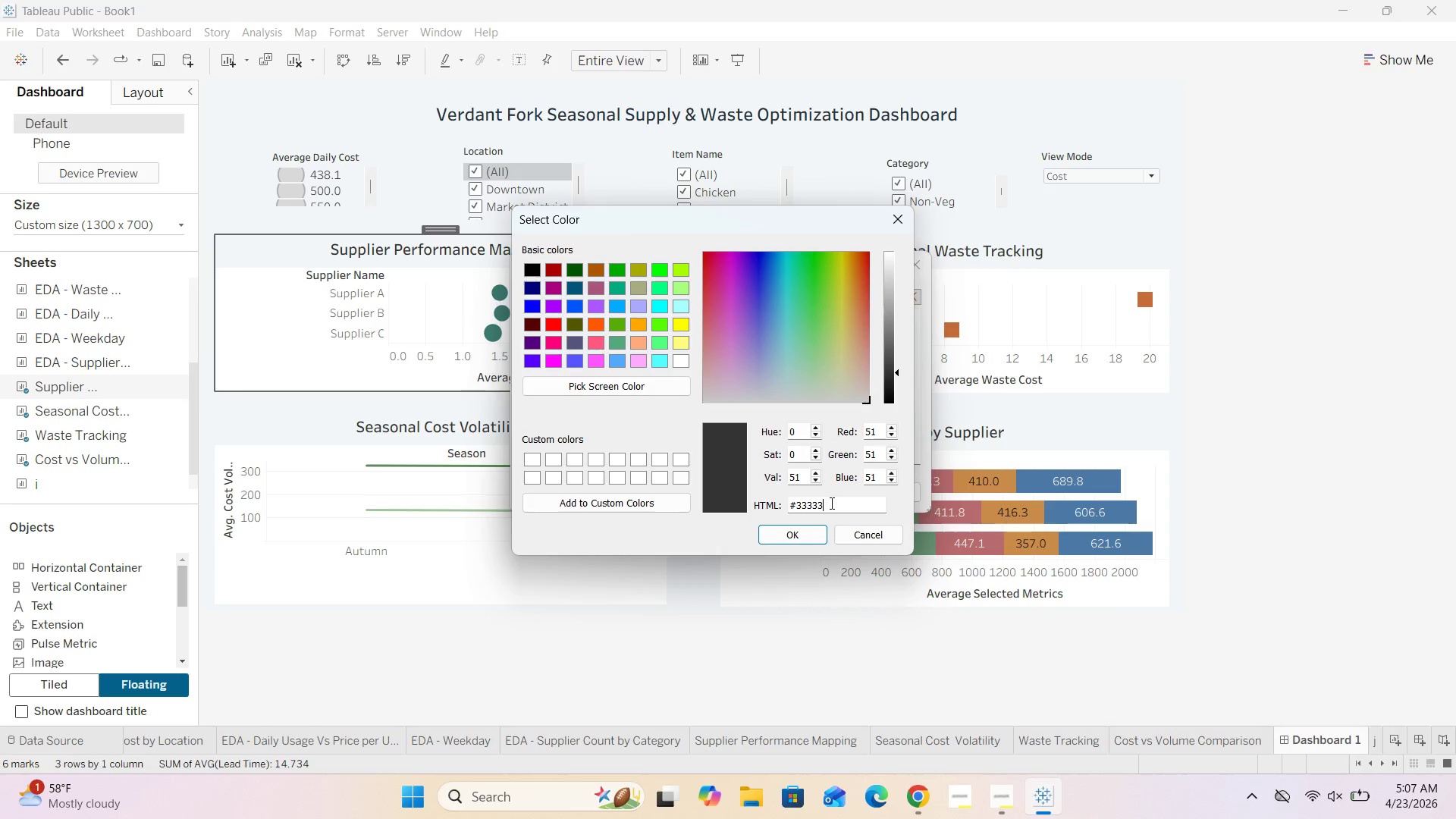 
key(Backspace)
 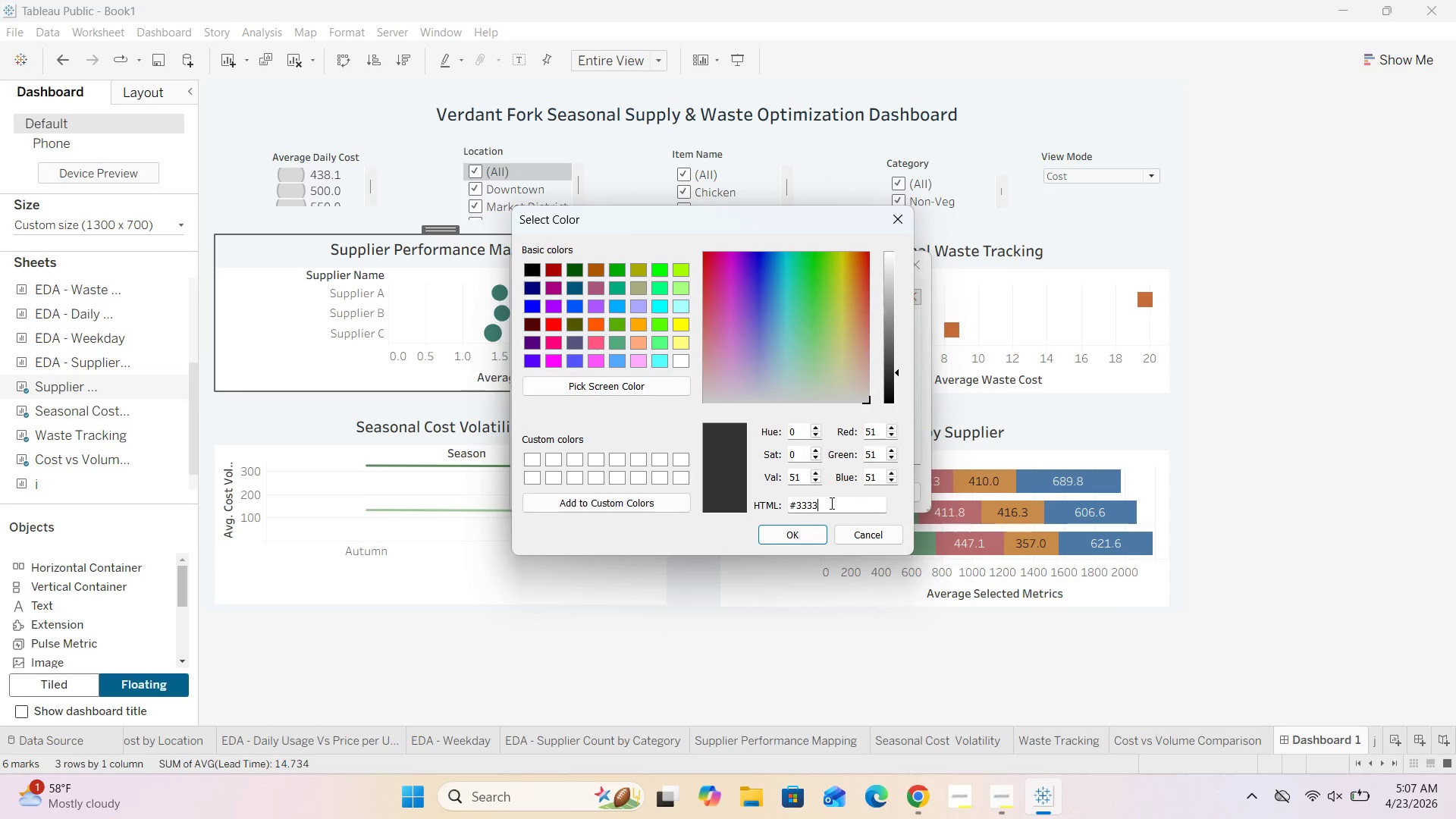 
key(Backspace)
 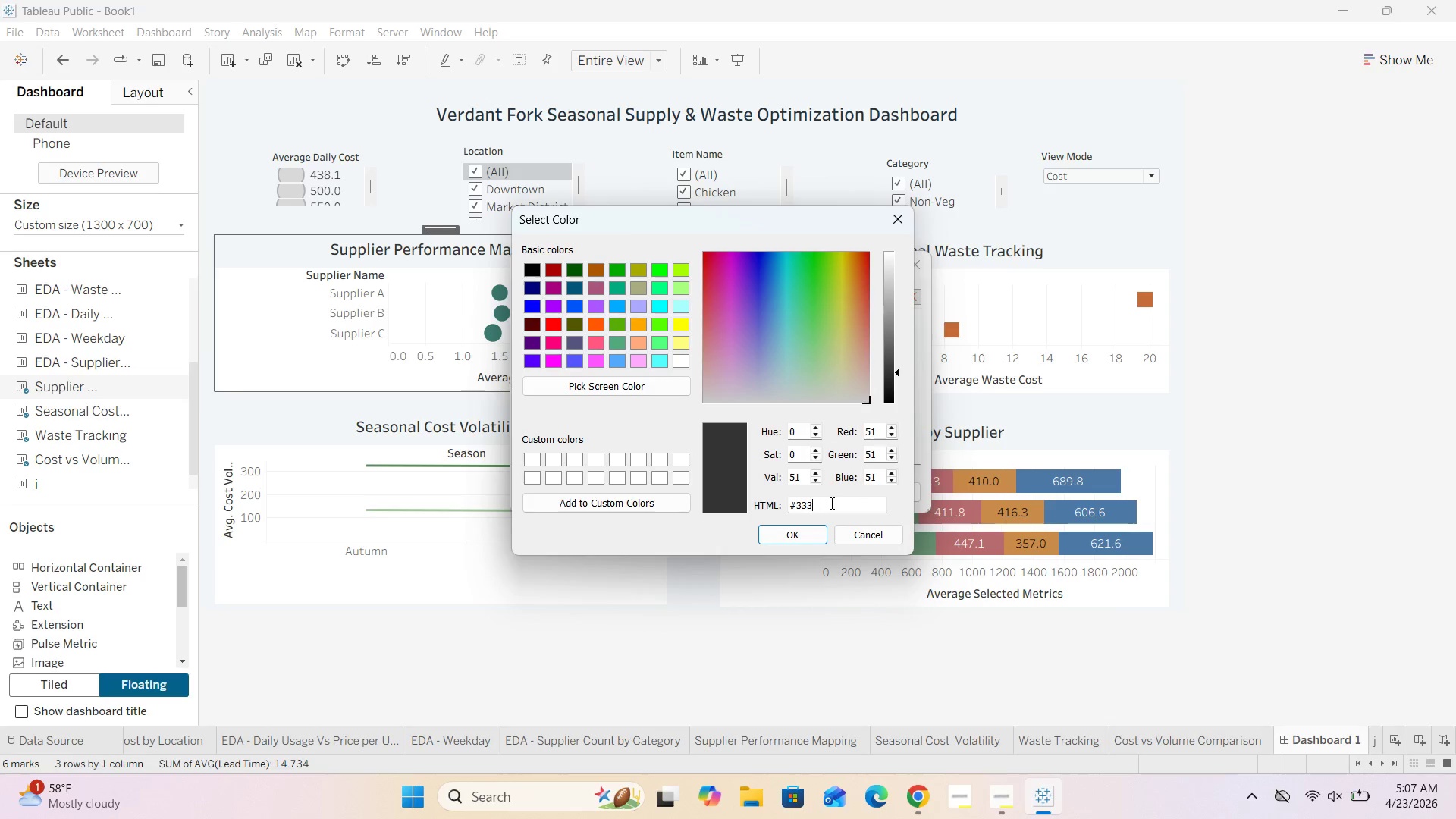 
key(Backspace)
 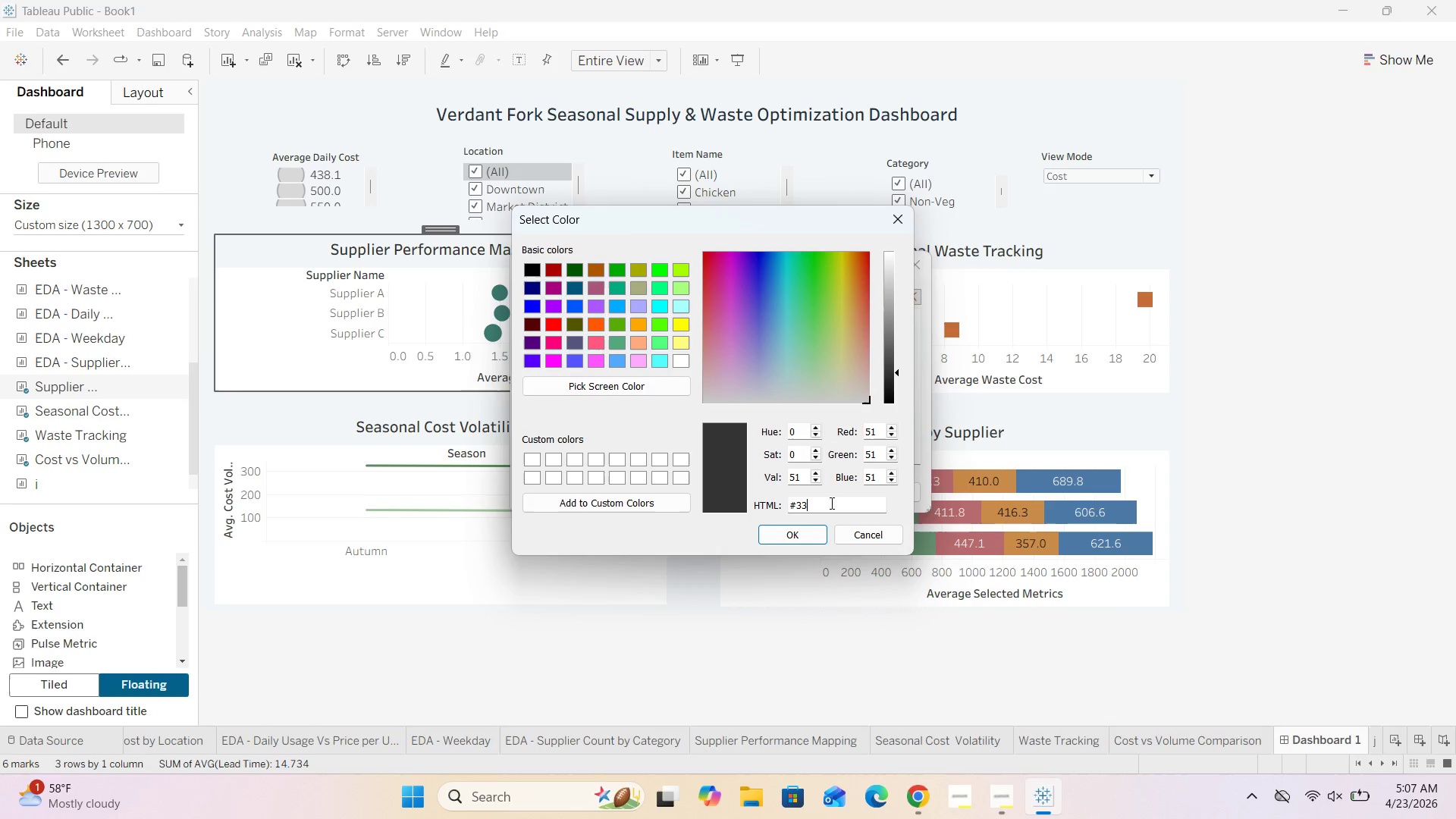 
key(Backspace)
 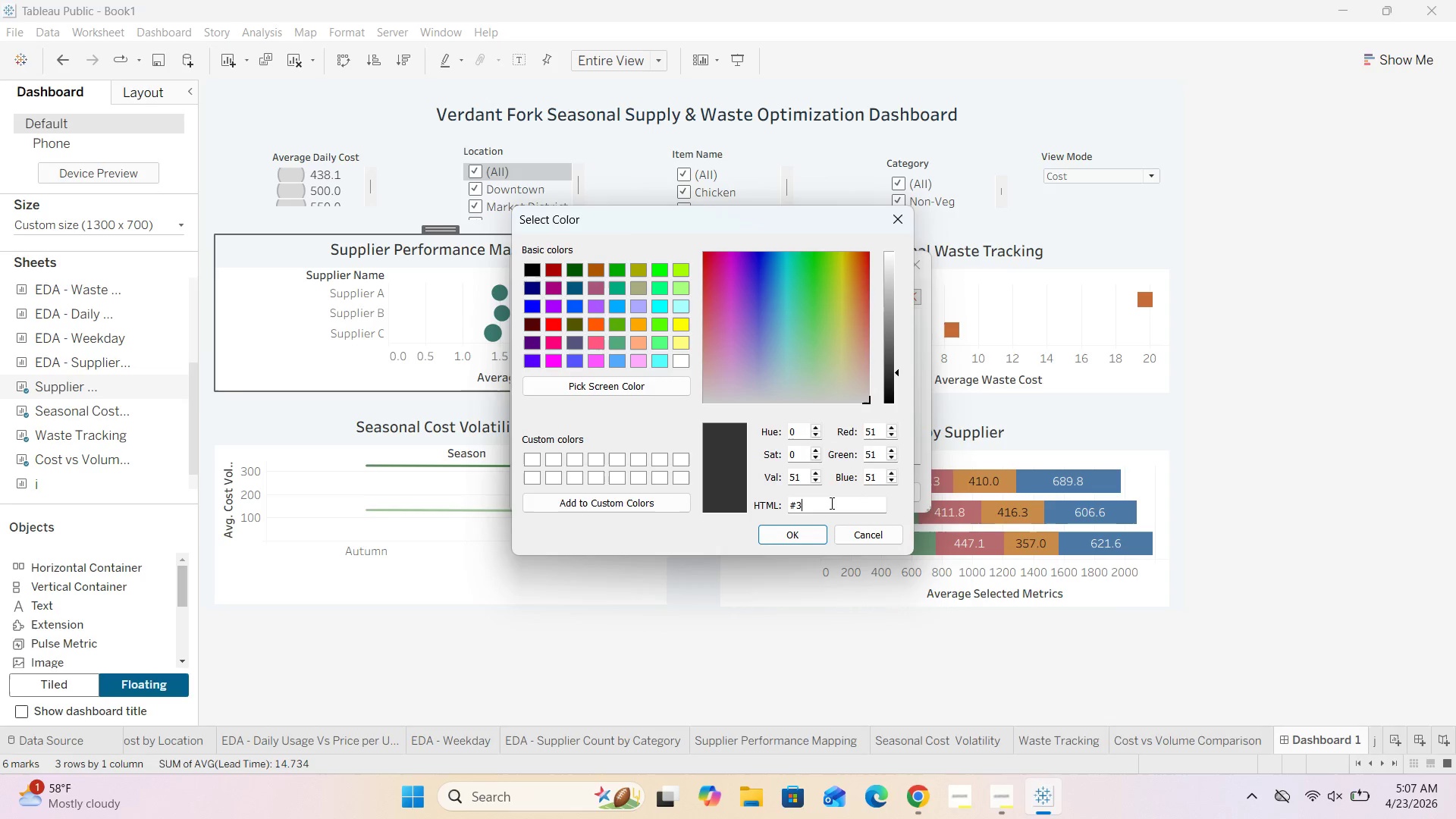 
key(Backspace)
 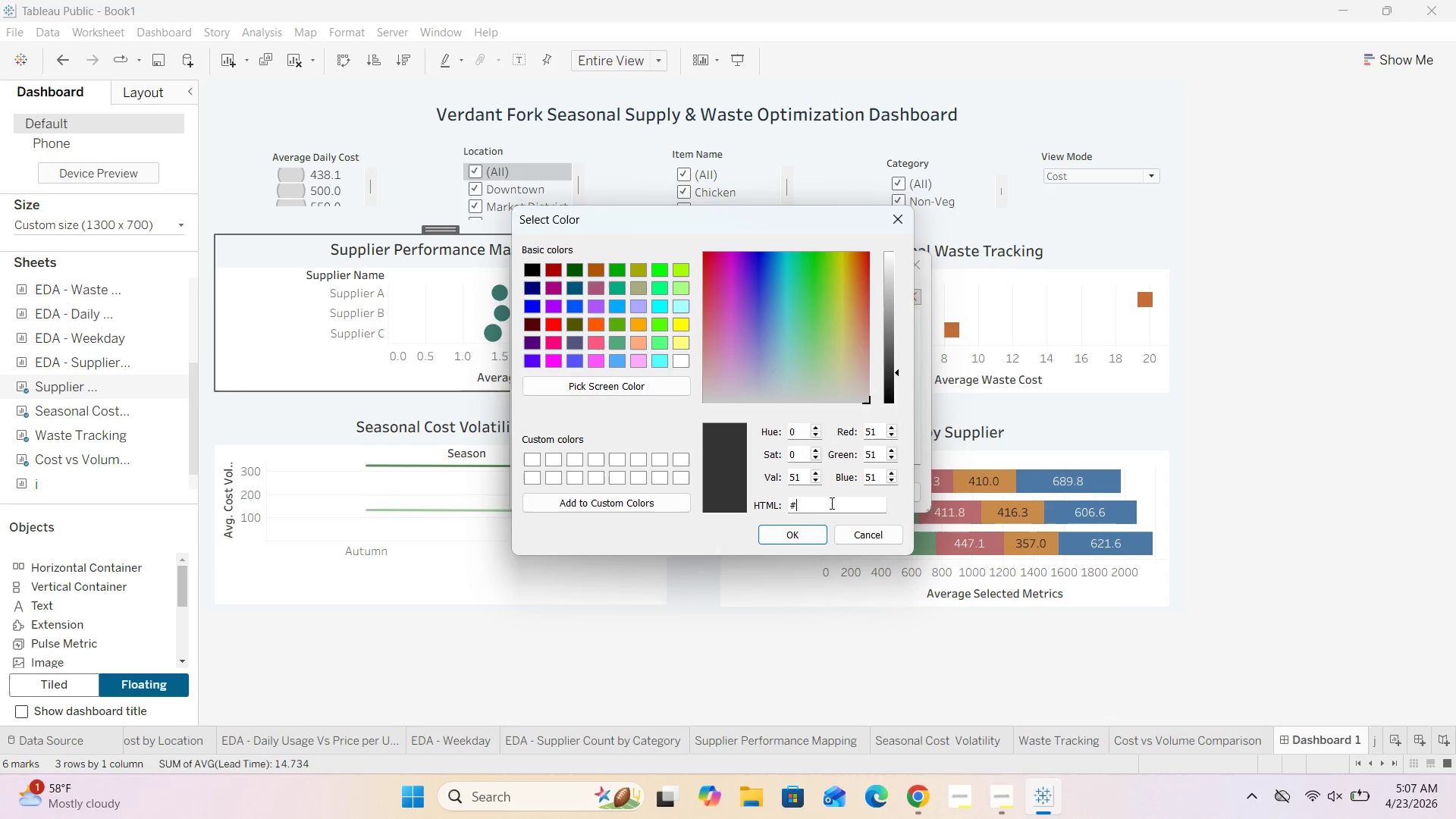 
key(Backspace)
 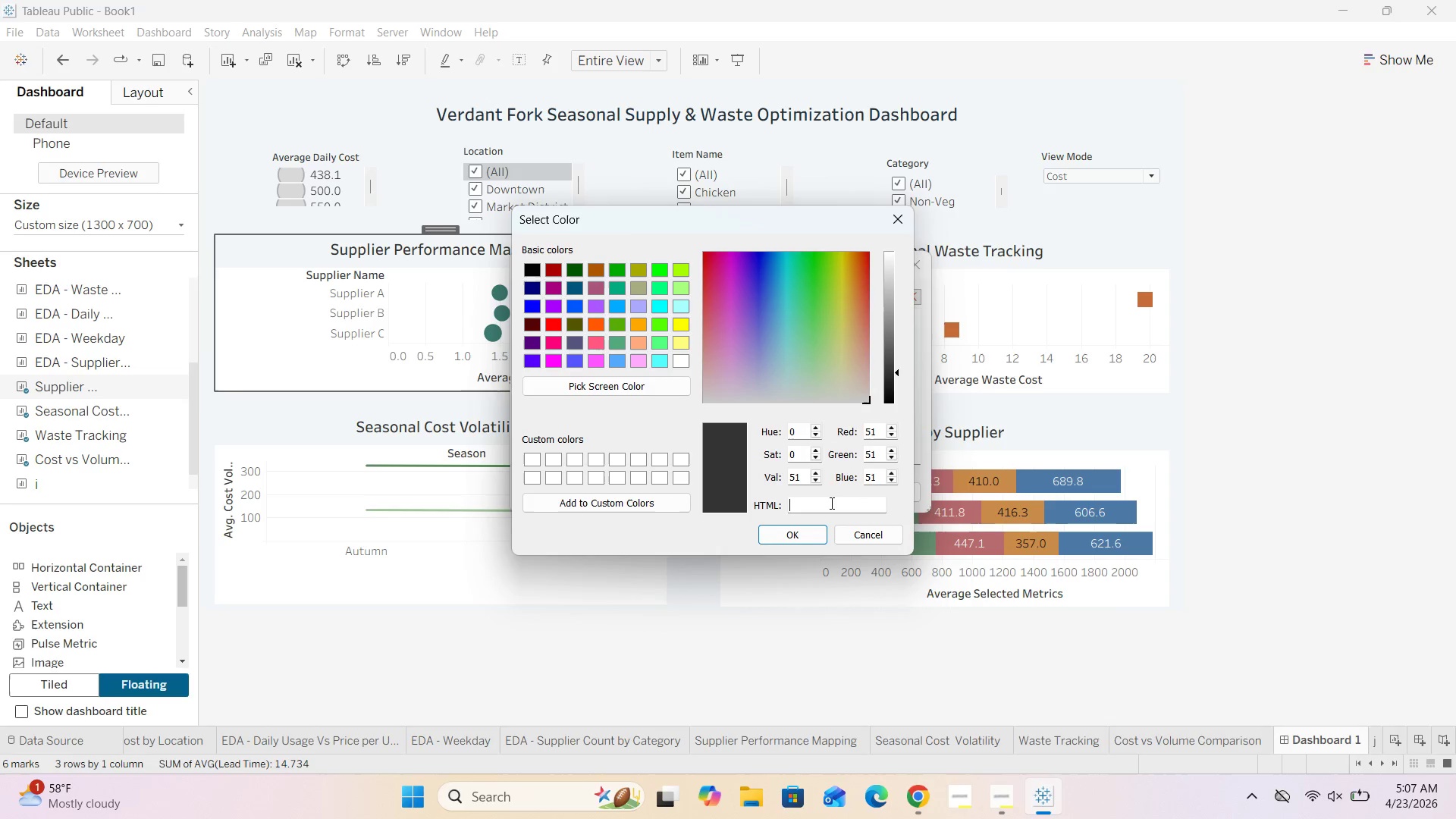 
key(Shift+3)
 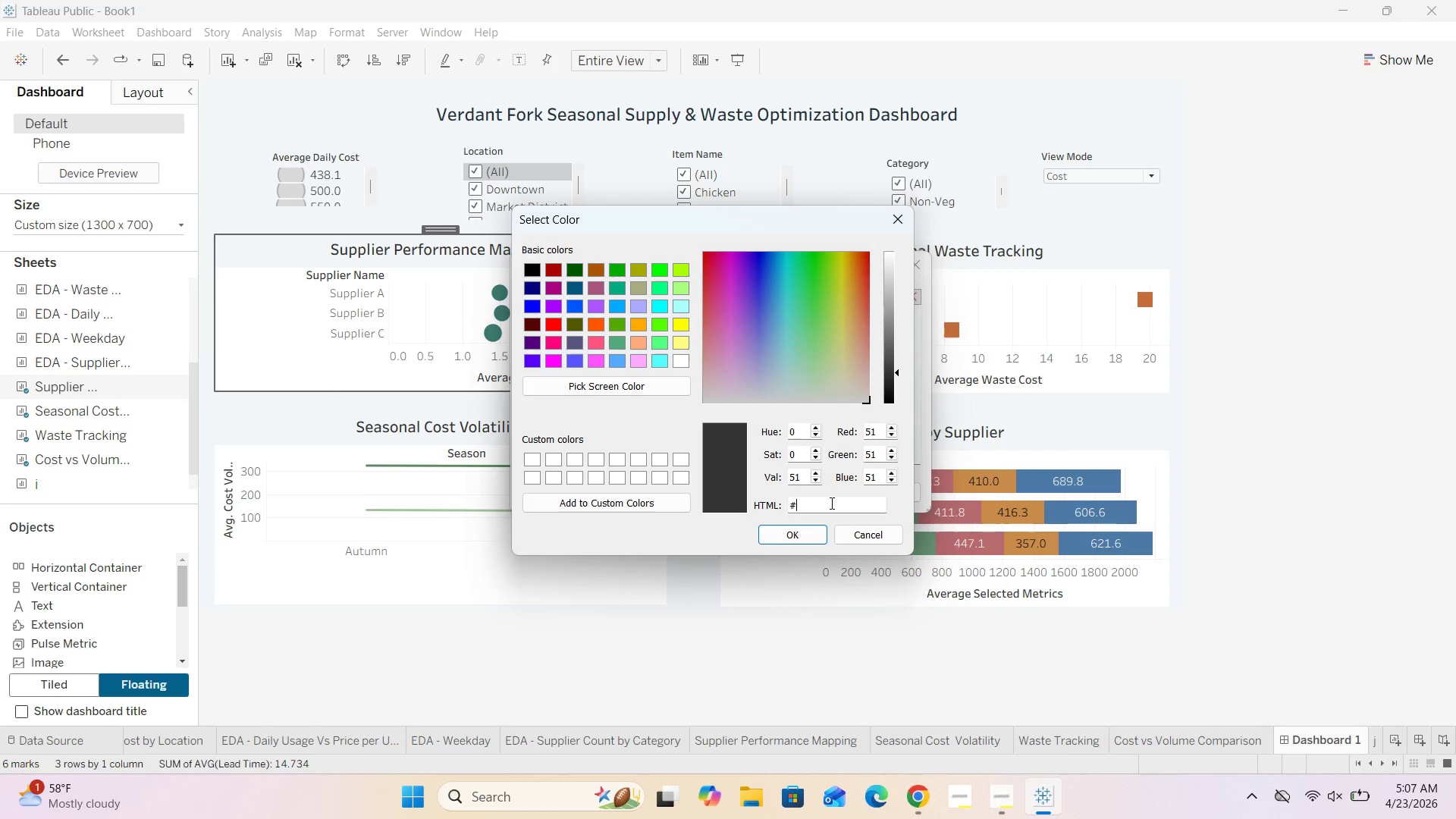 
type(2231)
 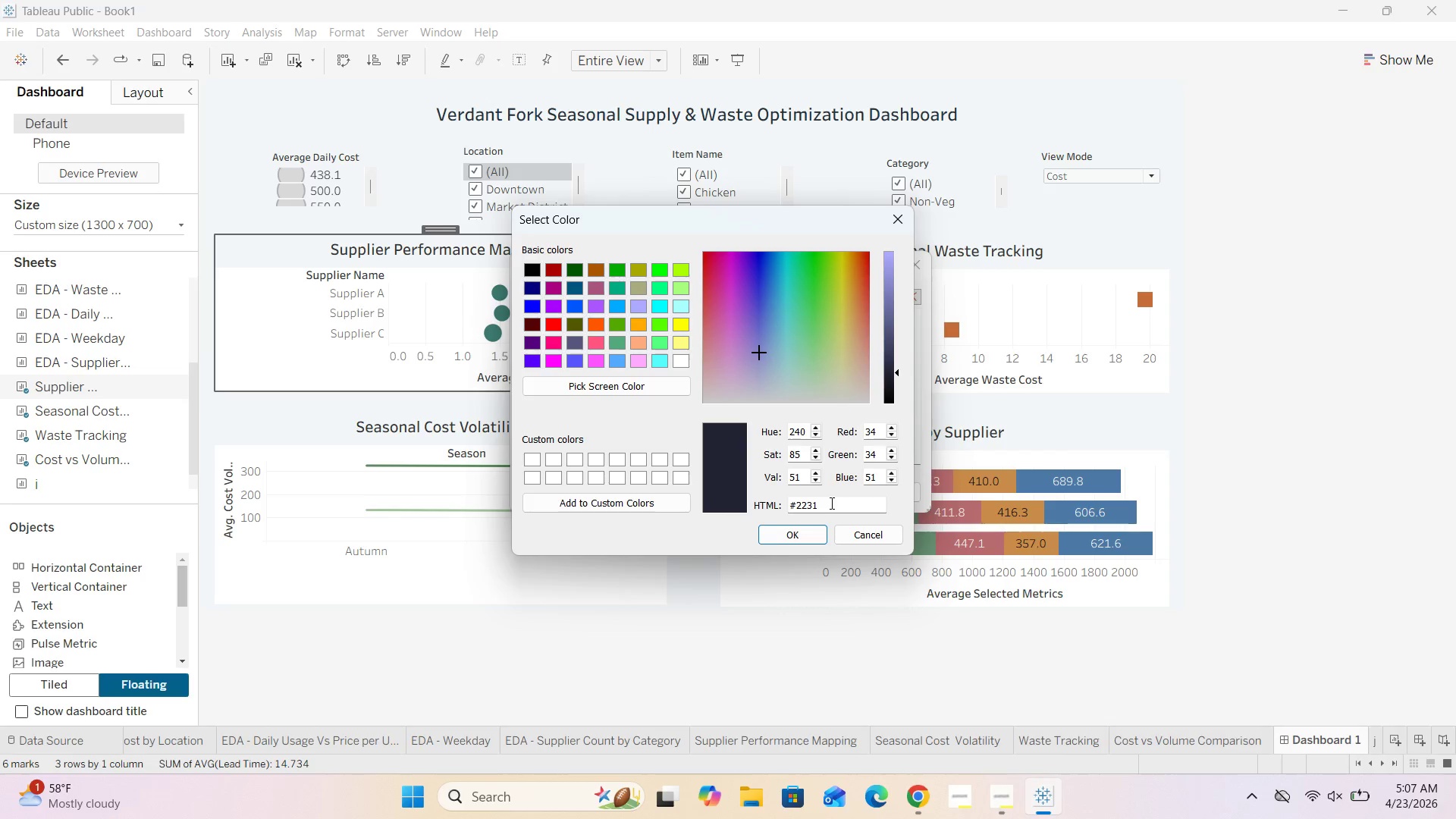 
type(3F)
 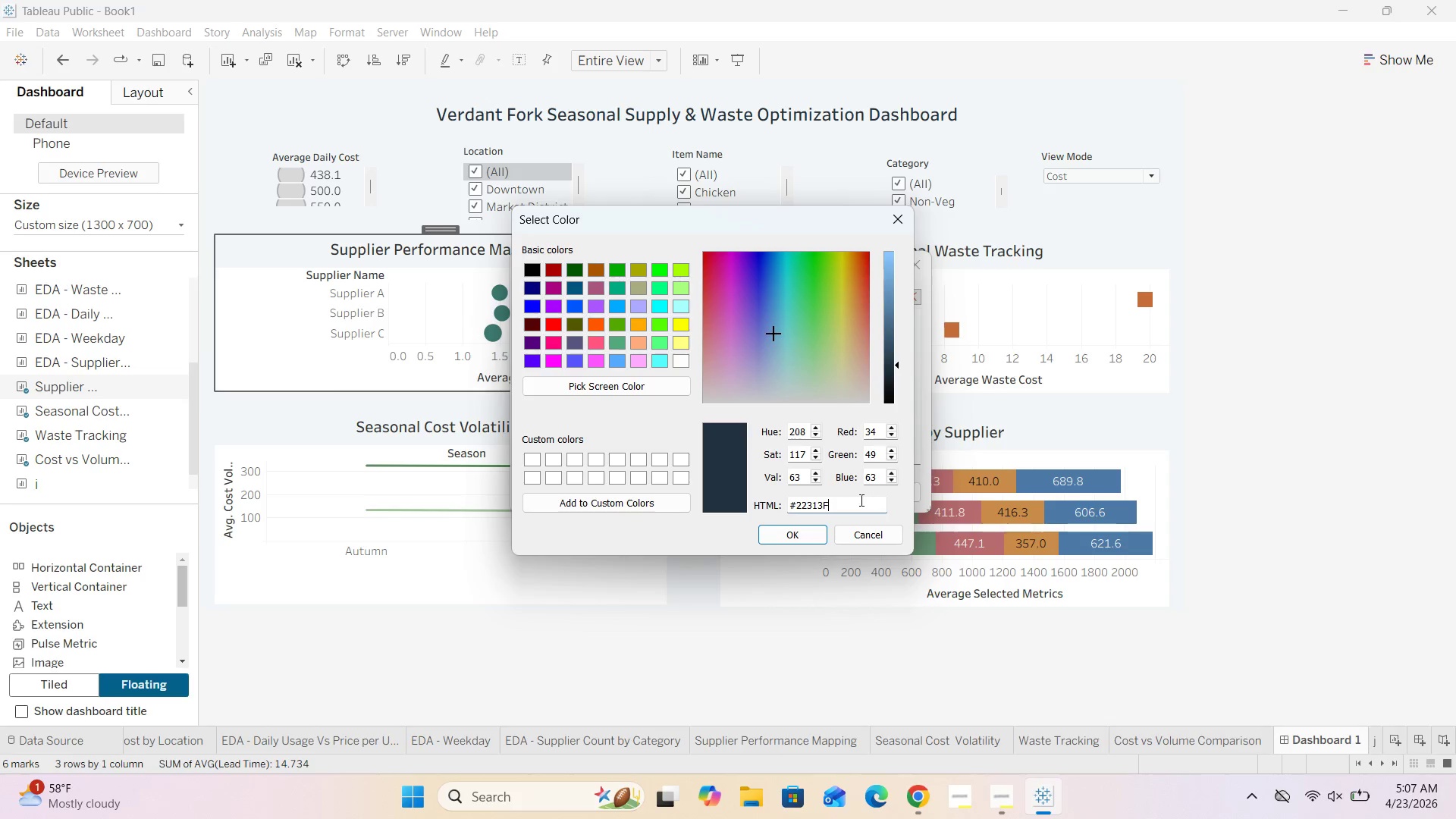 
left_click_drag(start_coordinate=[836, 507], to_coordinate=[821, 507])
 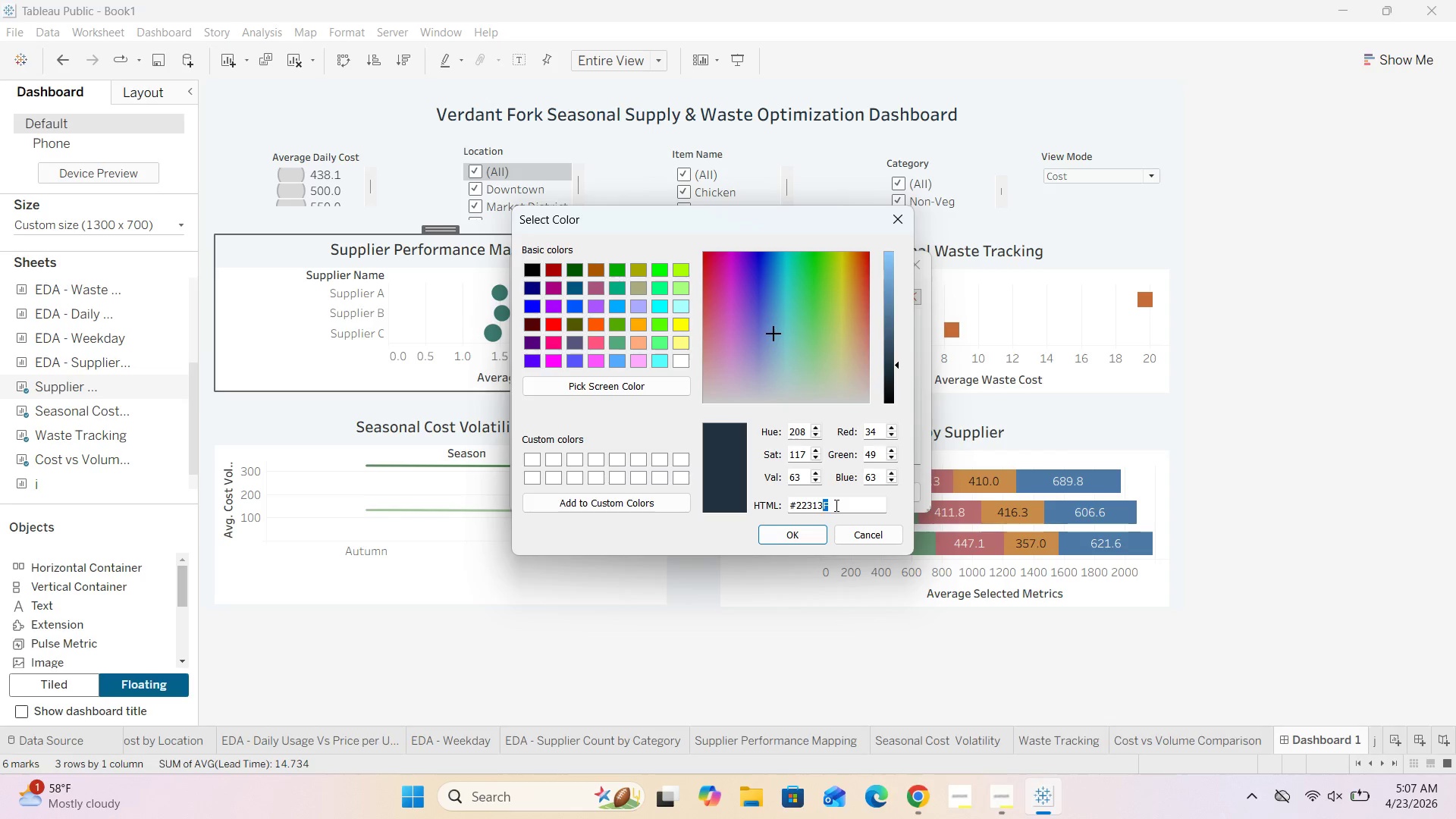 
left_click([835, 505])
 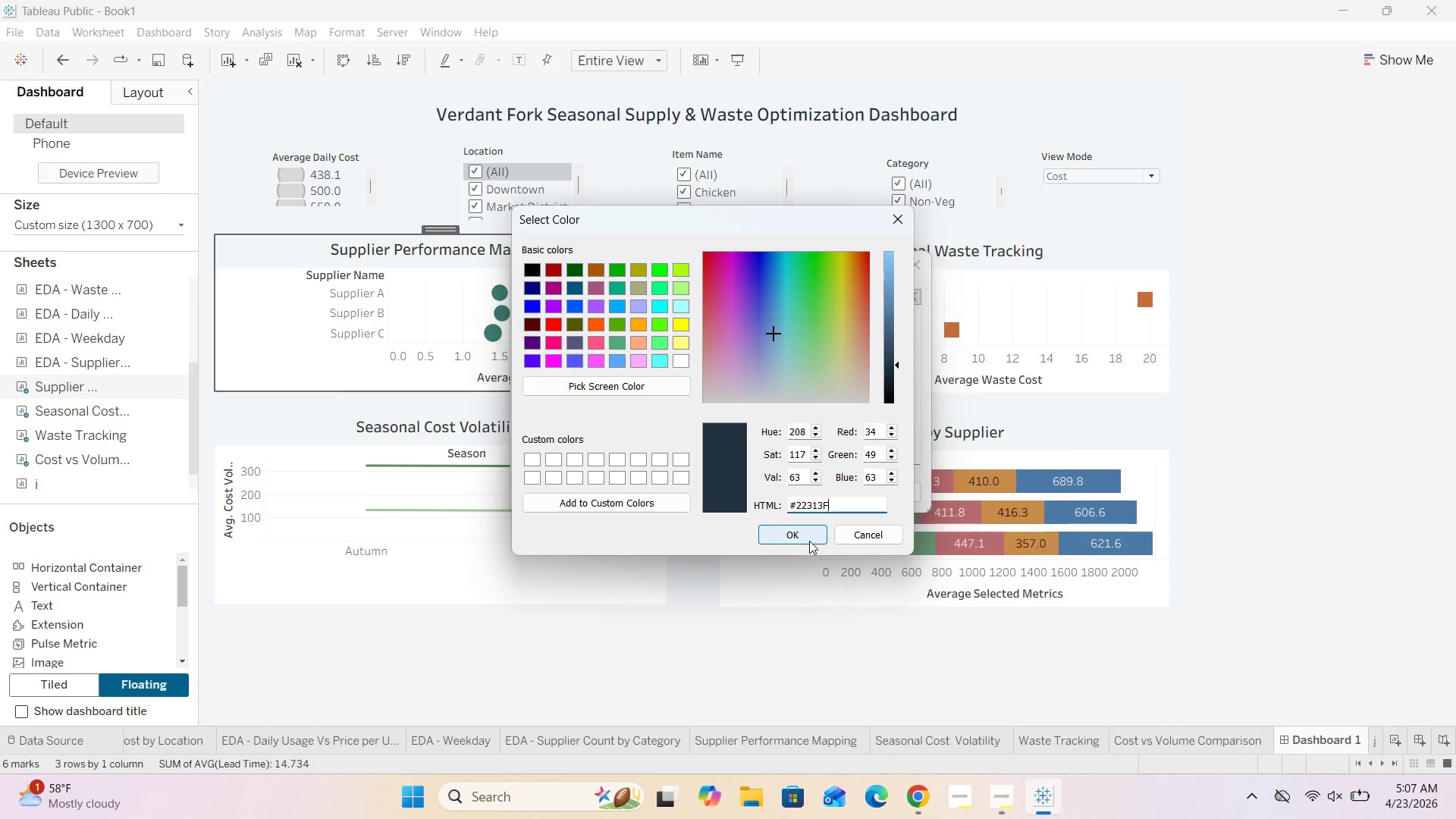 
left_click([808, 540])
 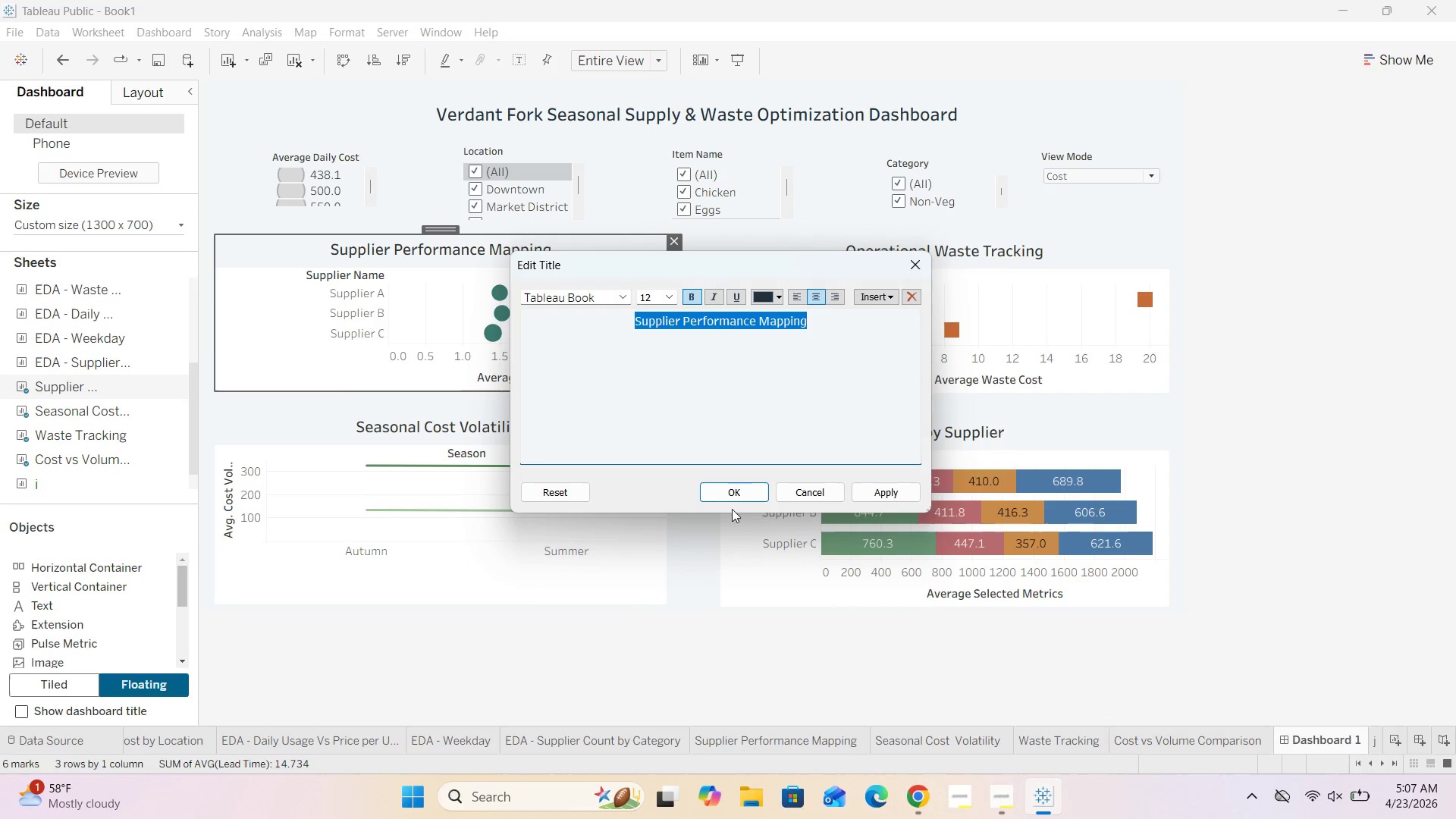 
left_click([724, 489])
 